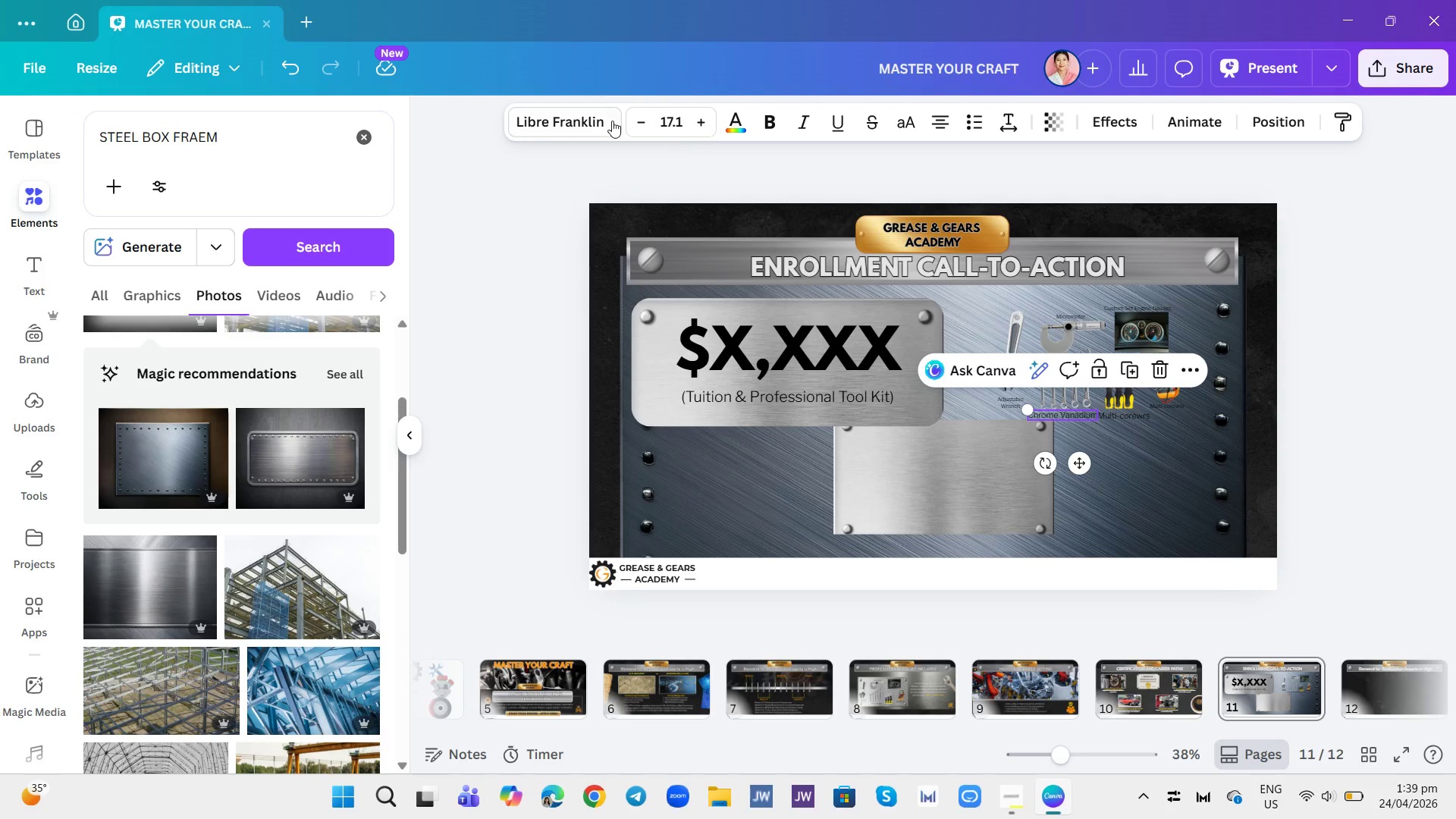 
left_click_drag(start_coordinate=[1083, 470], to_coordinate=[1075, 470])
 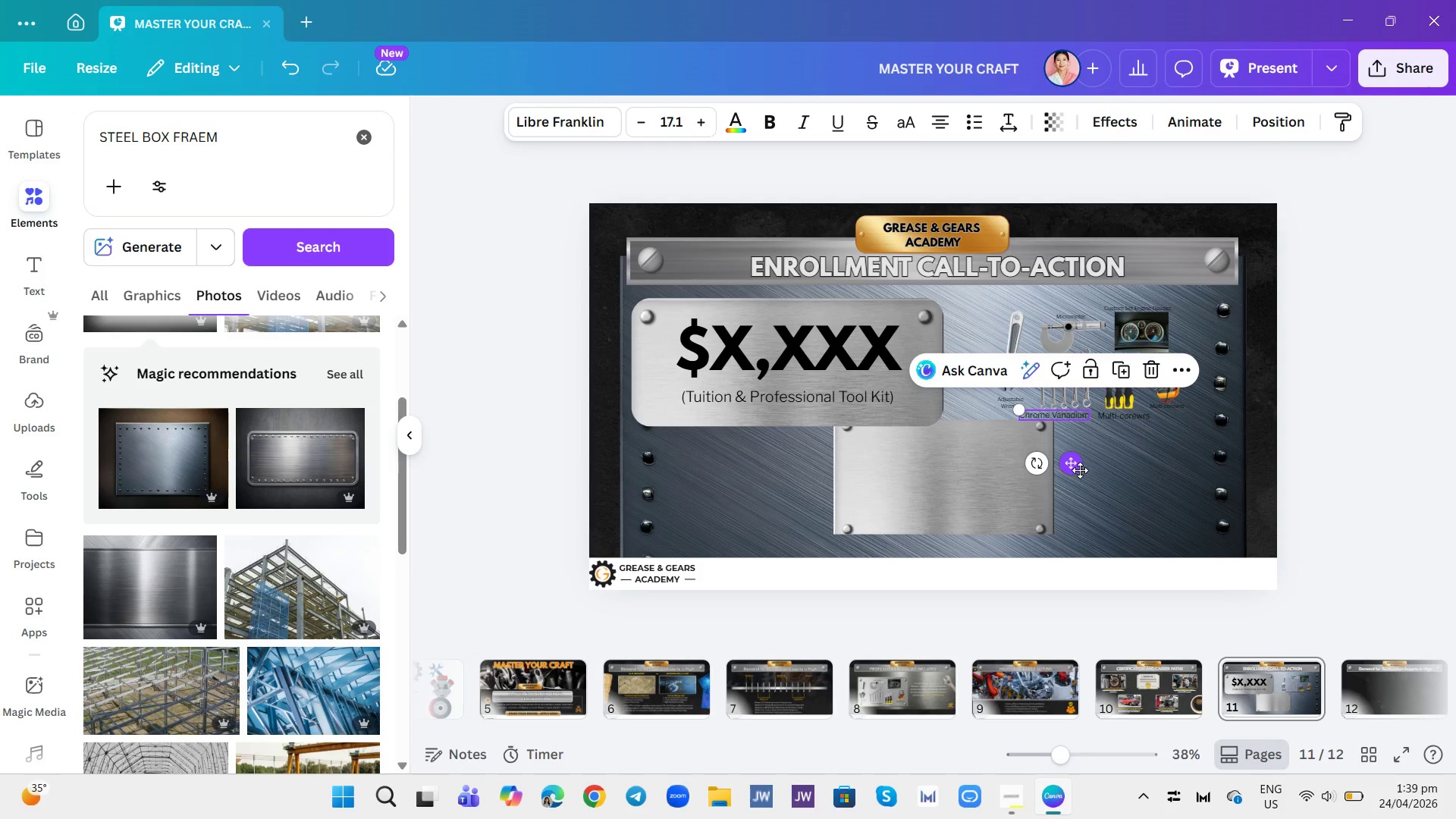 
left_click([1080, 470])
 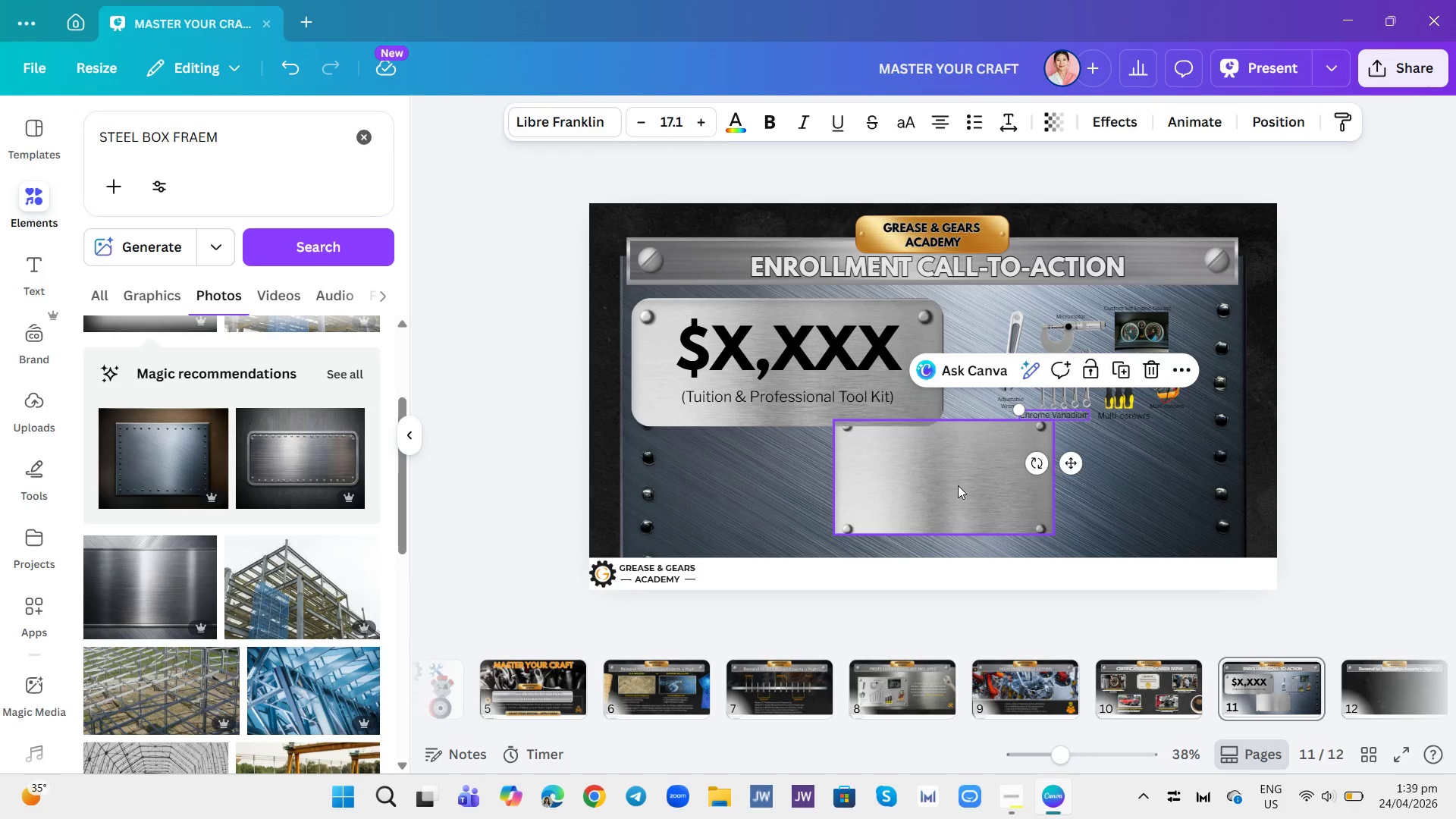 
left_click([958, 485])
 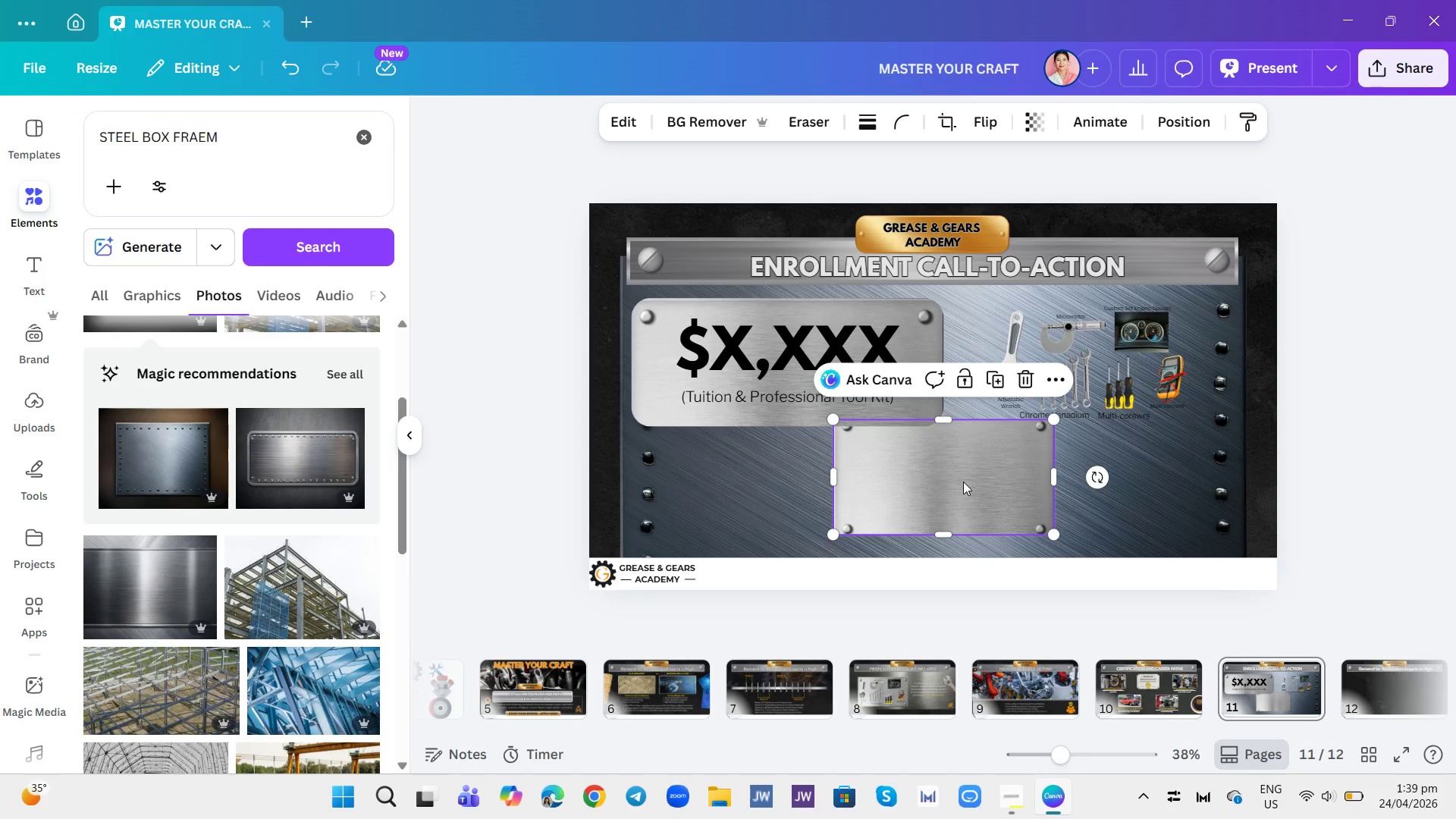 
left_click_drag(start_coordinate=[962, 482], to_coordinate=[1115, 371])
 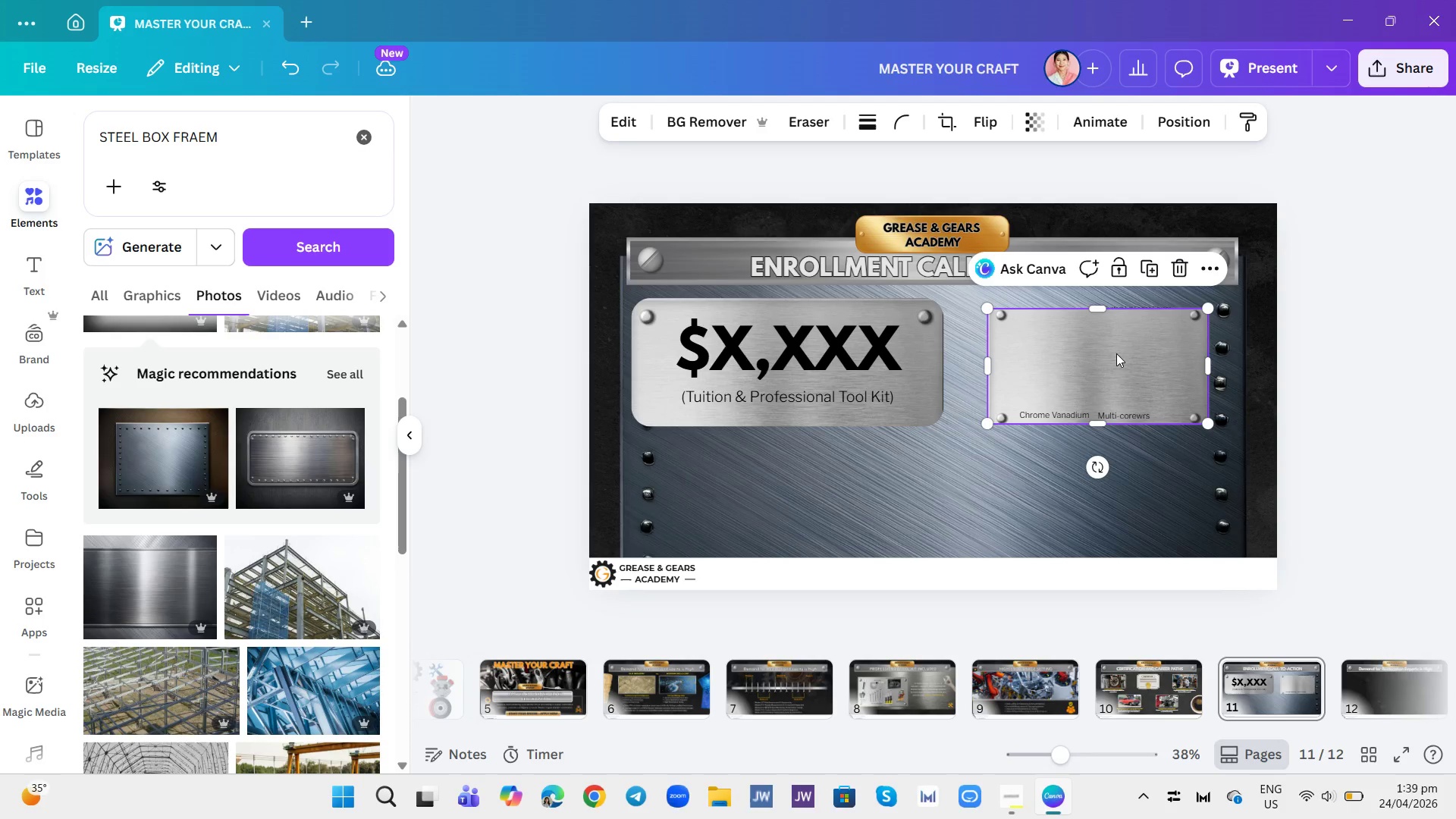 
double_click([1116, 353])
 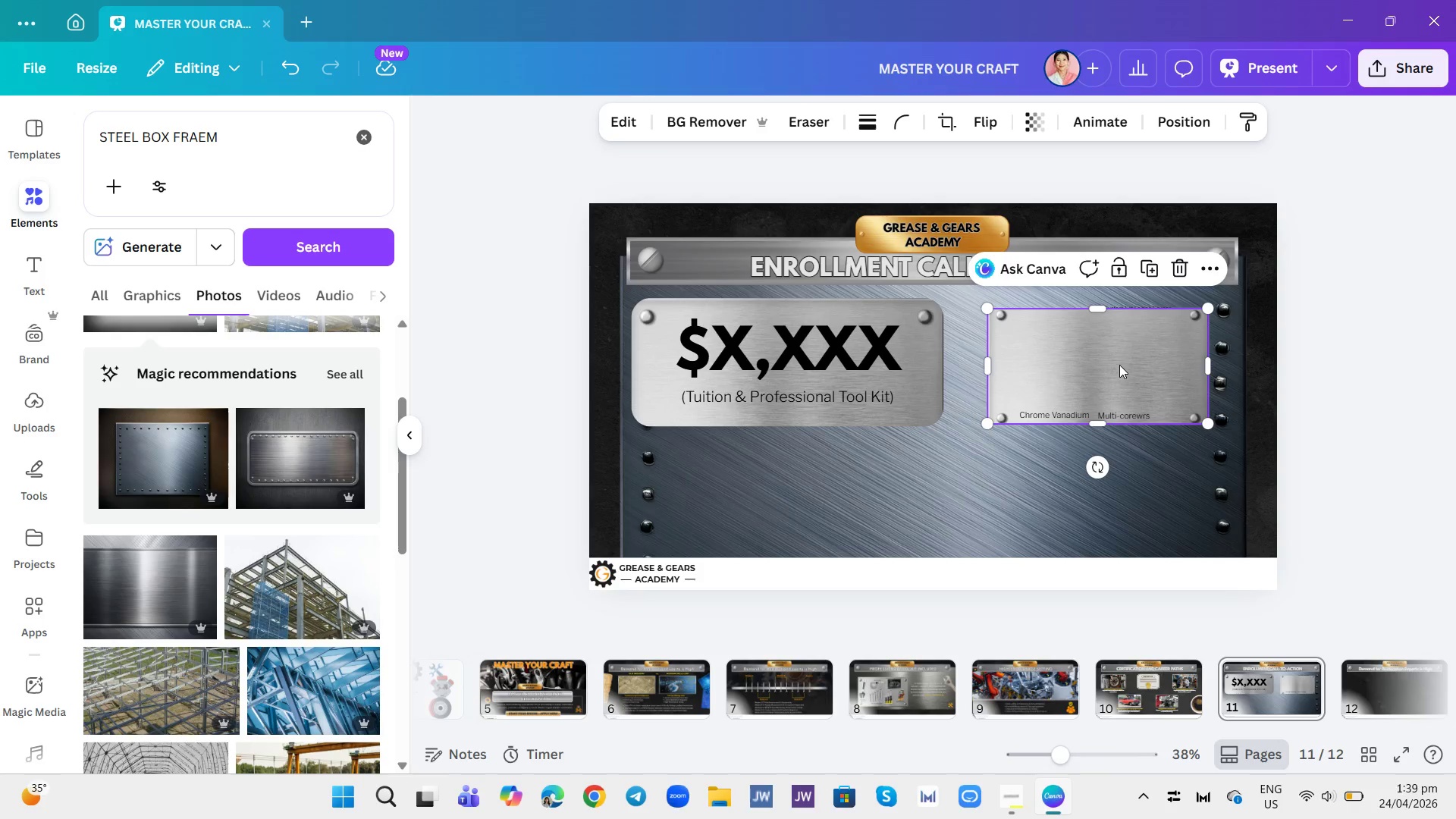 
left_click_drag(start_coordinate=[1119, 365], to_coordinate=[1115, 359])
 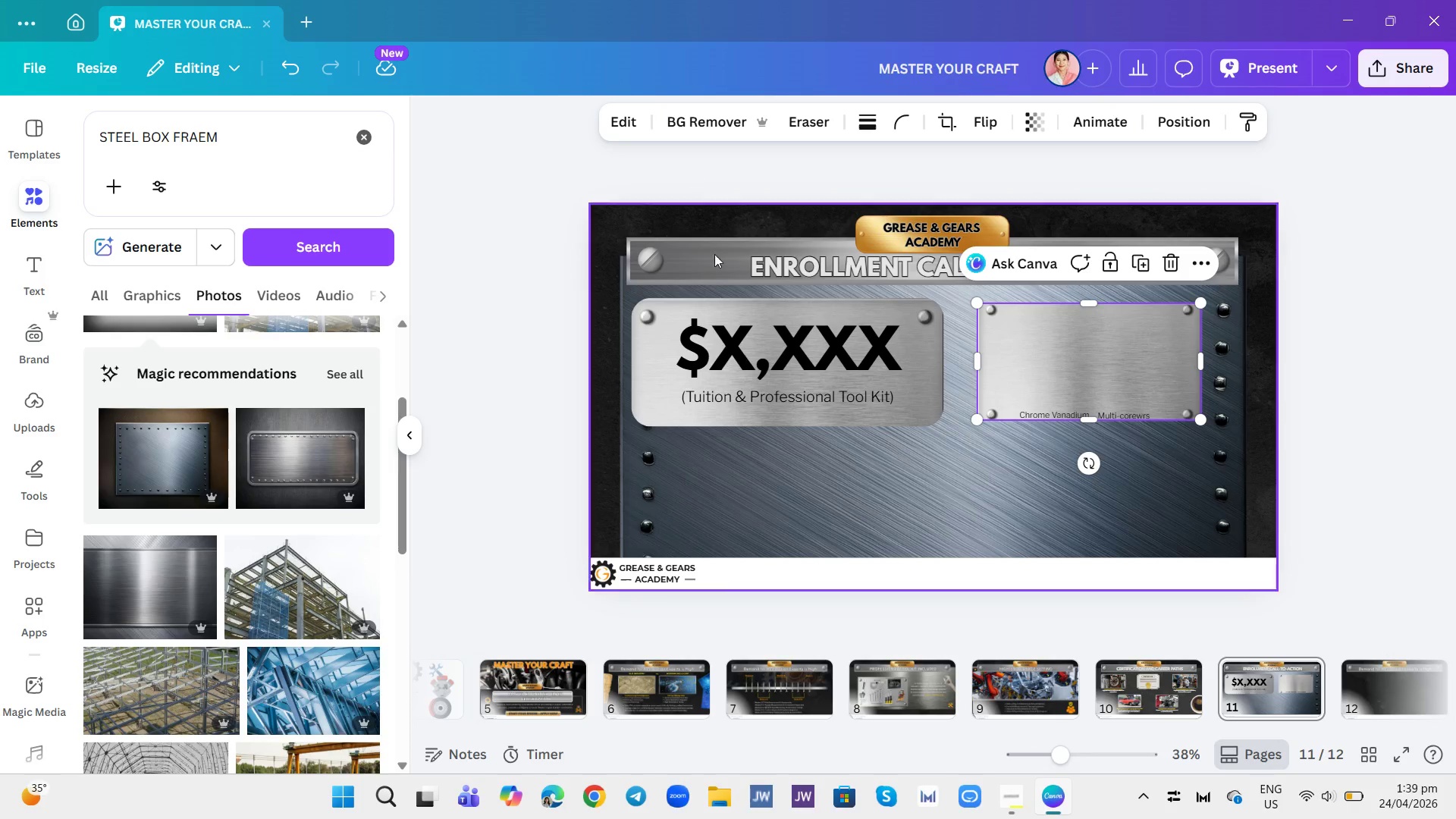 
left_click([1171, 132])
 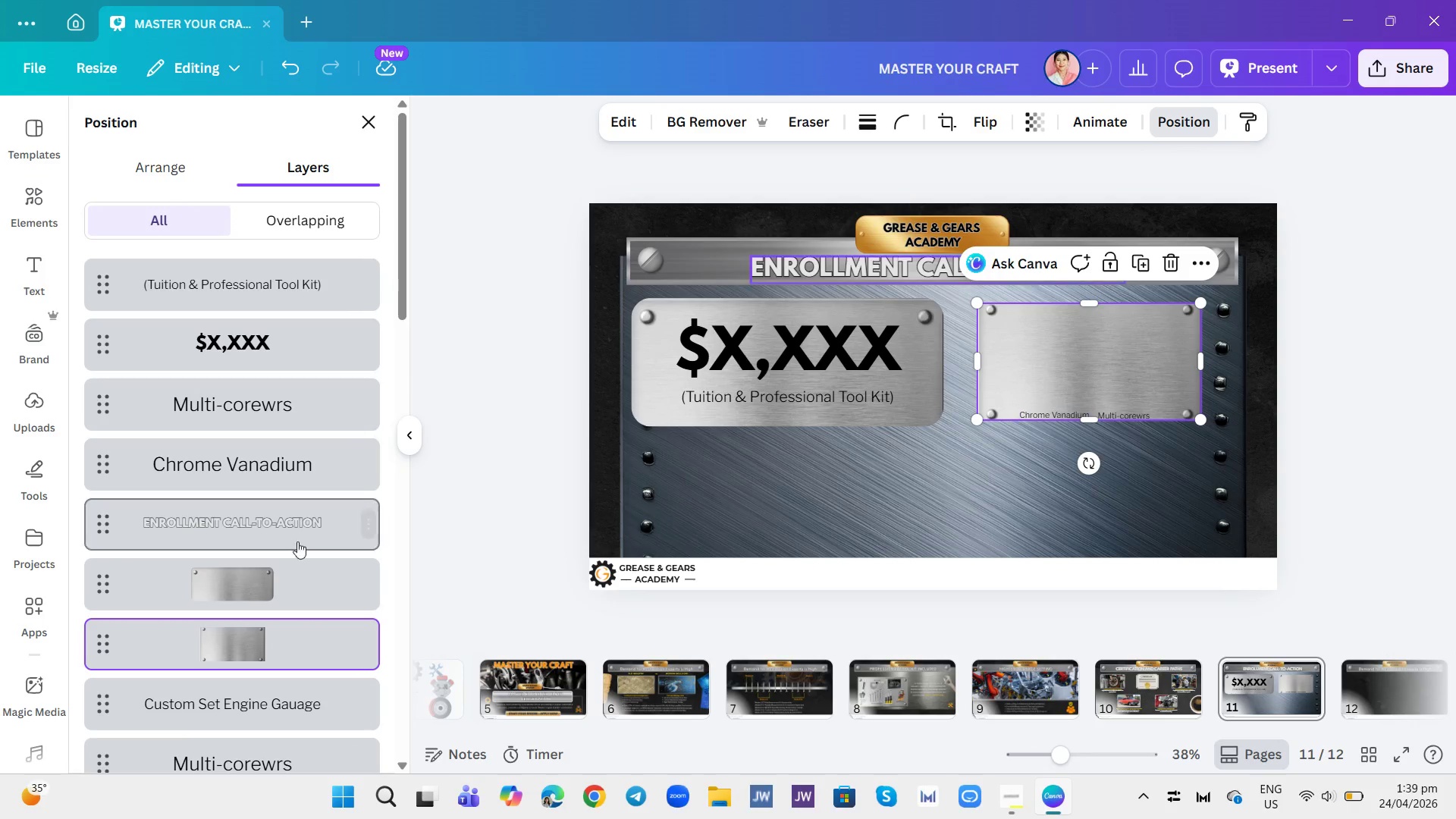 
left_click_drag(start_coordinate=[262, 634], to_coordinate=[299, 435])
 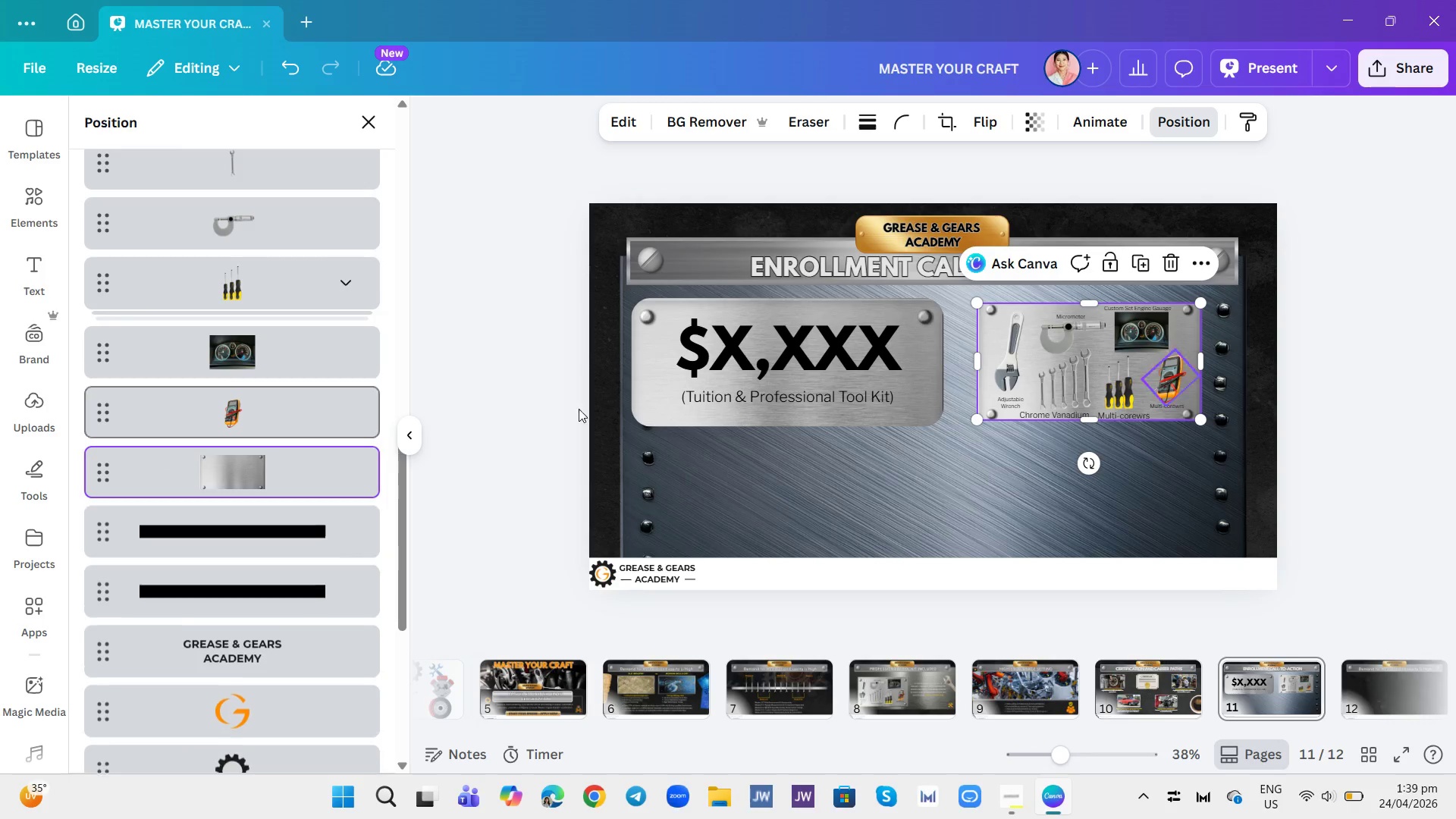 
scroll: coordinate [253, 715], scroll_direction: down, amount: 19.0
 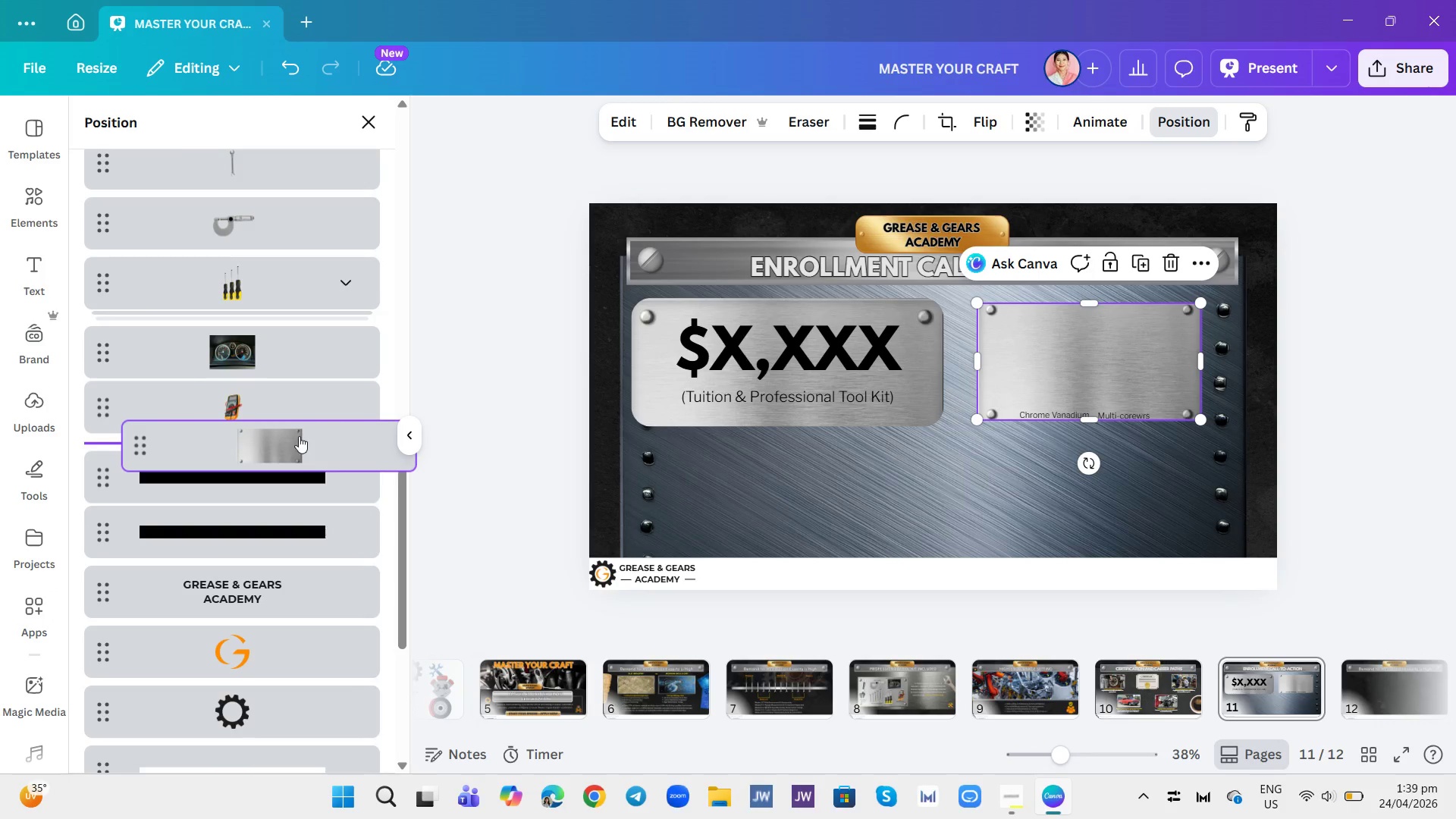 
left_click([949, 519])
 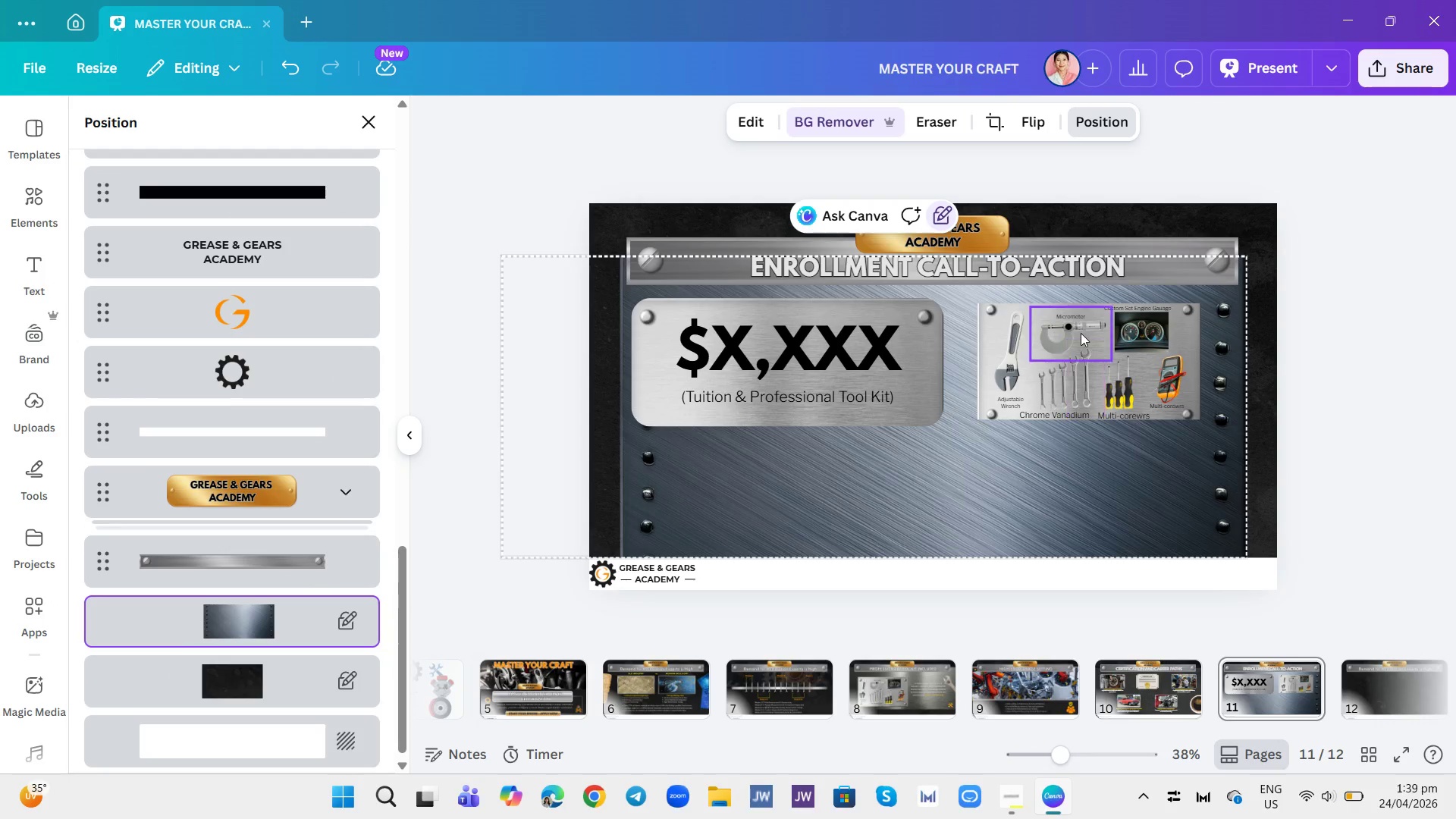 
left_click([1078, 316])
 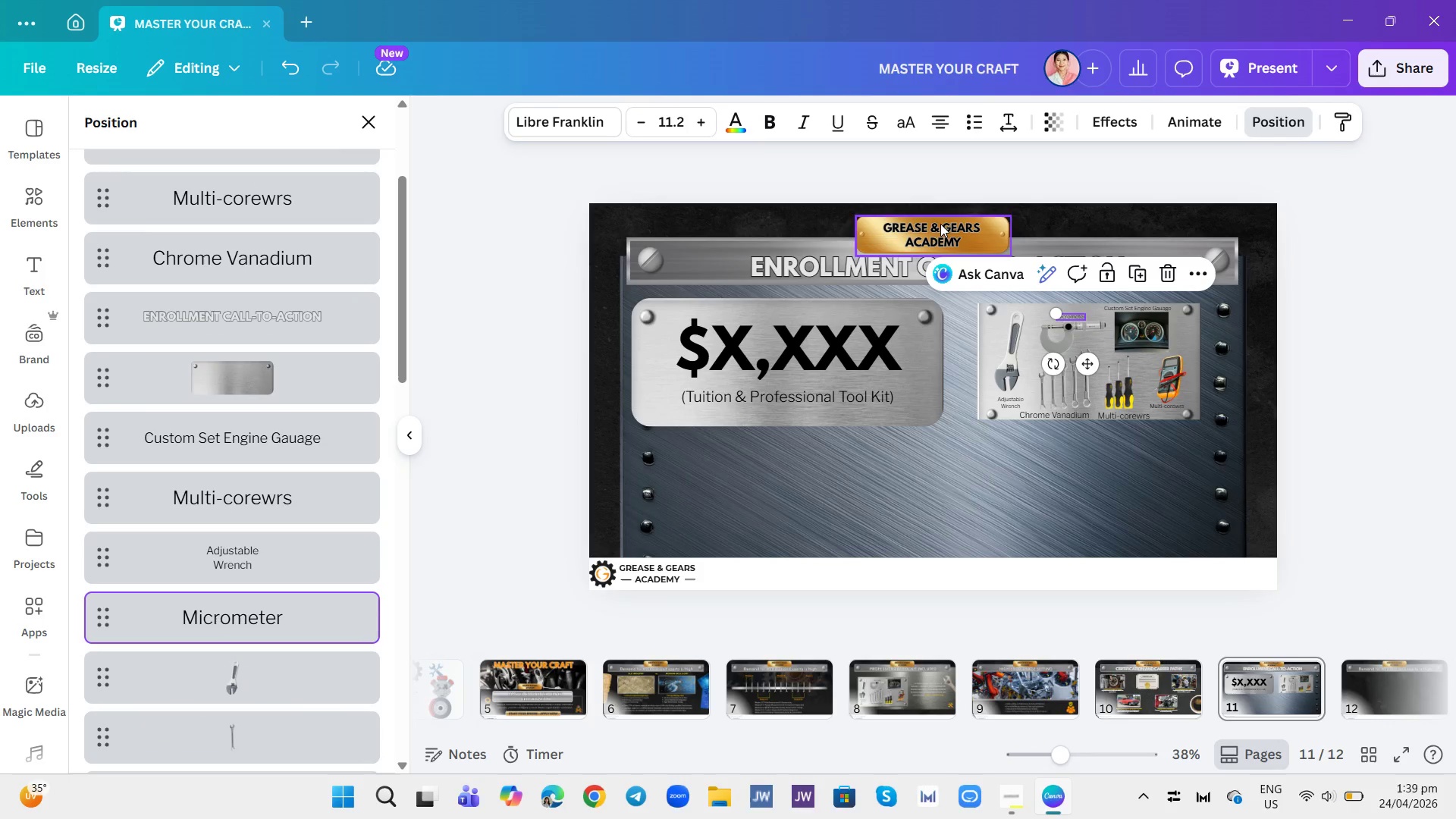 
double_click([701, 121])
 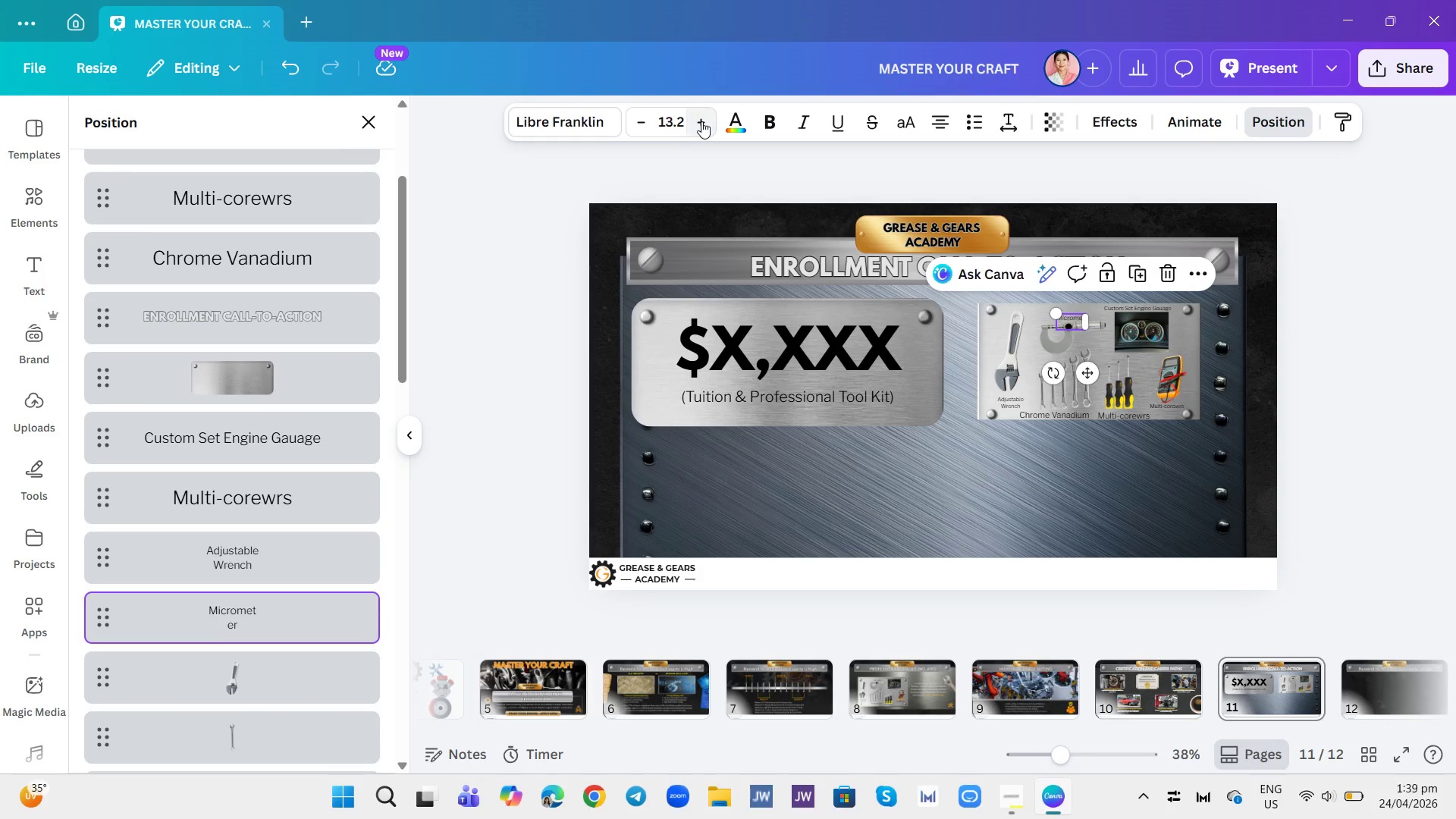 
triple_click([701, 121])
 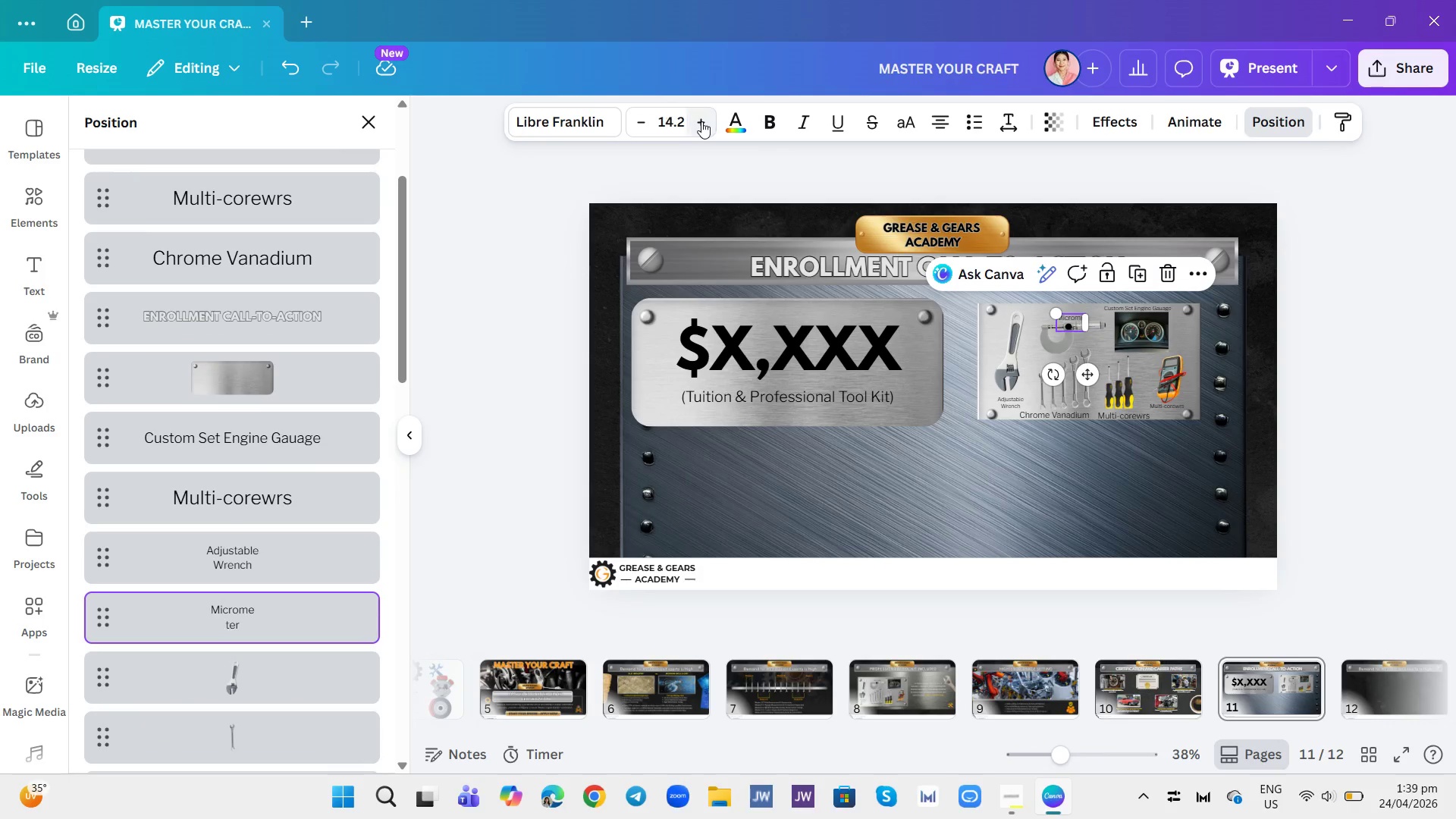 
triple_click([701, 121])
 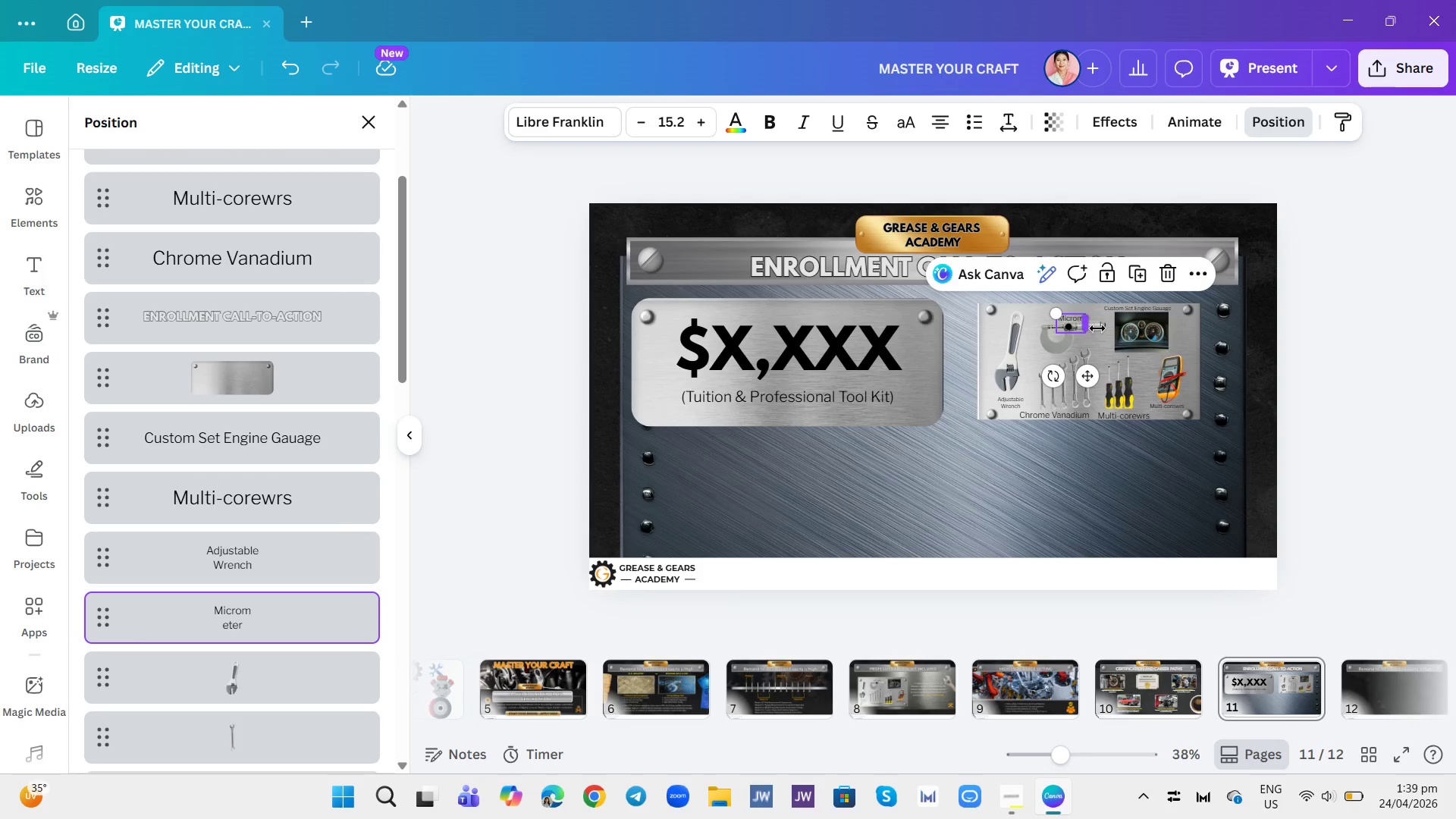 
left_click_drag(start_coordinate=[1090, 328], to_coordinate=[1099, 328])
 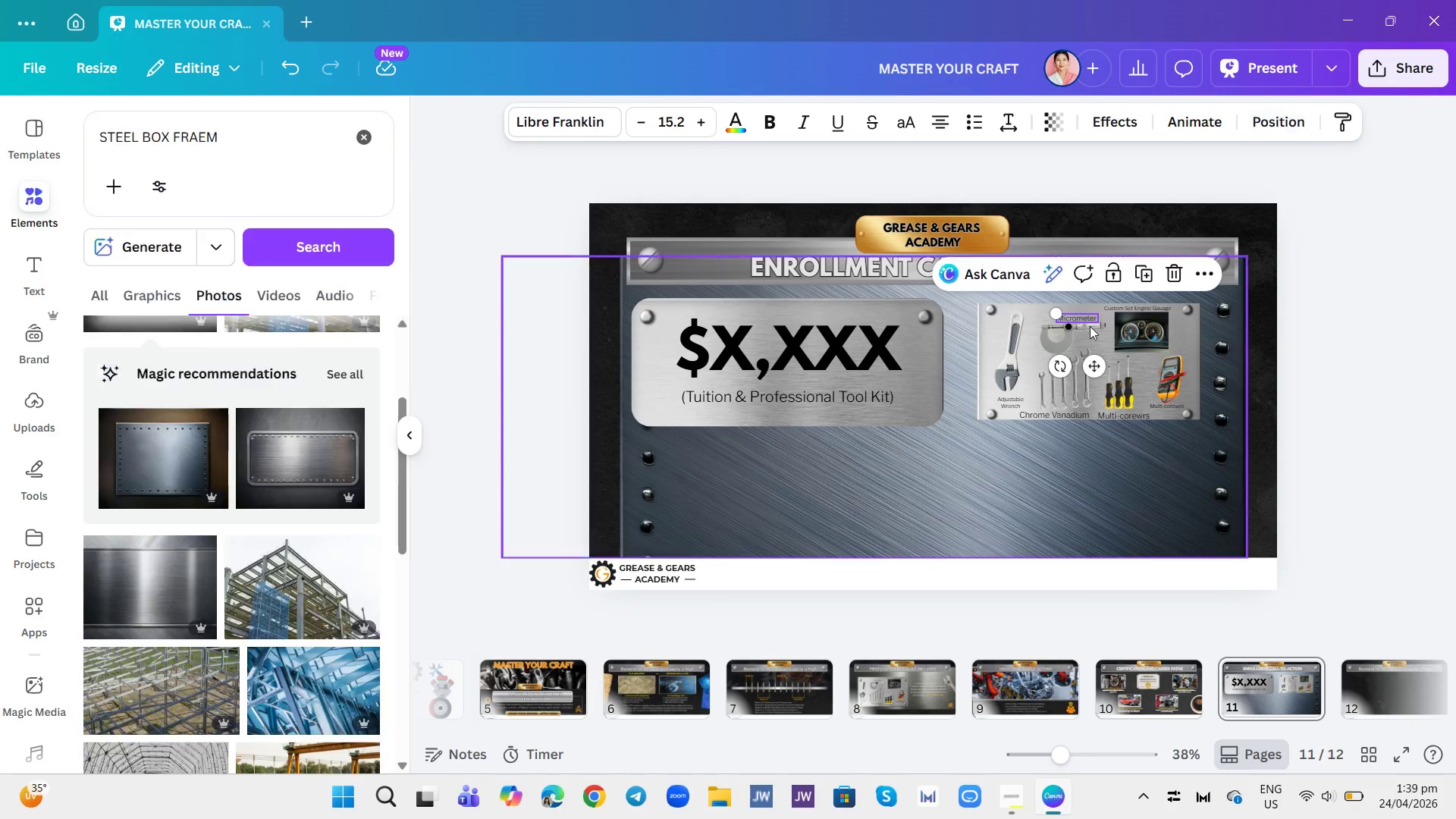 
left_click([1345, 328])
 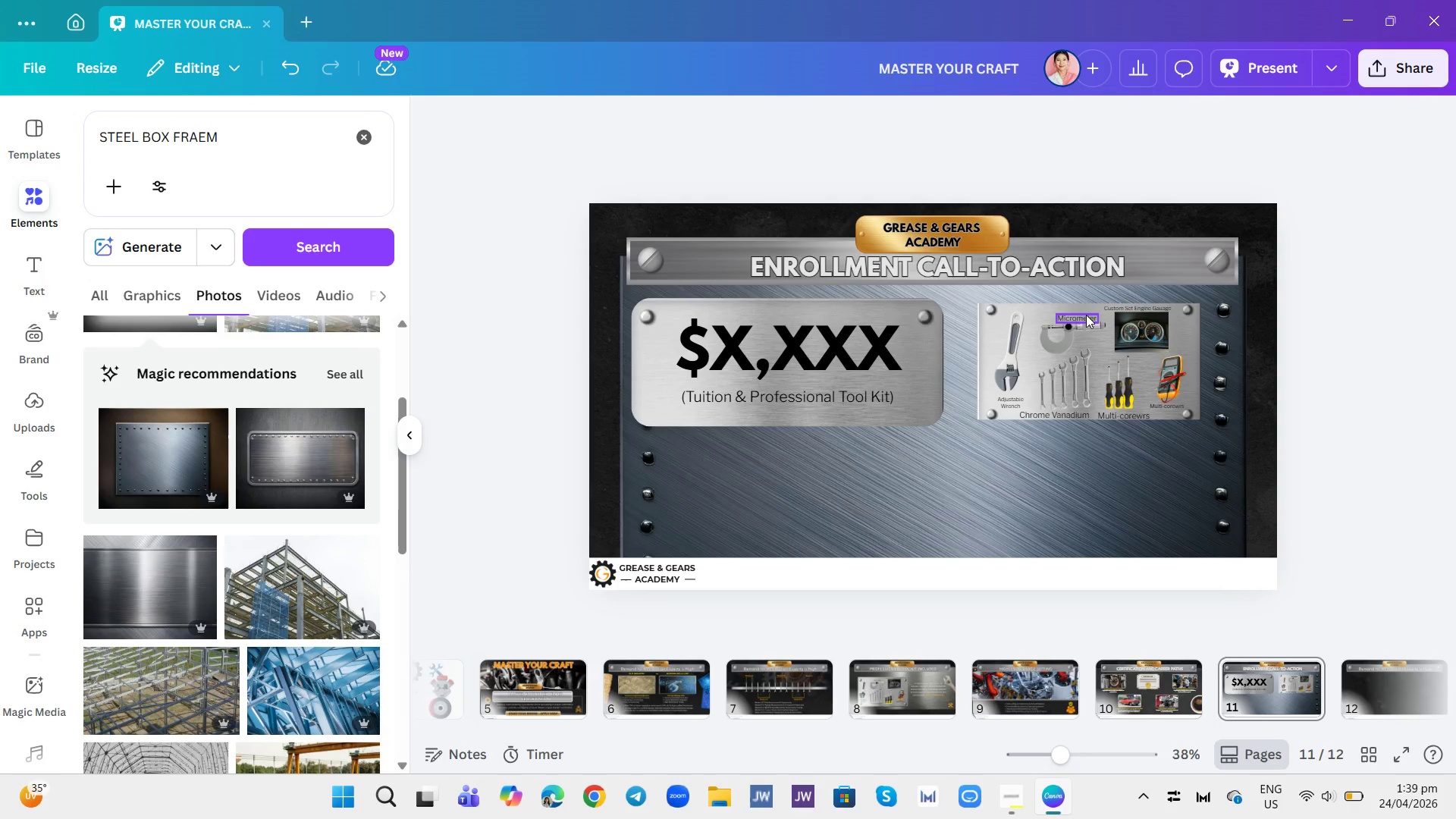 
left_click_drag(start_coordinate=[1086, 315], to_coordinate=[1077, 315])
 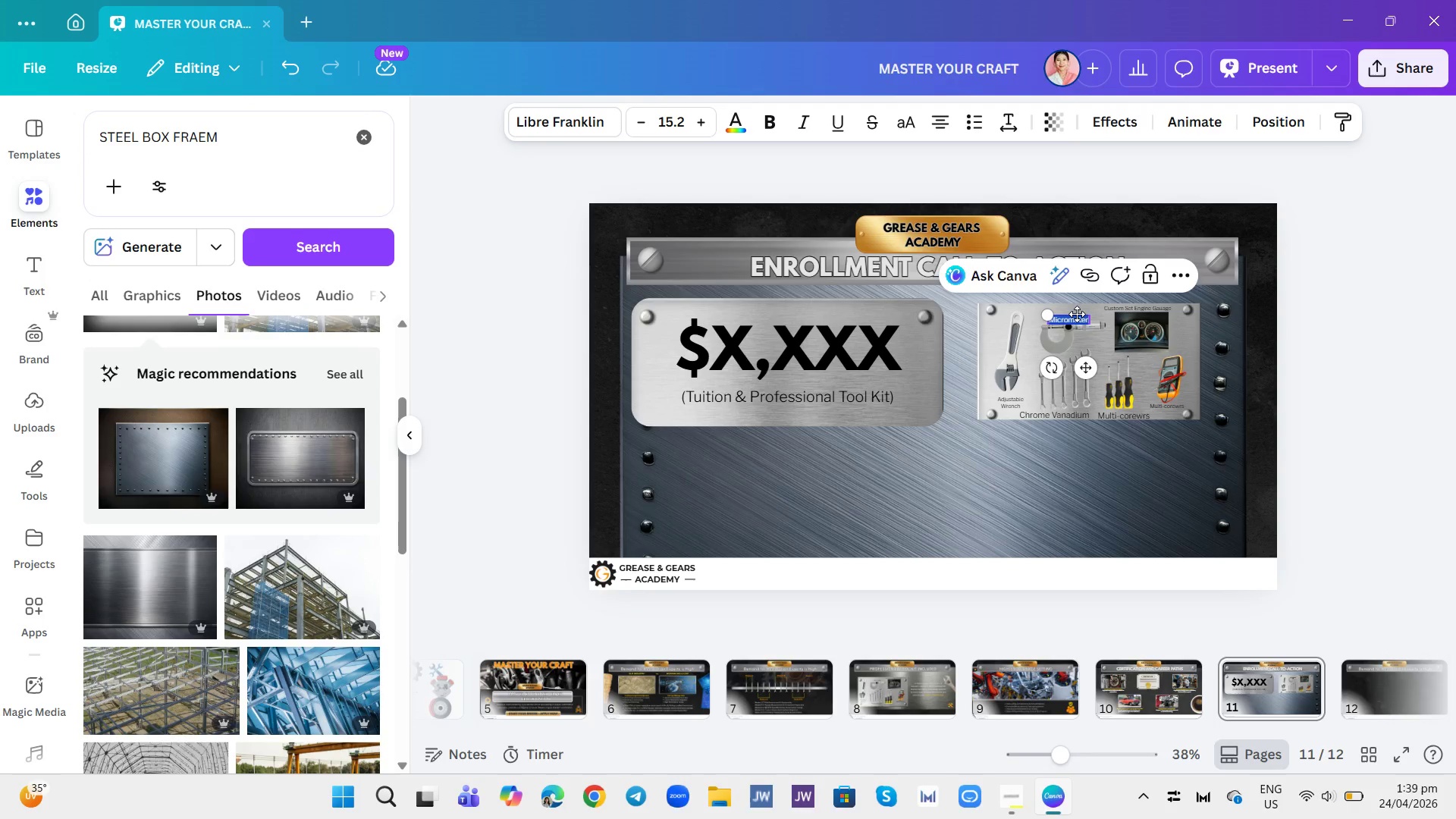 
double_click([1077, 314])
 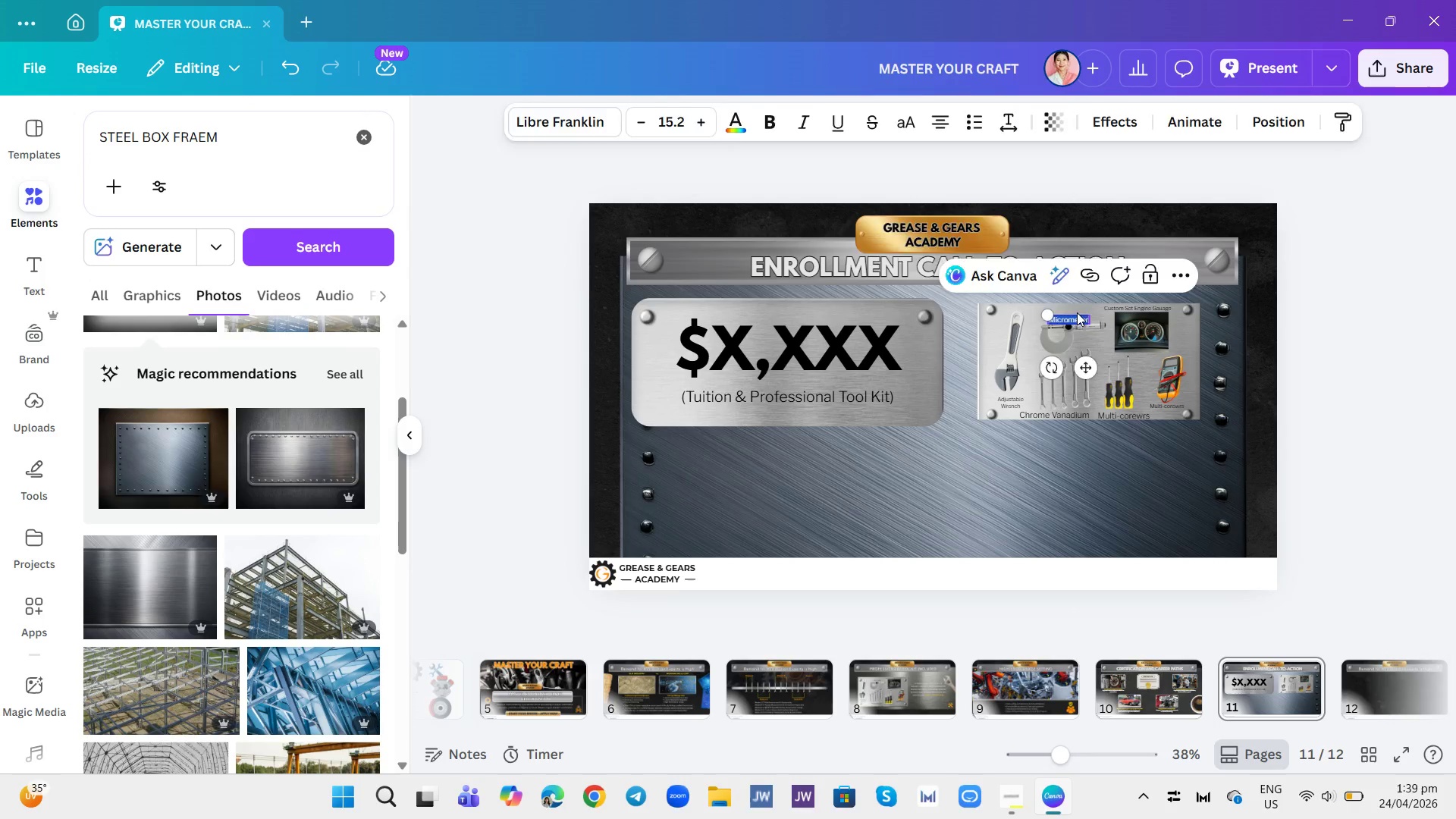 
left_click([1077, 310])
 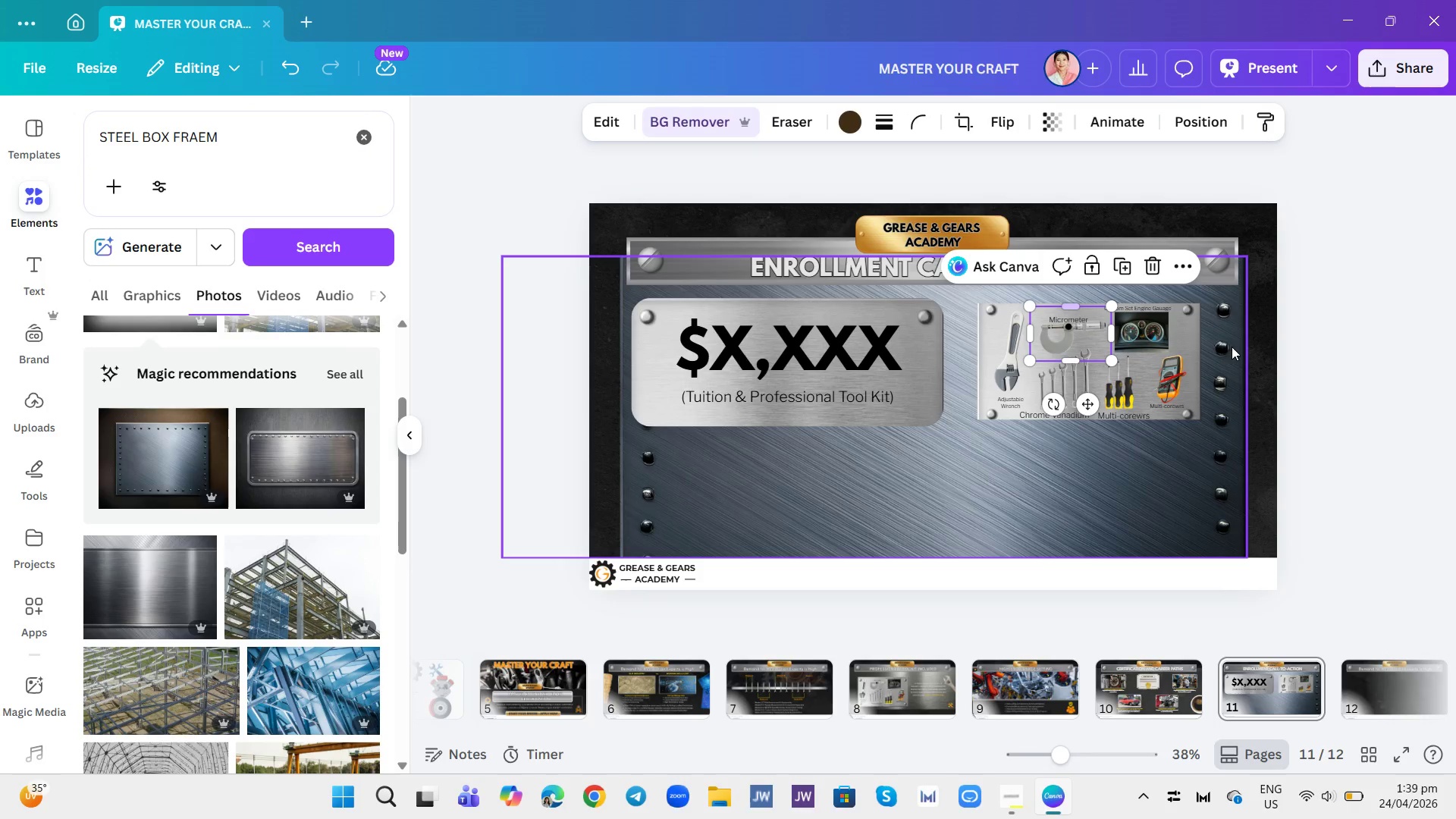 
left_click([1243, 345])
 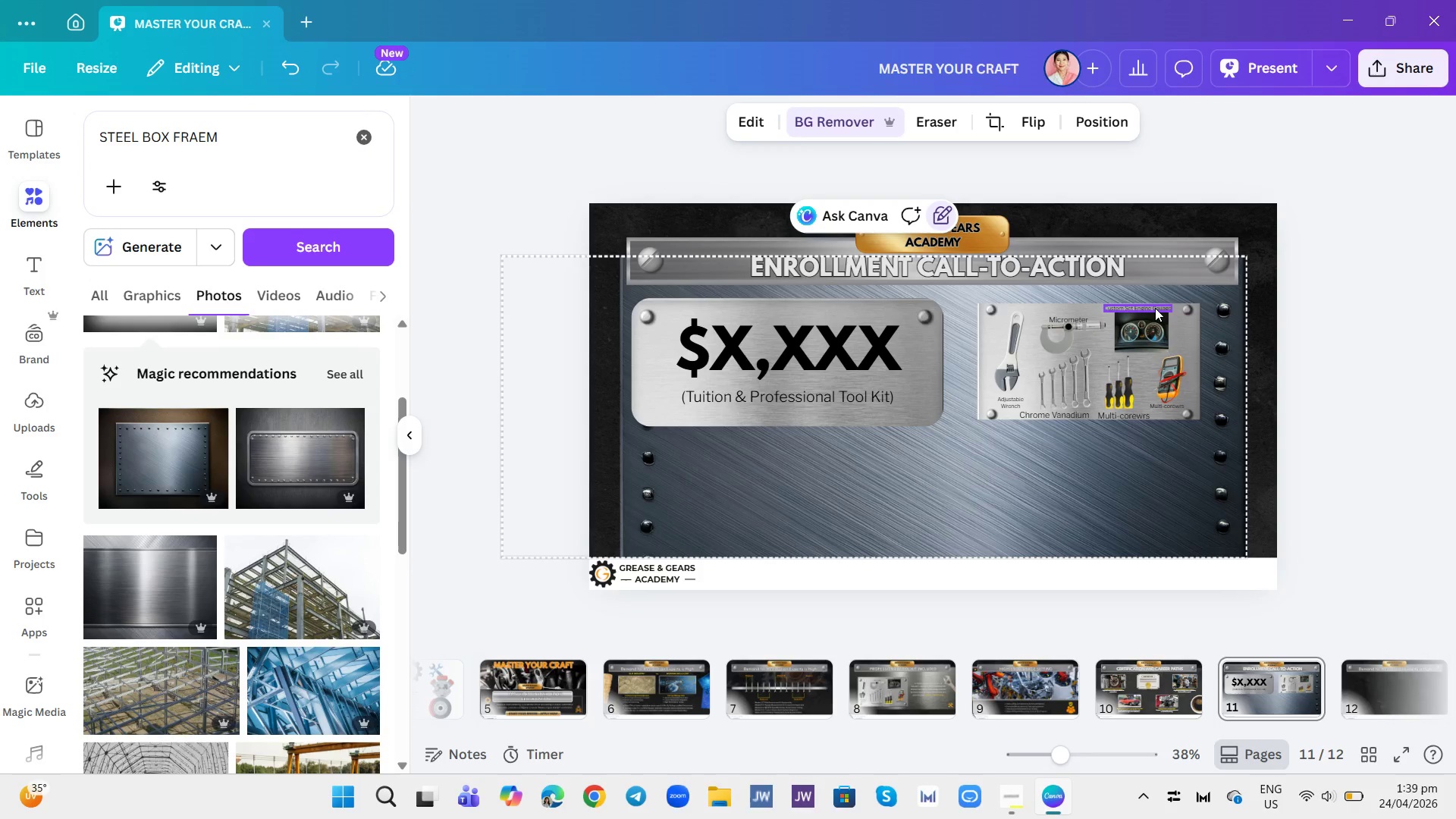 
left_click([1155, 308])
 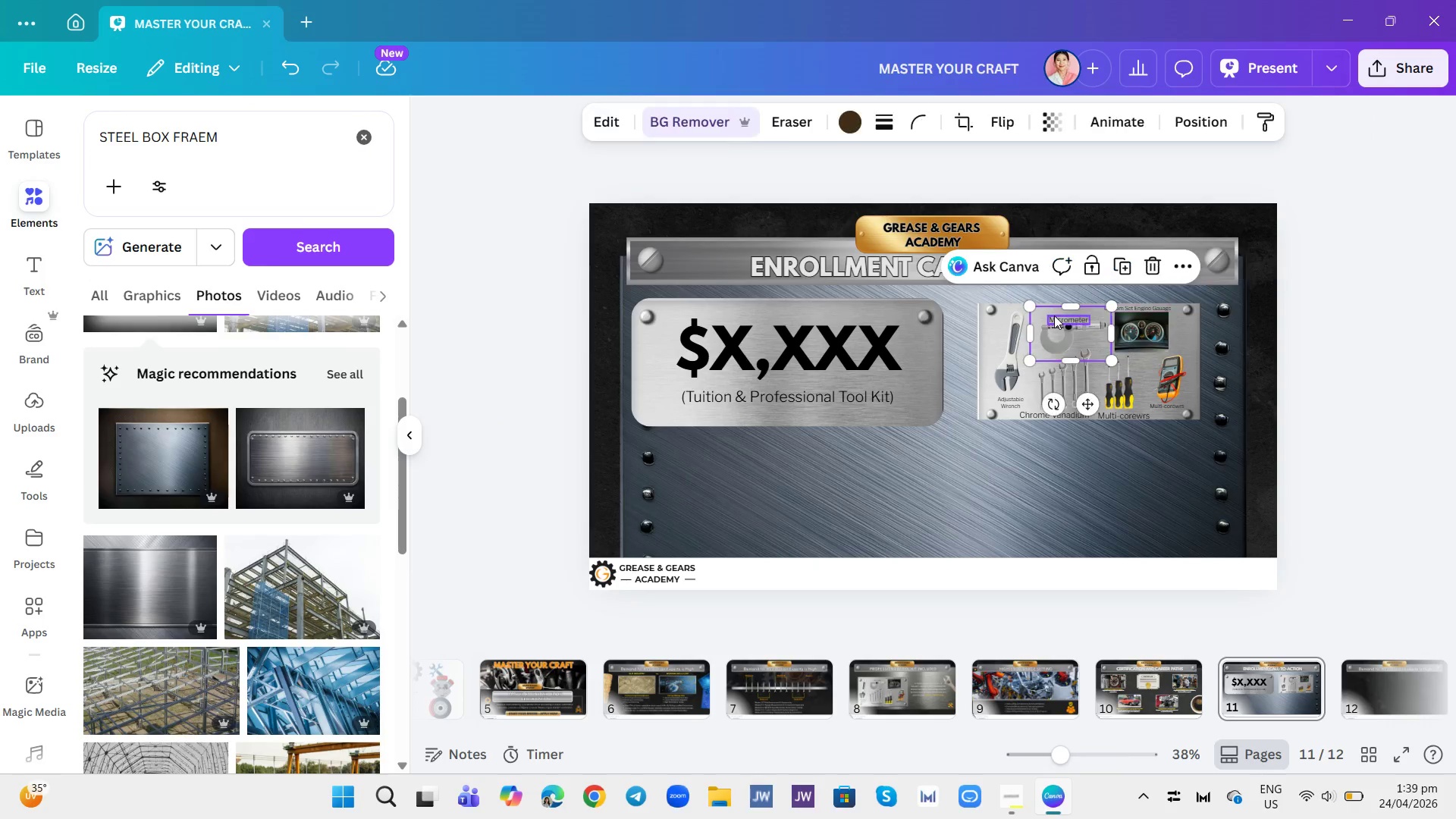 
double_click([1059, 314])
 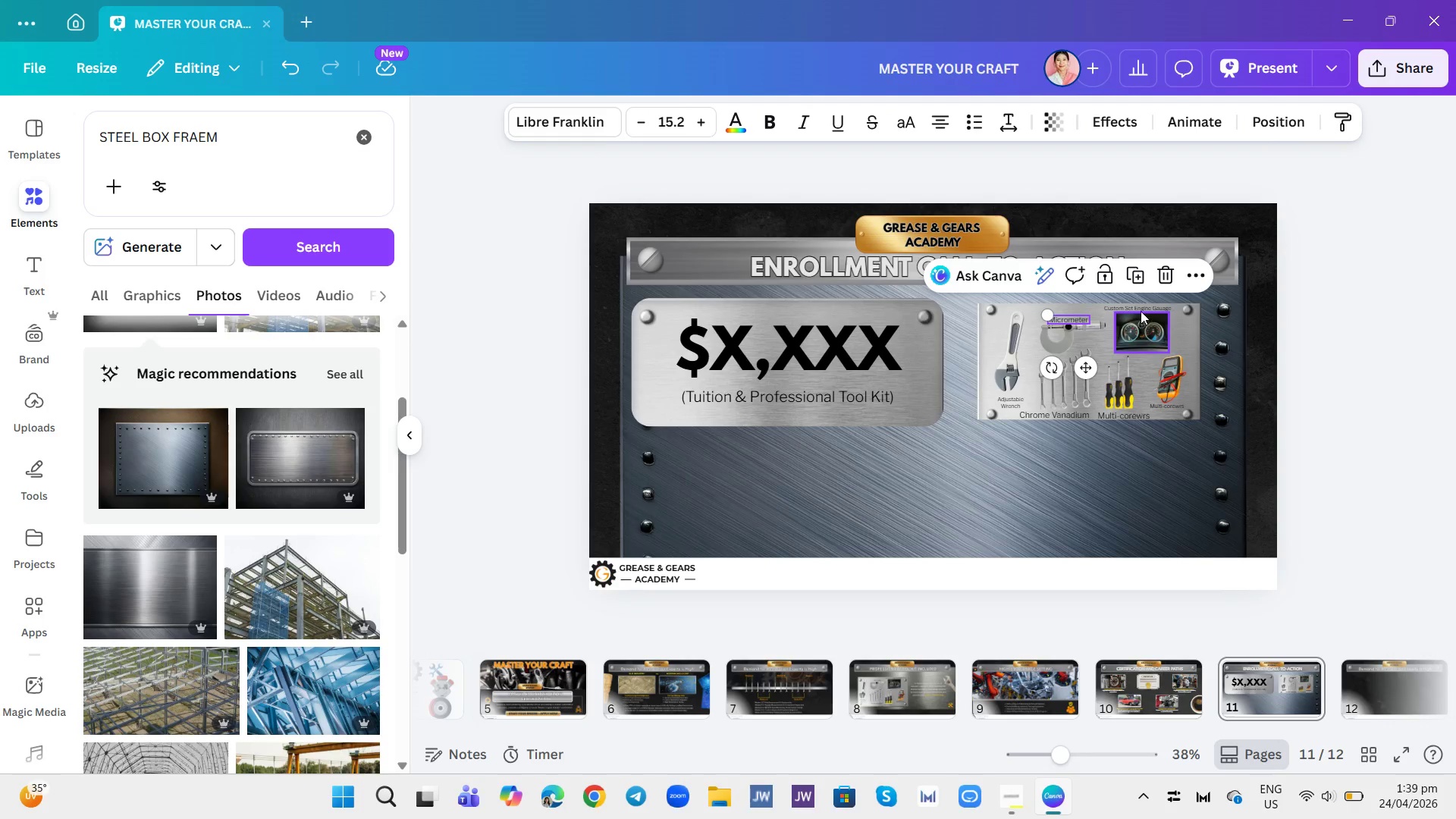 
left_click([1142, 309])
 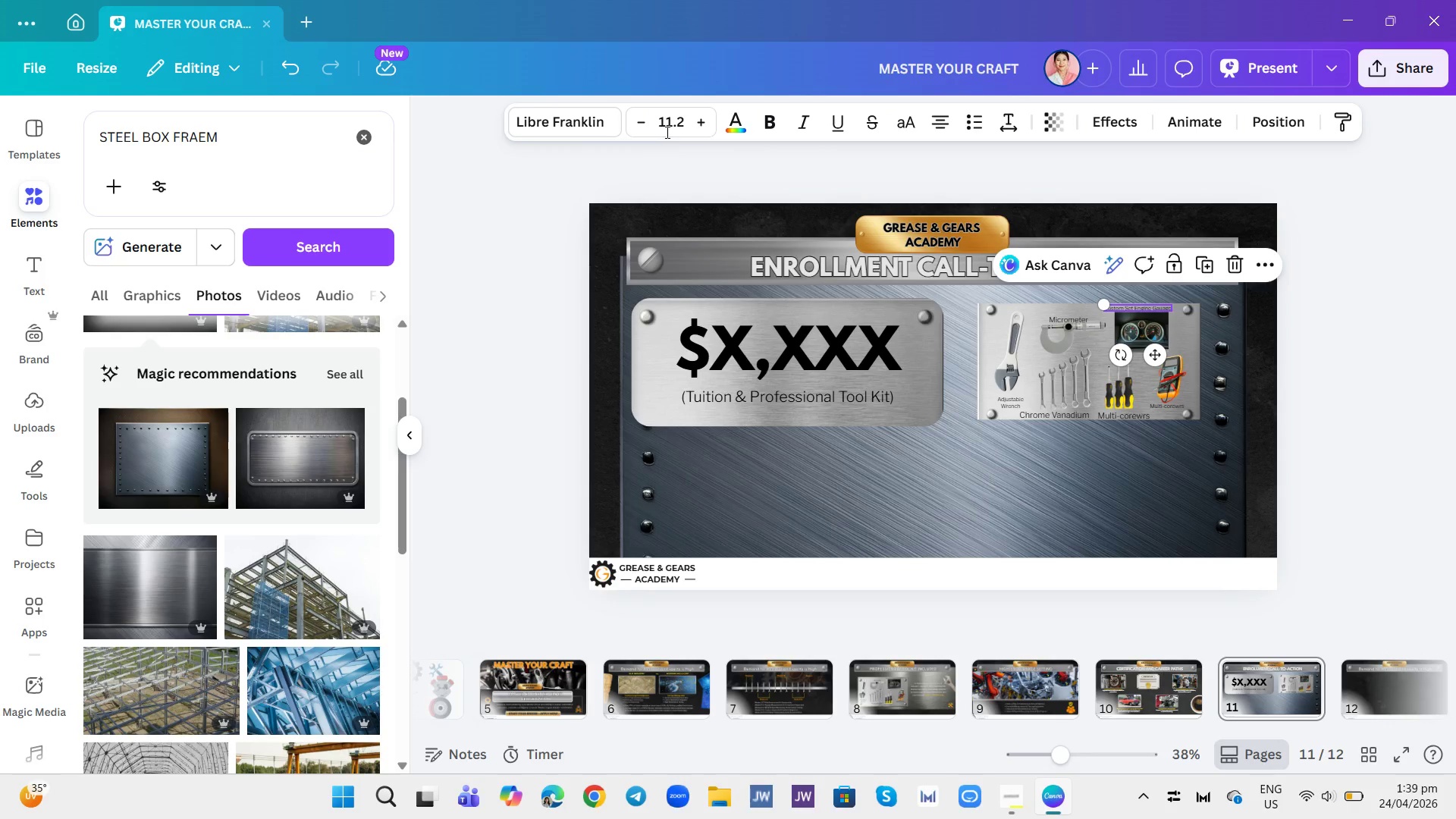 
double_click([709, 123])
 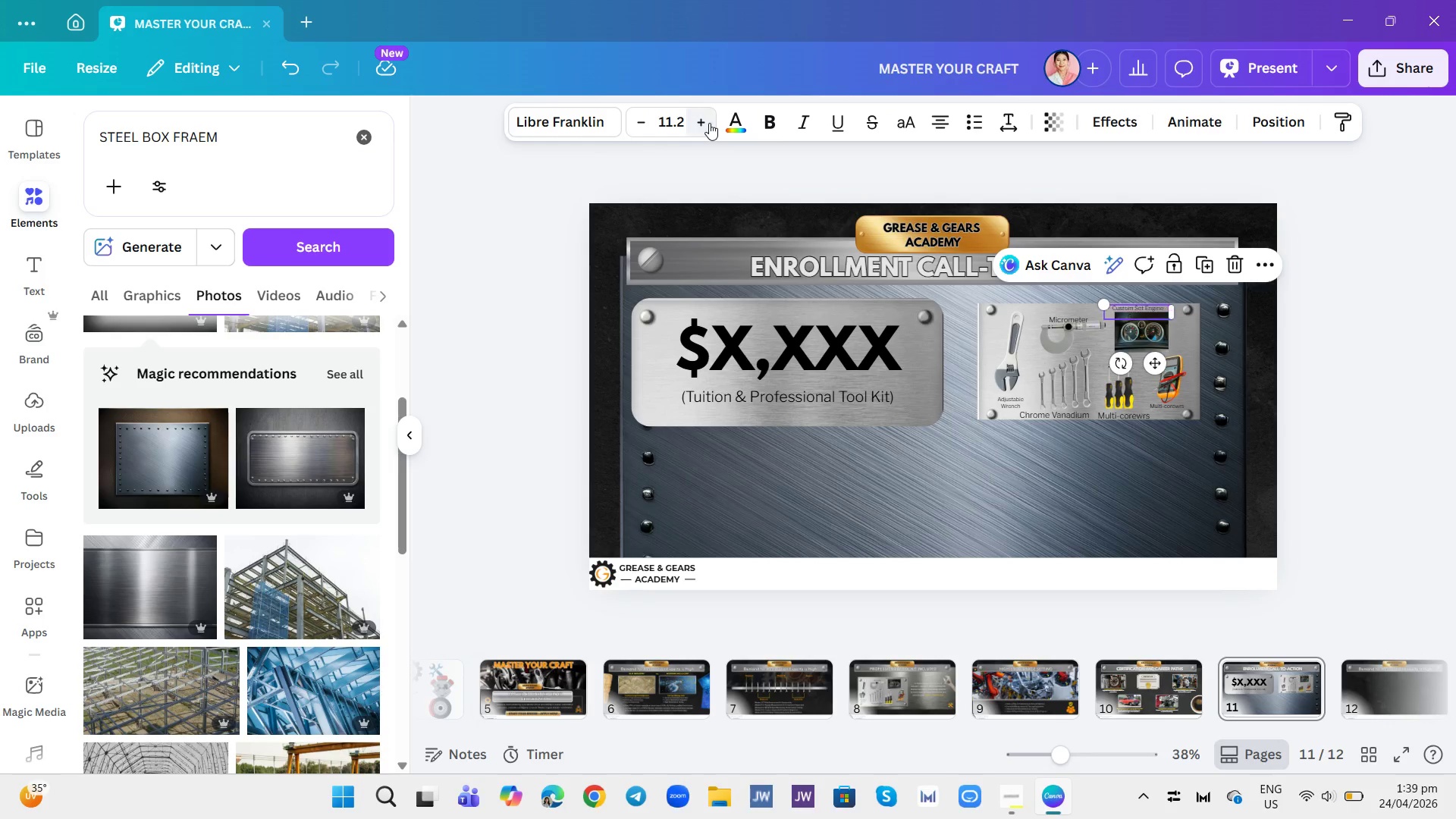 
triple_click([709, 123])
 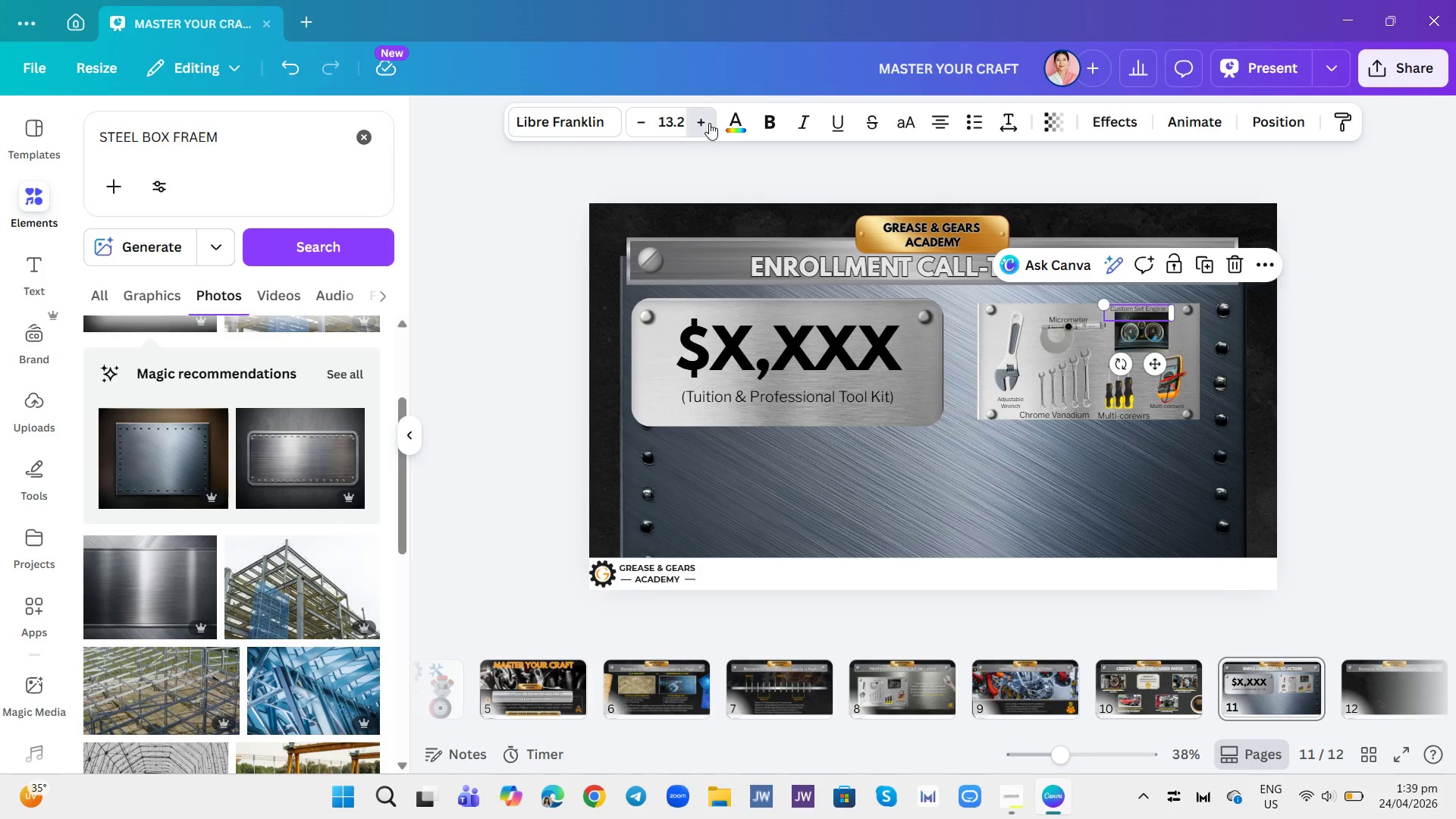 
triple_click([709, 123])
 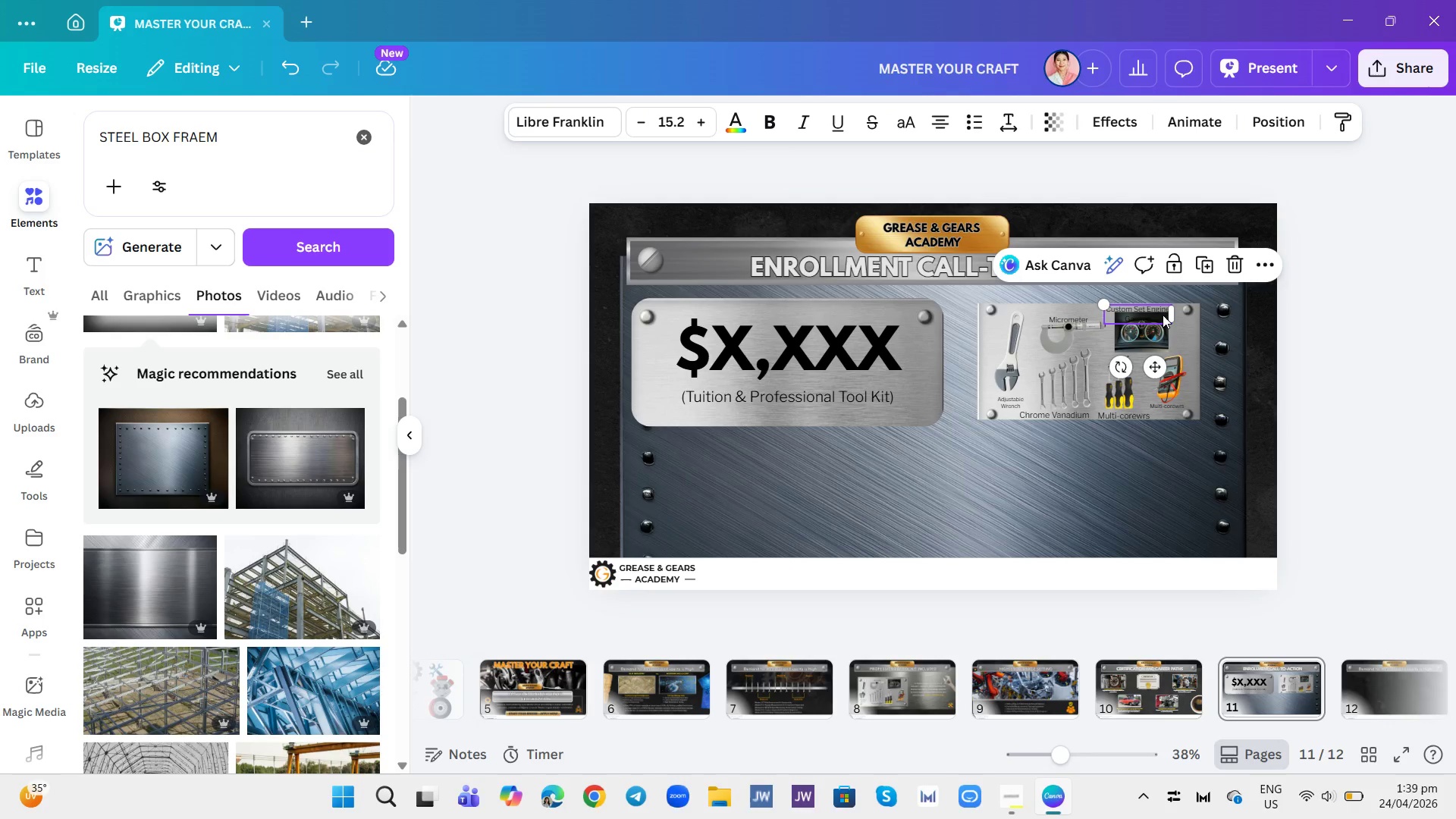 
left_click([1170, 315])
 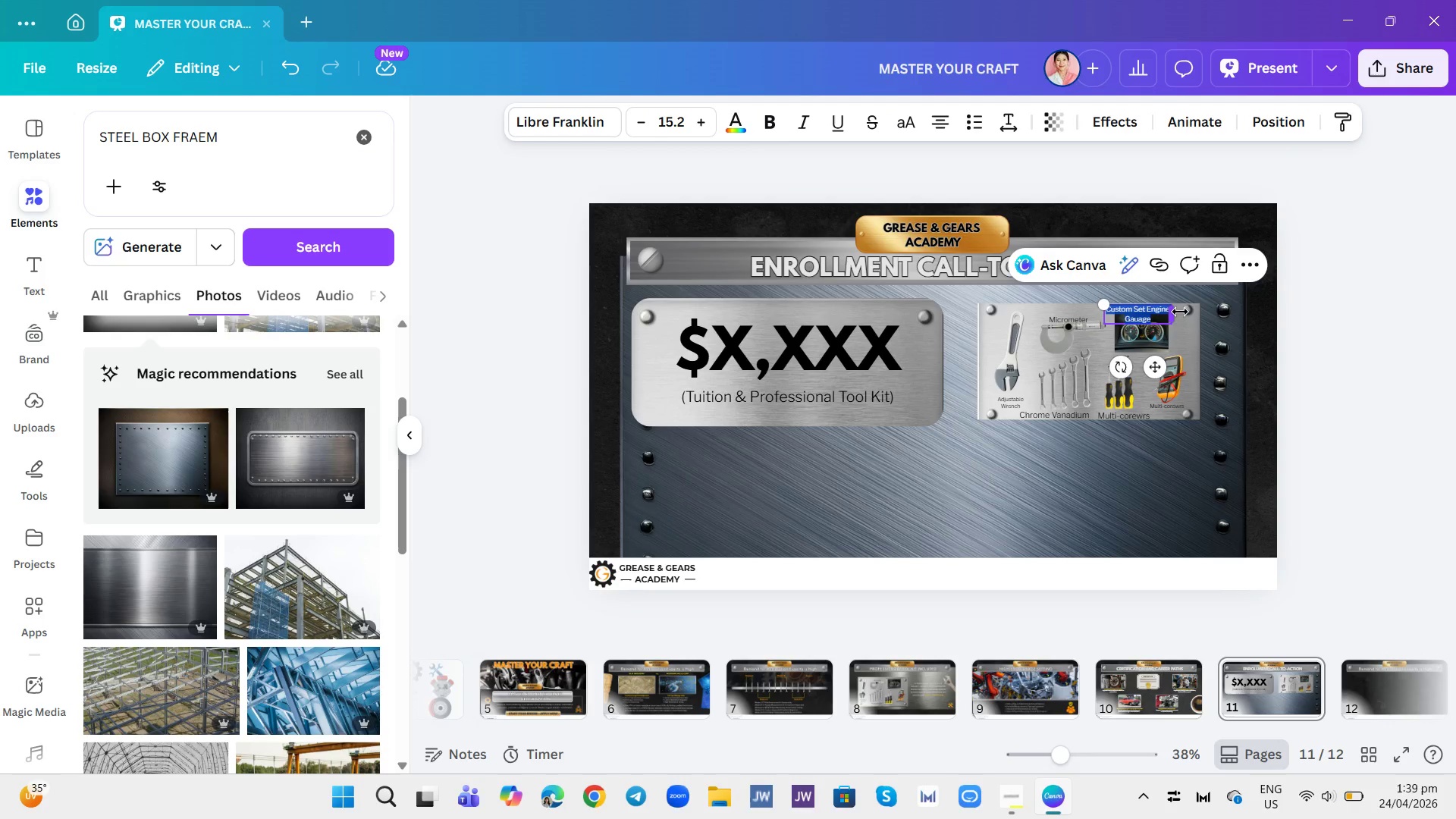 
left_click_drag(start_coordinate=[1182, 312], to_coordinate=[1191, 312])
 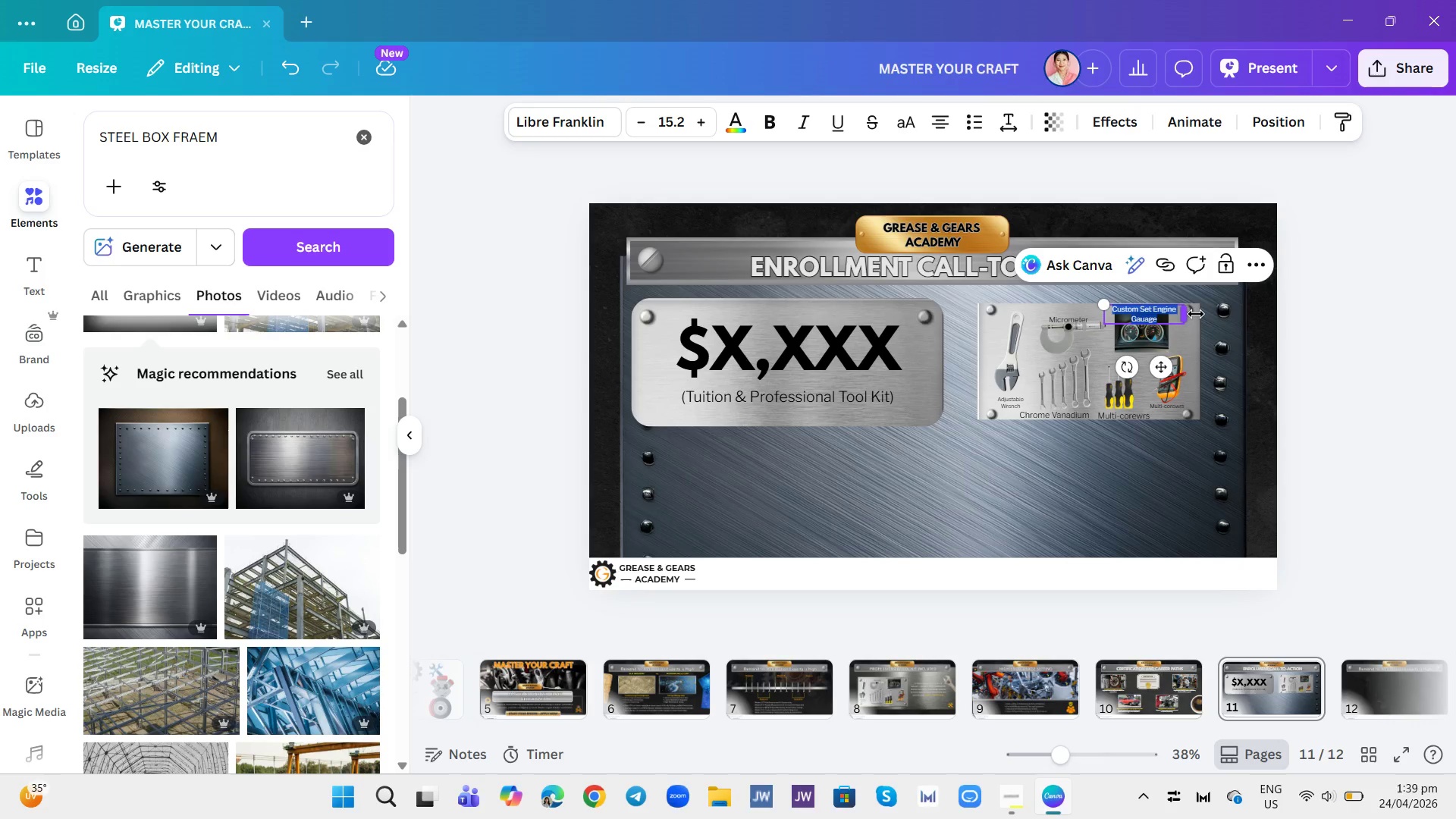 
triple_click([1196, 314])
 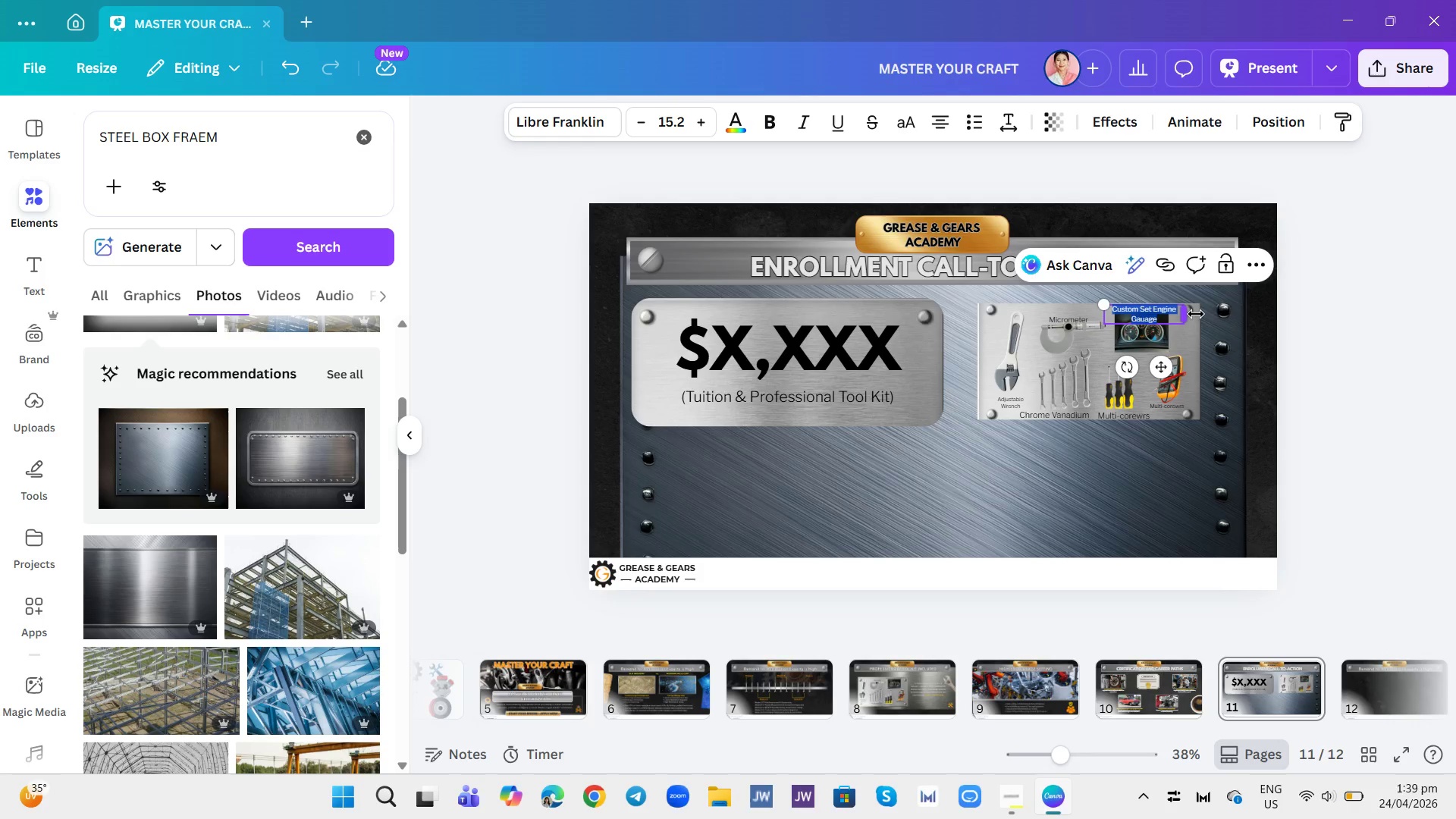 
left_click_drag(start_coordinate=[1196, 314], to_coordinate=[1210, 318])
 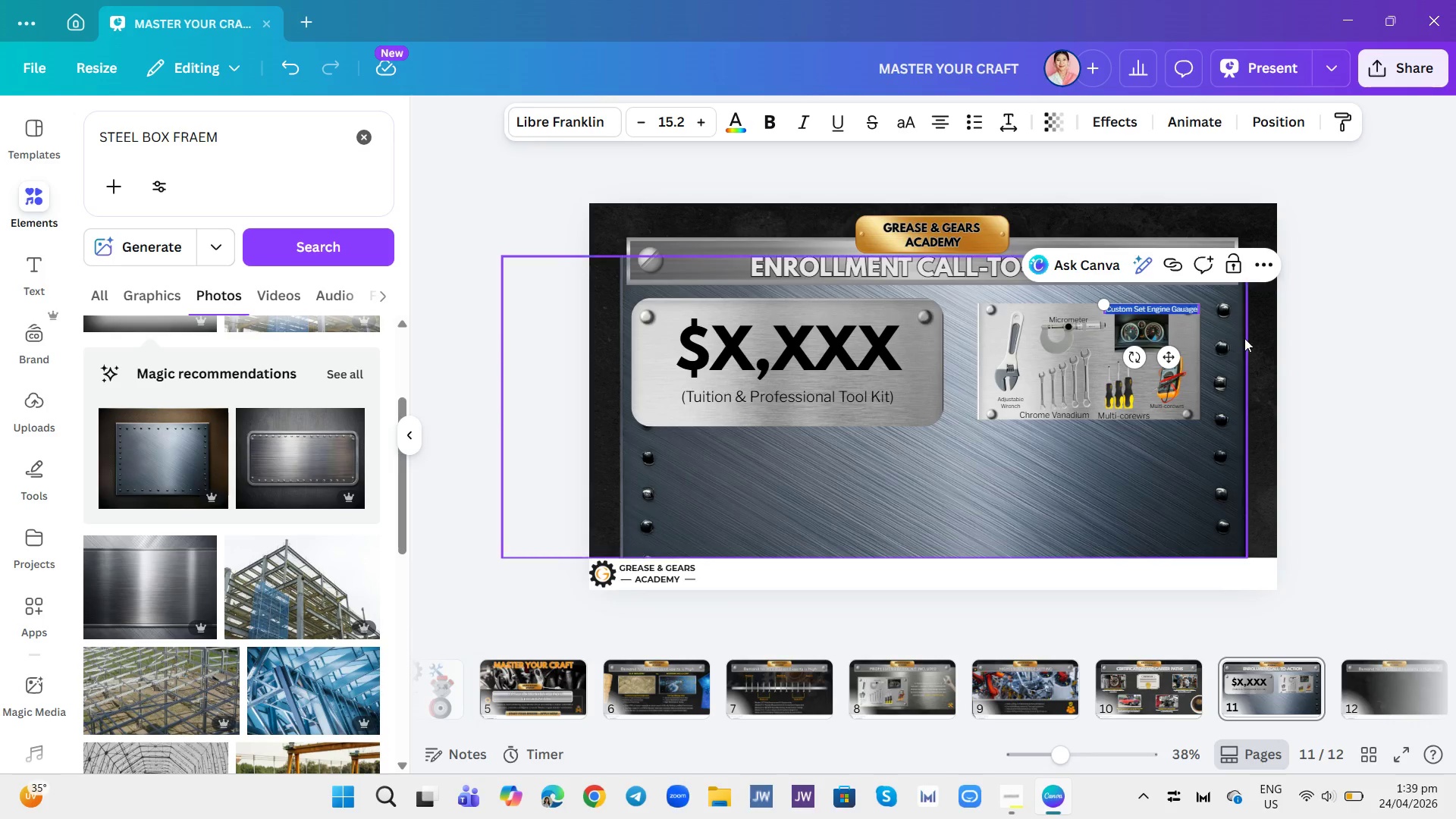 
left_click([1246, 340])
 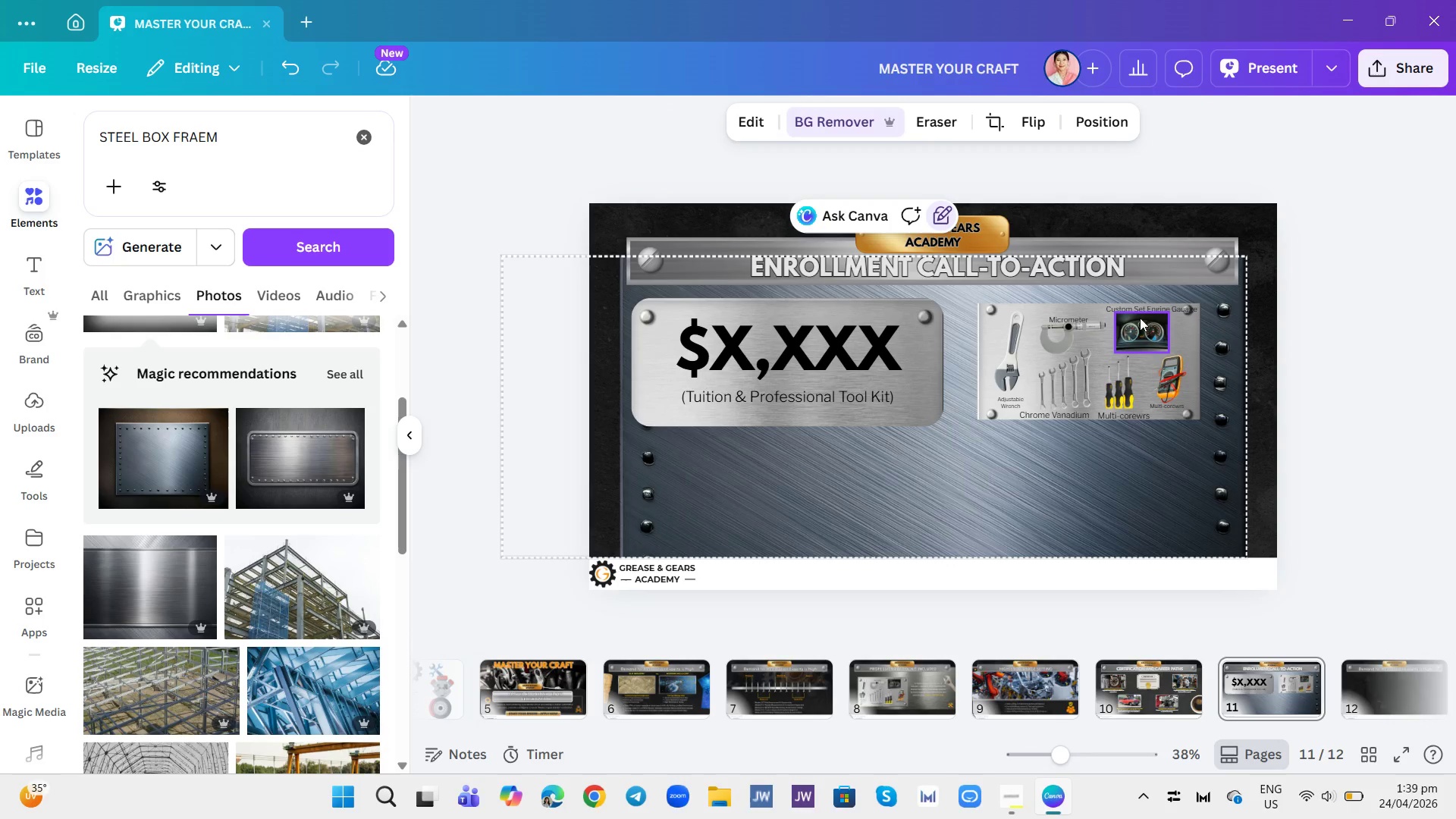 
left_click([1144, 312])
 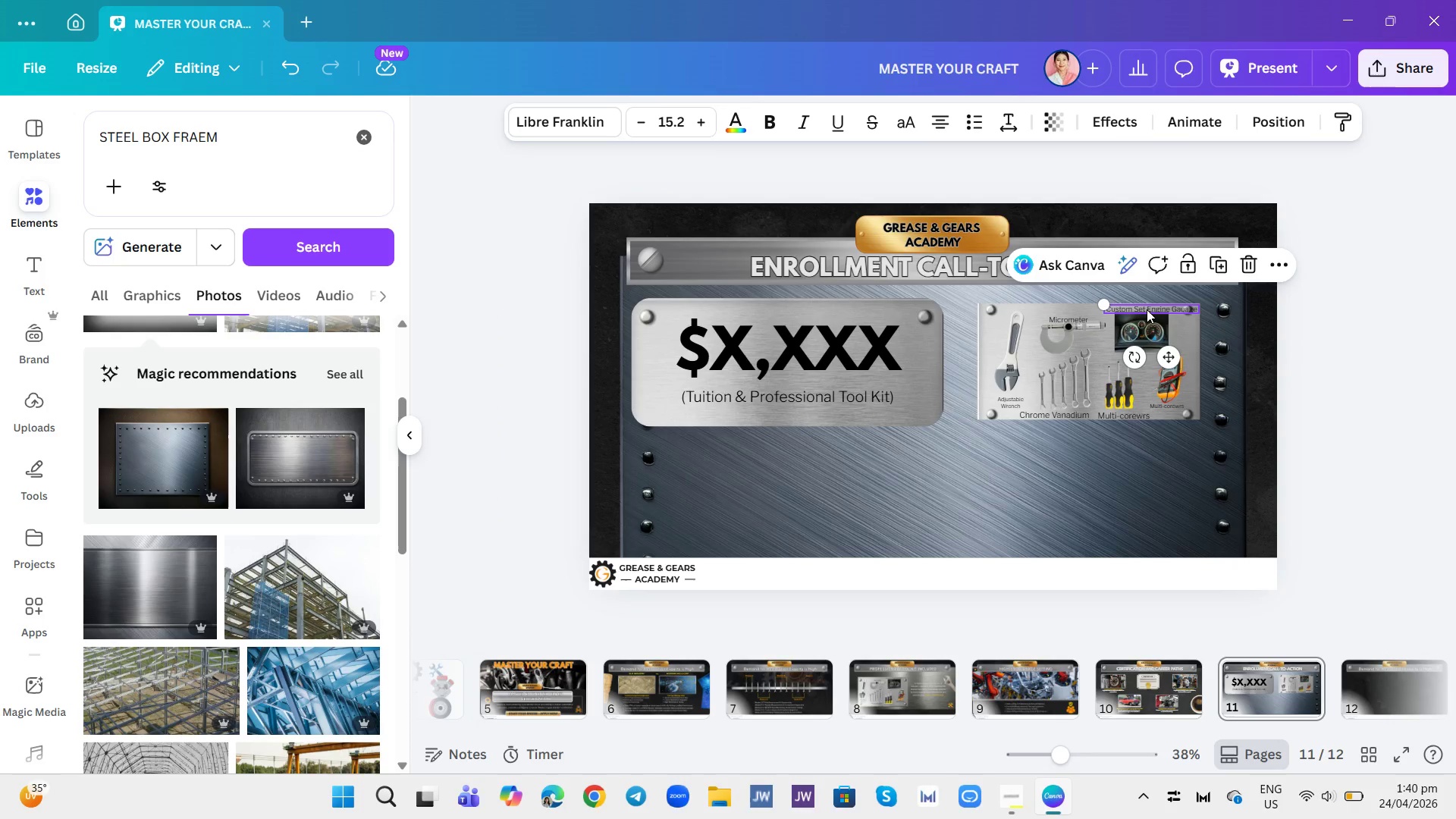 
left_click_drag(start_coordinate=[1147, 309], to_coordinate=[1134, 309])
 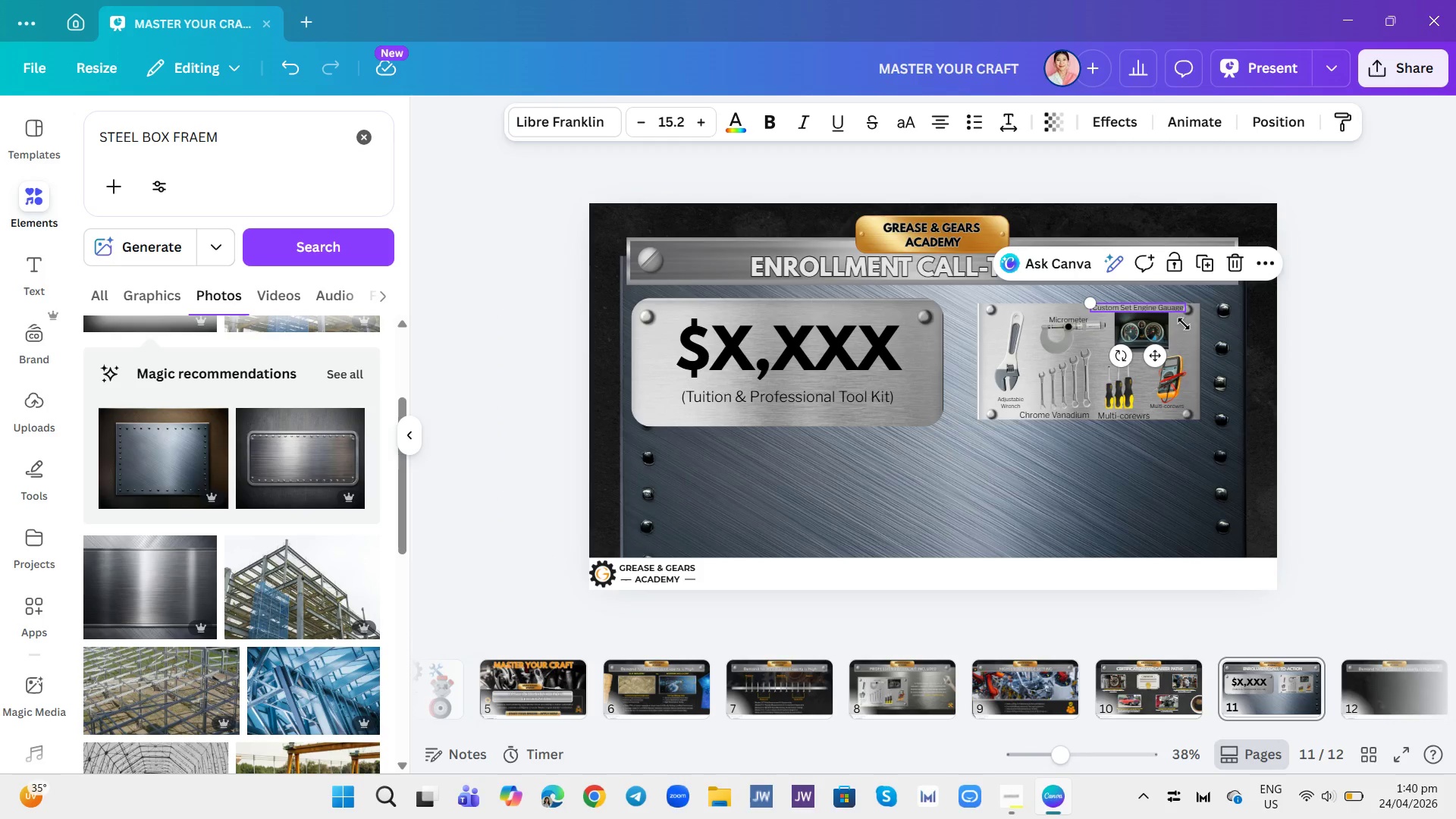 
double_click([1185, 330])
 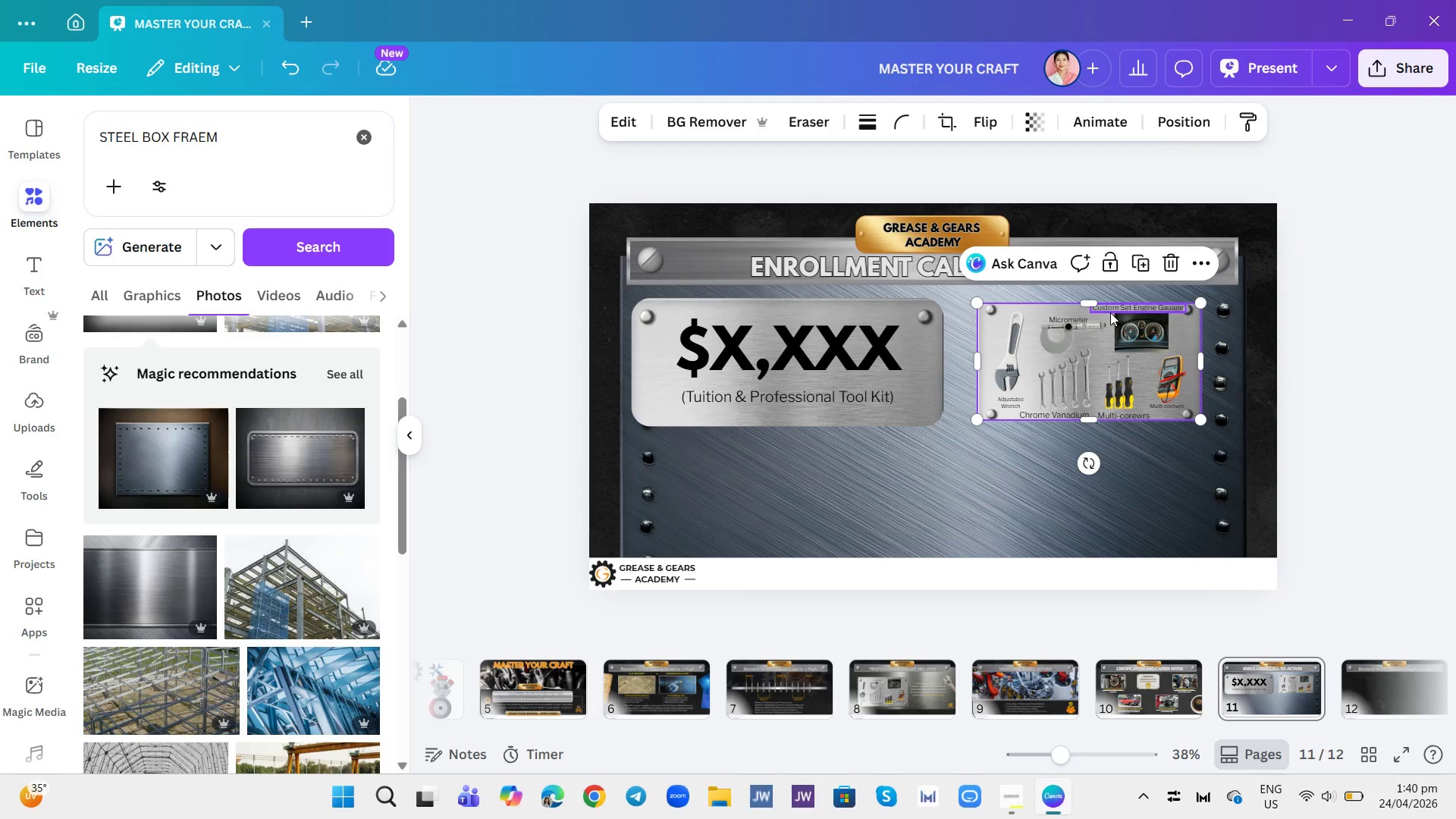 
left_click([1097, 299])
 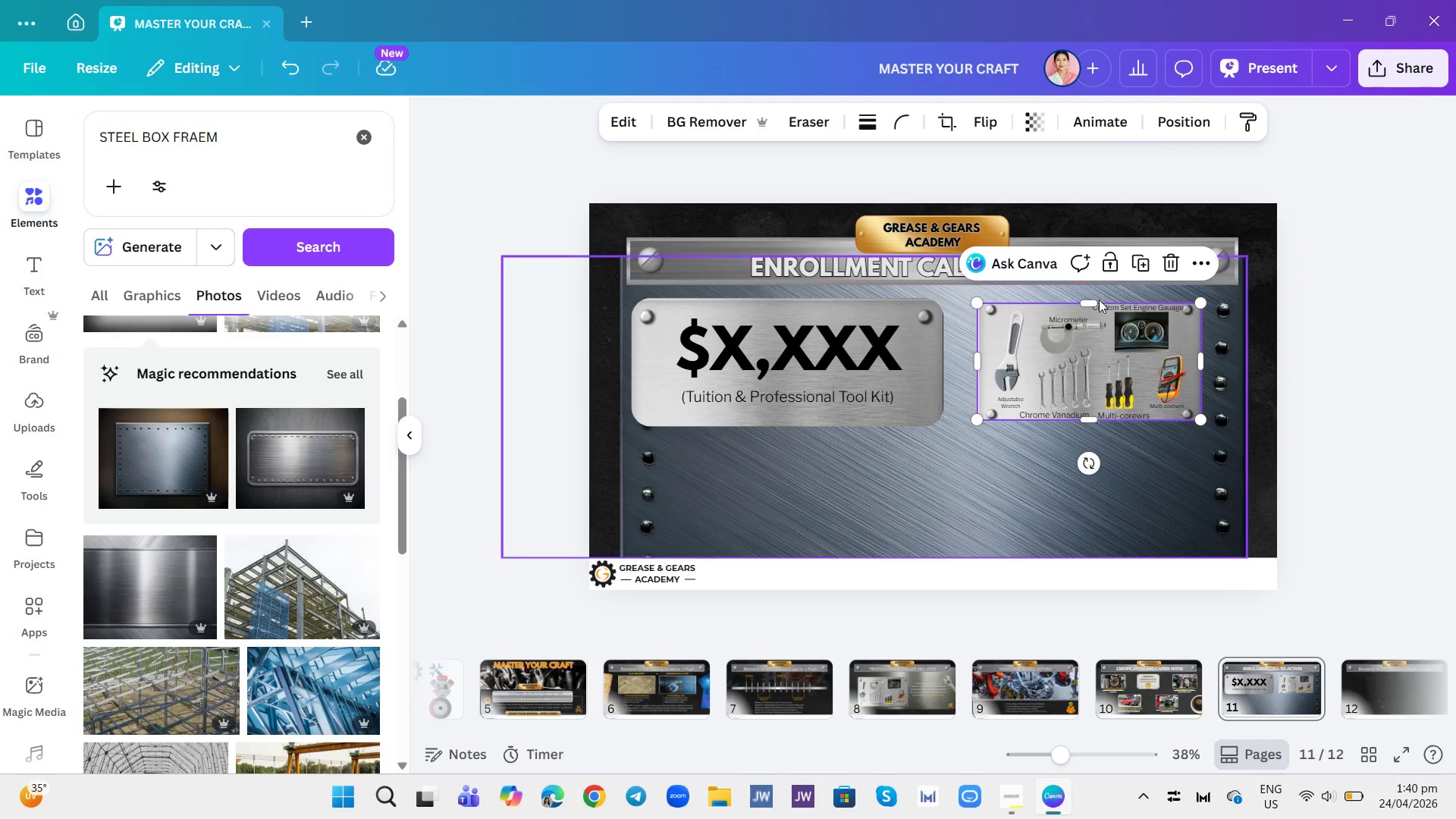 
left_click_drag(start_coordinate=[1097, 302], to_coordinate=[1097, 294])
 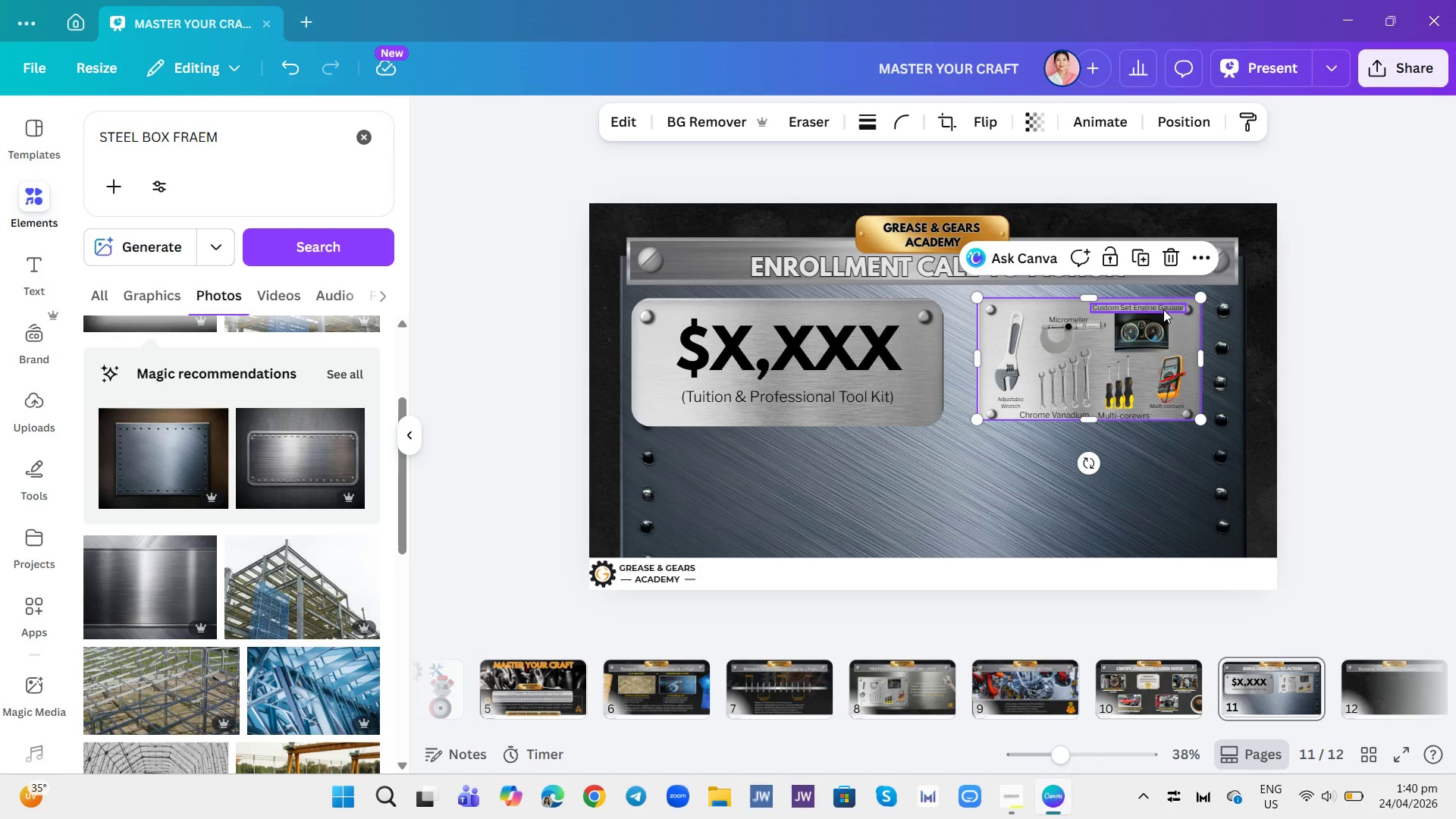 
left_click([1163, 309])
 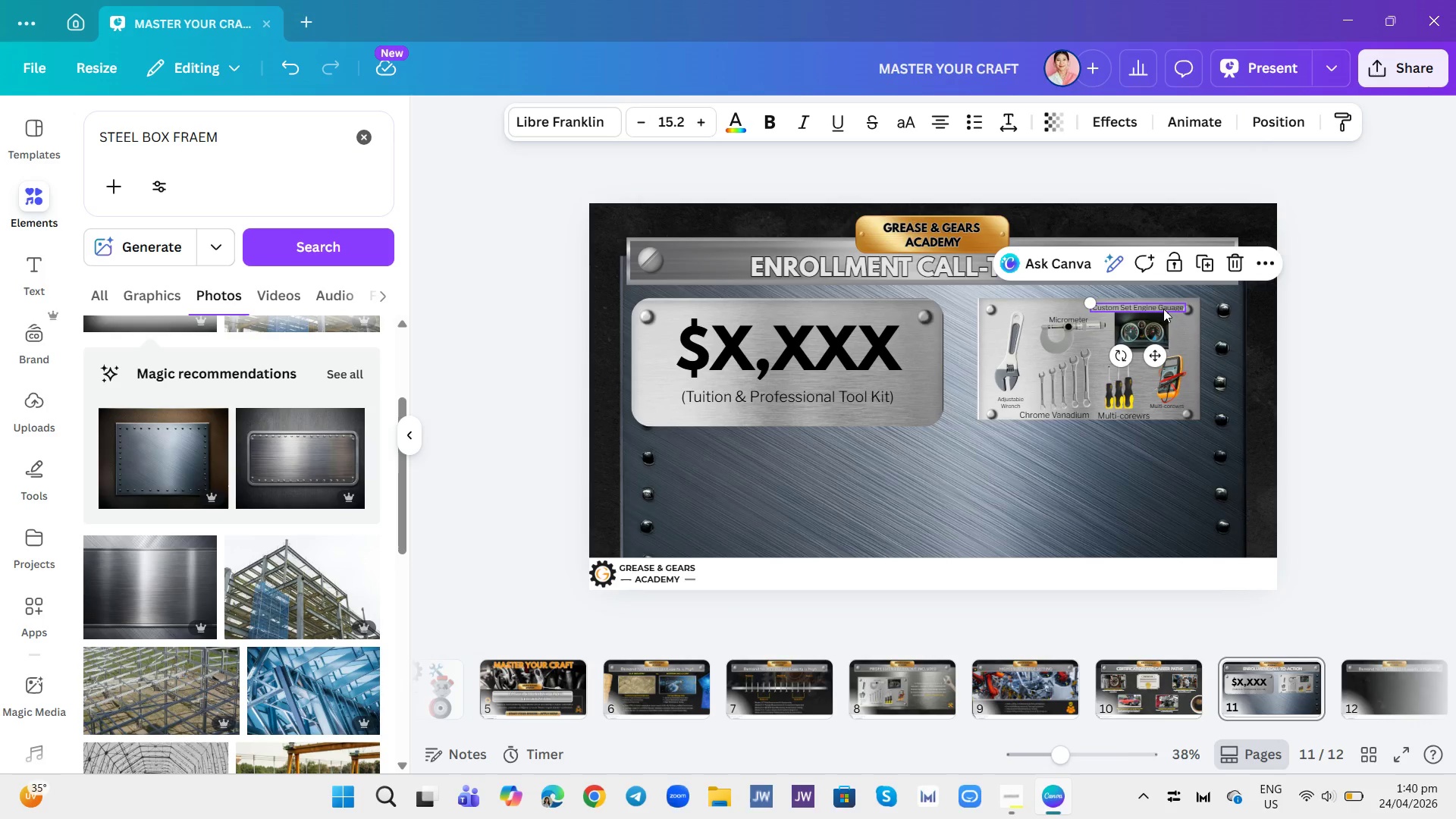 
left_click_drag(start_coordinate=[1163, 309], to_coordinate=[1159, 306])
 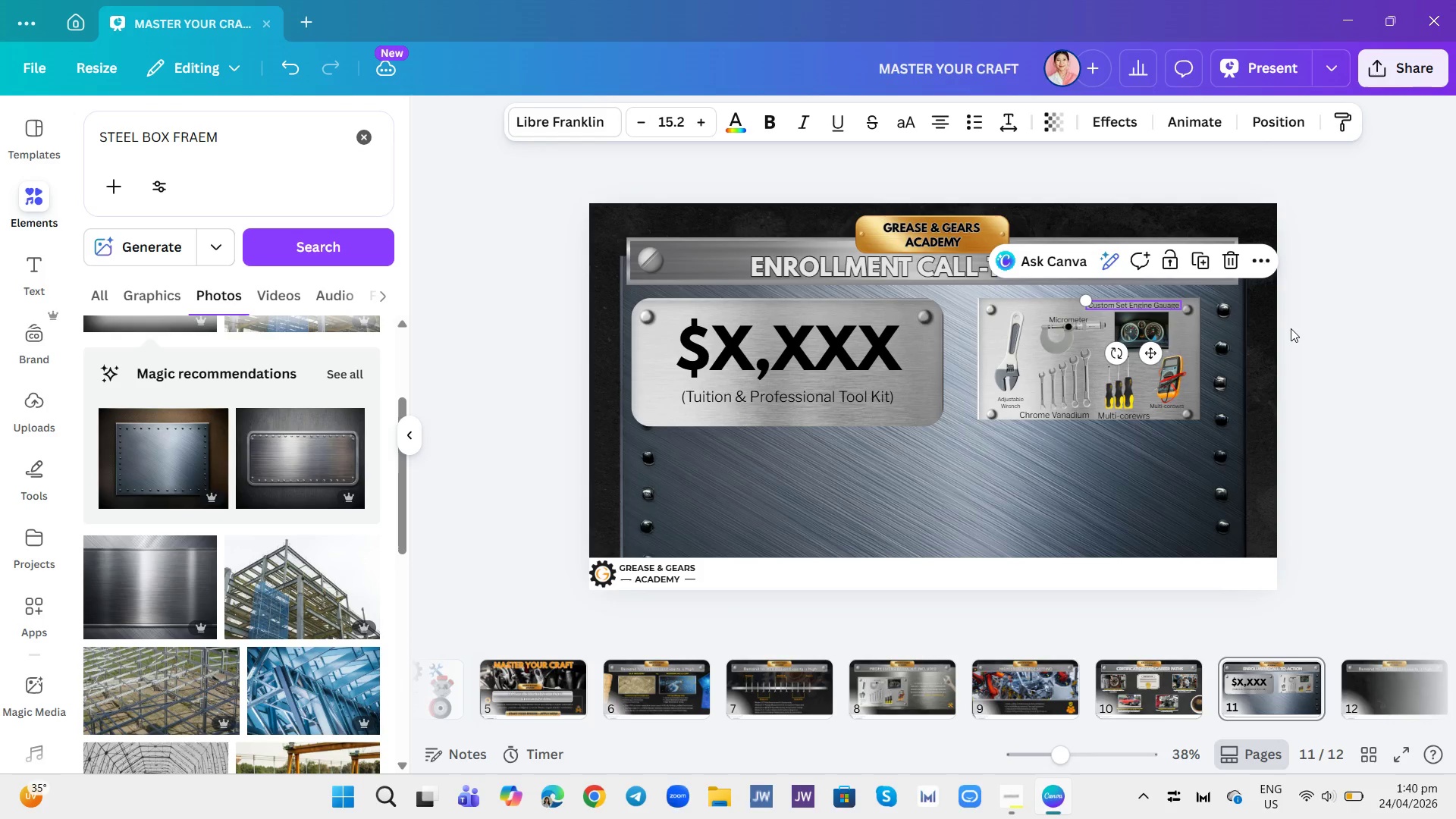 
left_click([1291, 328])
 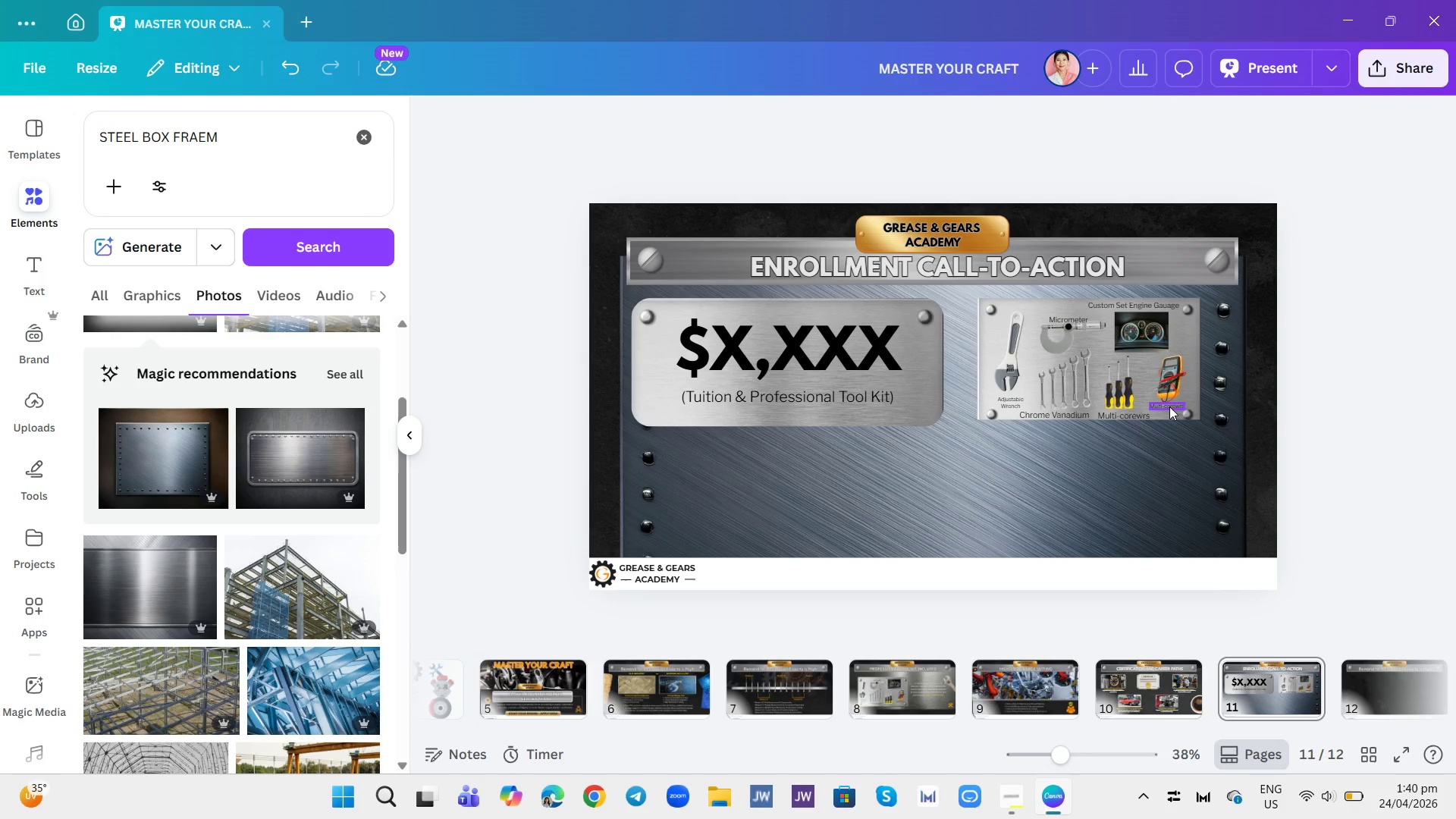 
left_click([1168, 394])
 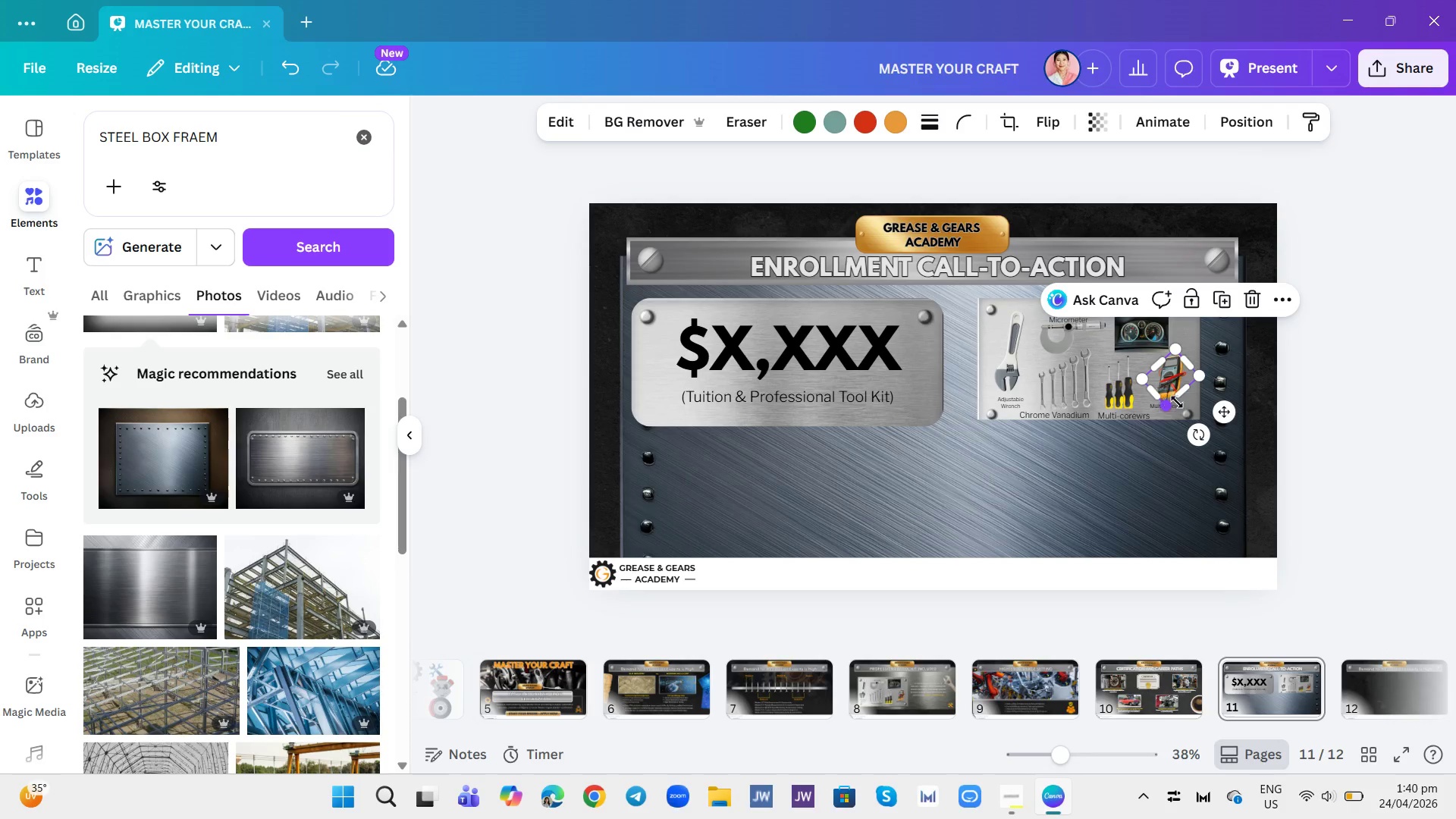 
left_click([1177, 402])
 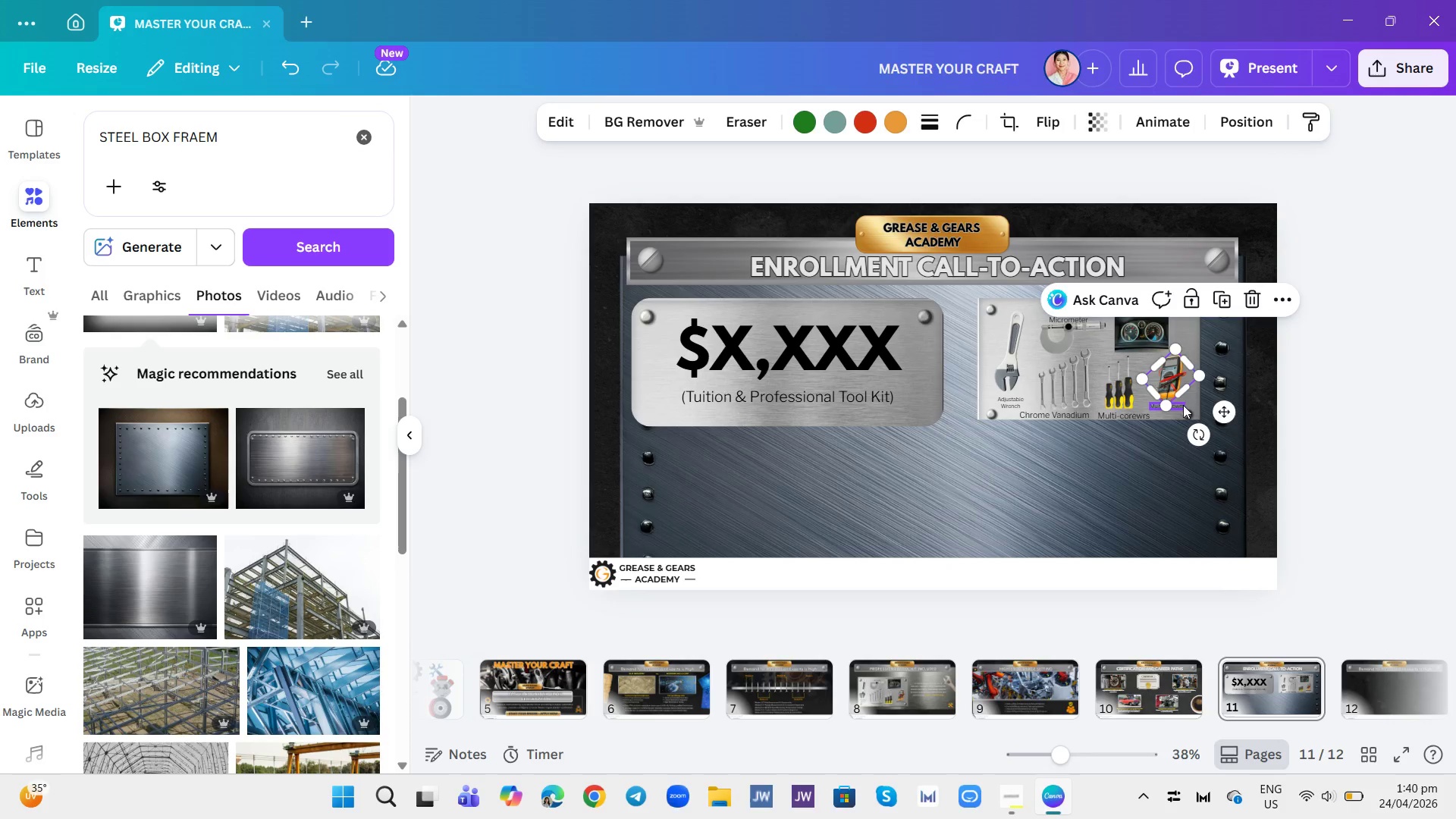 
left_click([1183, 405])
 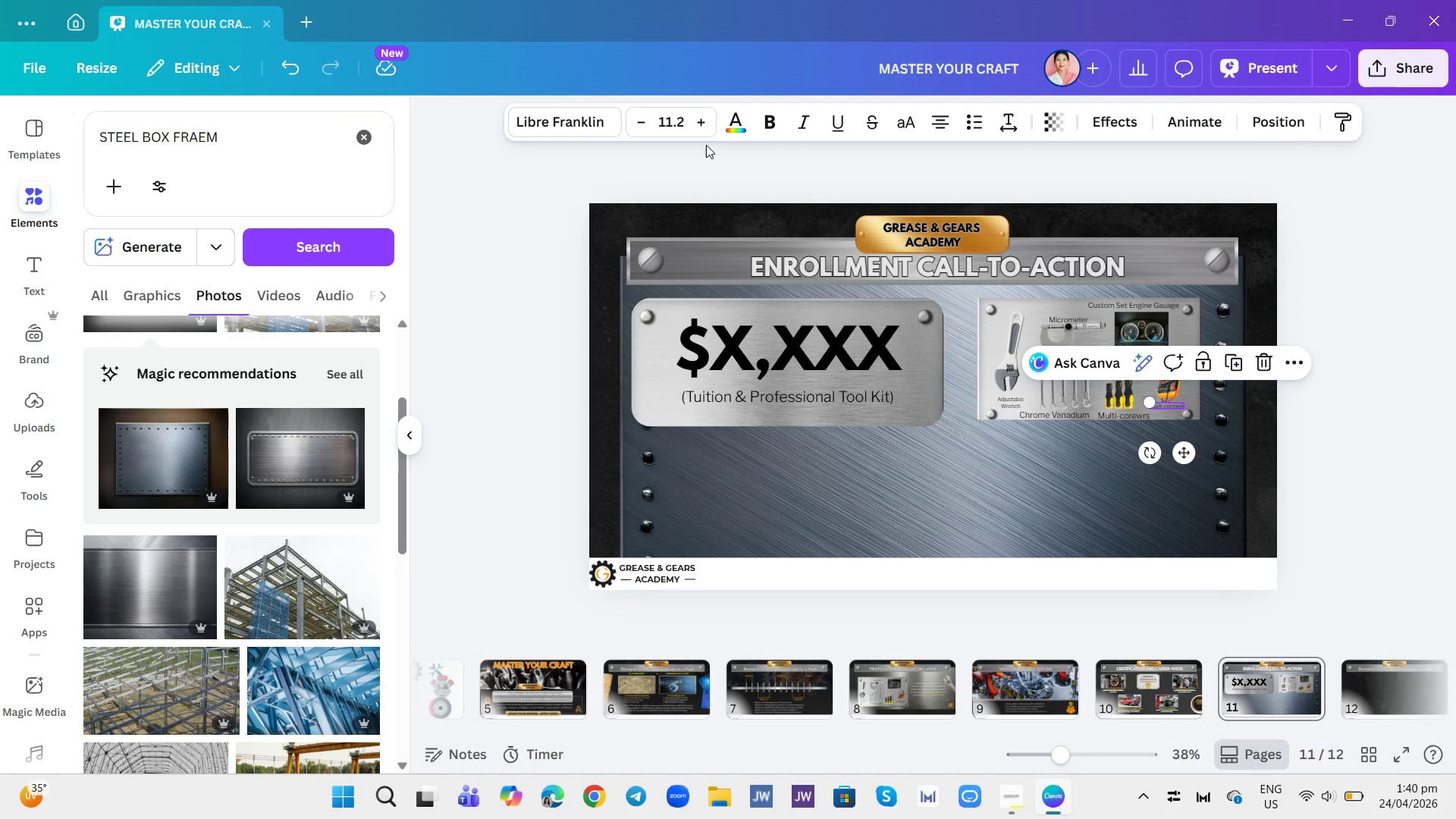 
double_click([702, 123])
 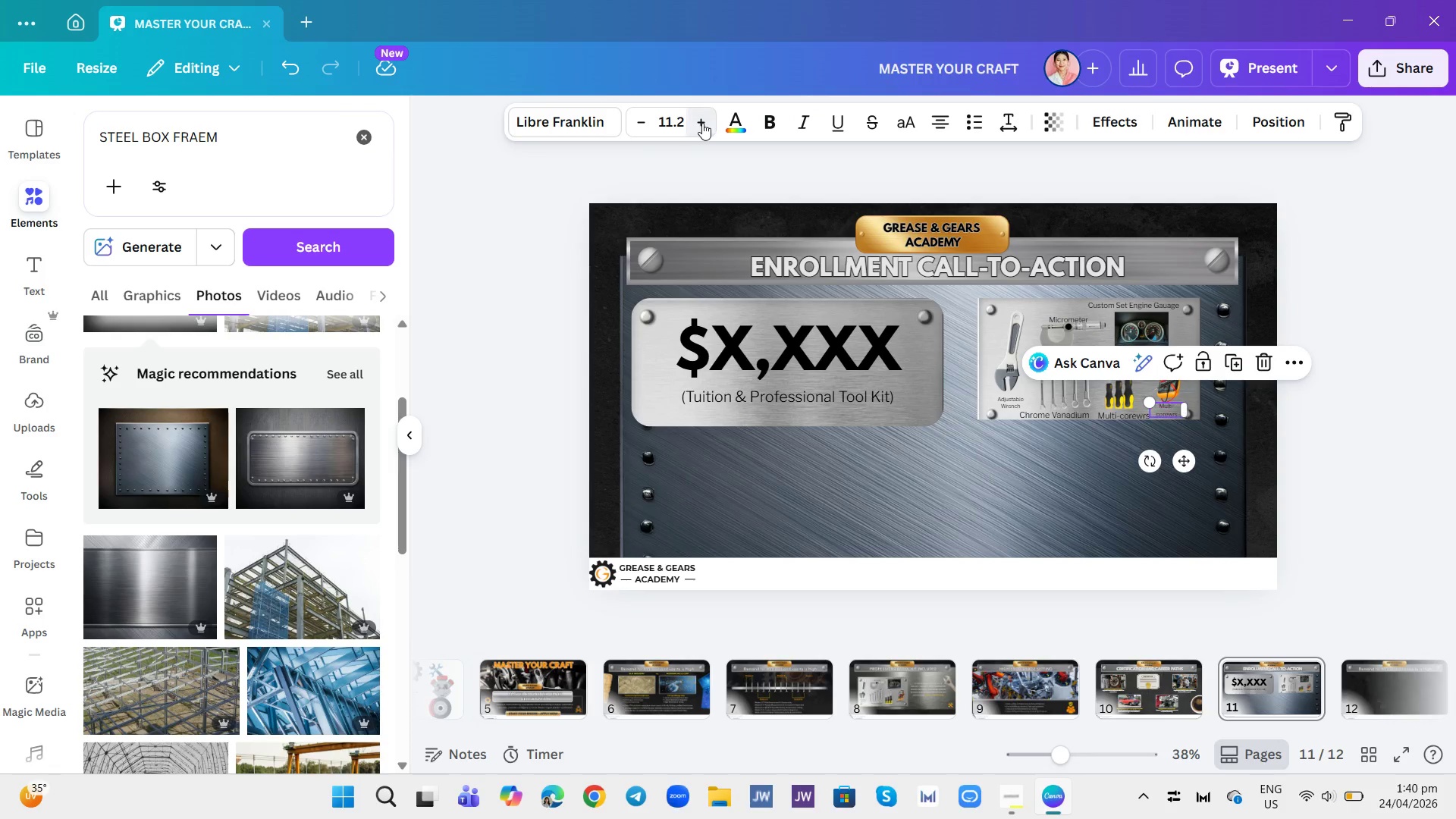 
triple_click([702, 123])
 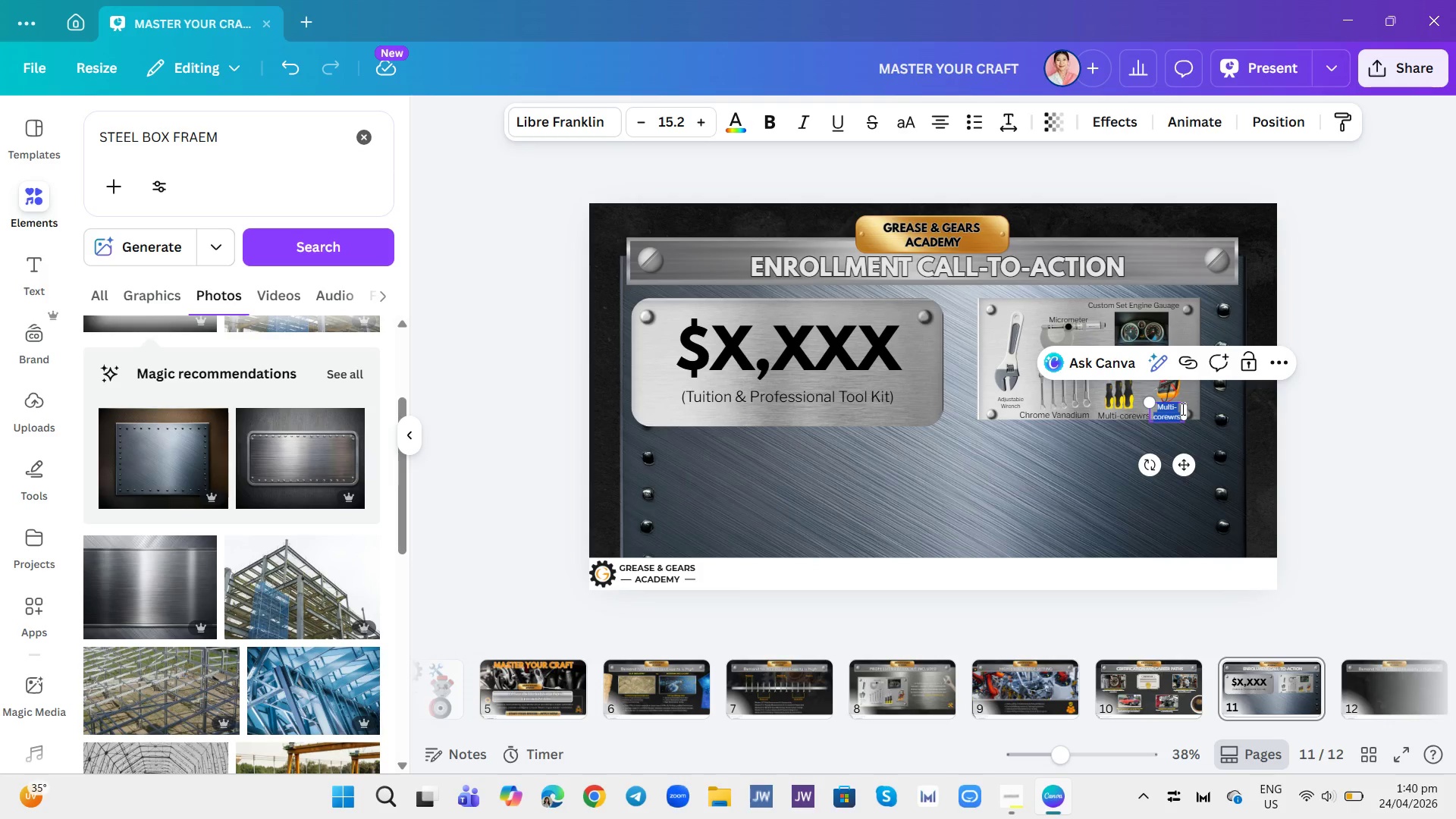 
left_click([1320, 411])
 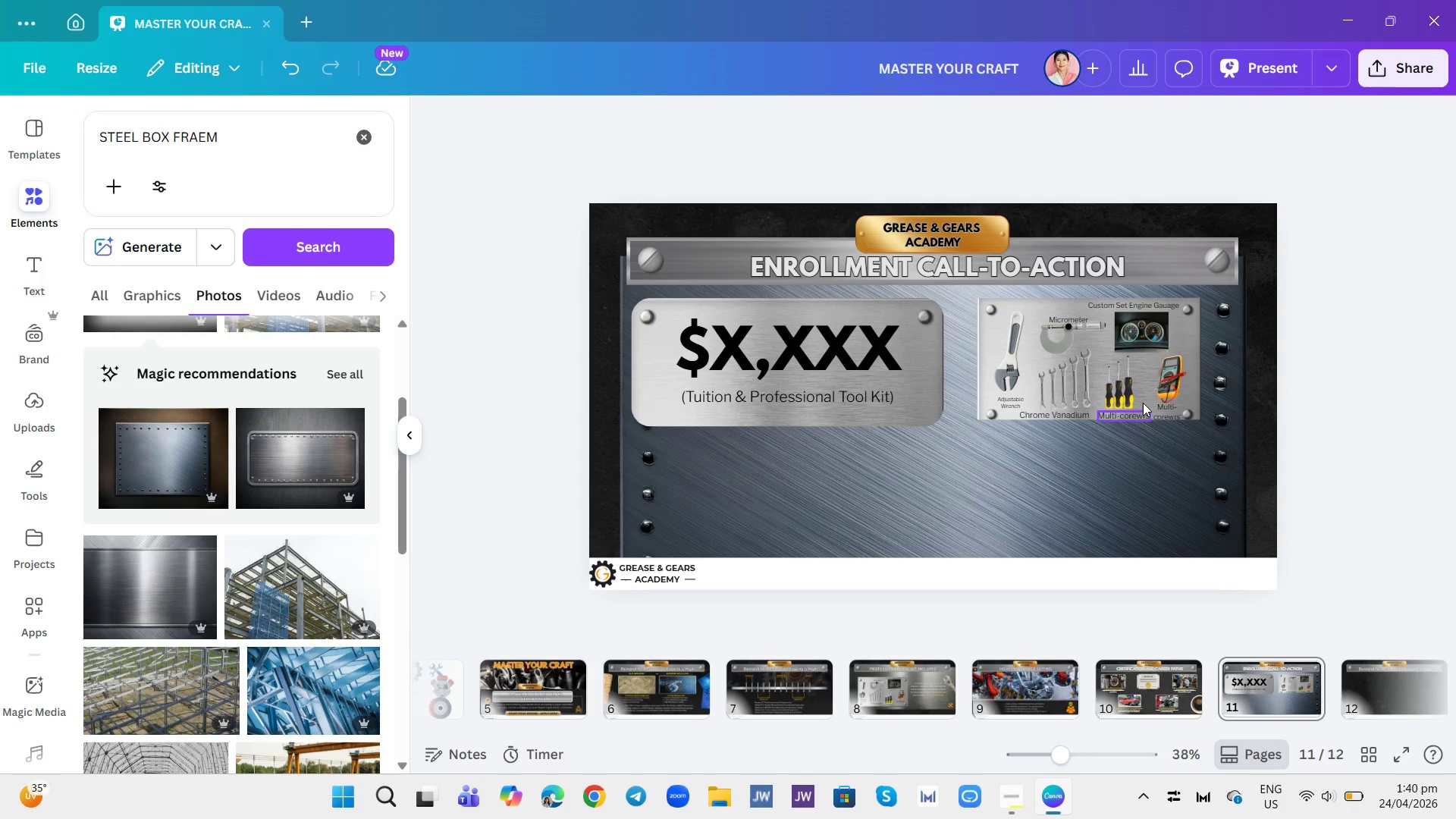 
left_click([1178, 390])
 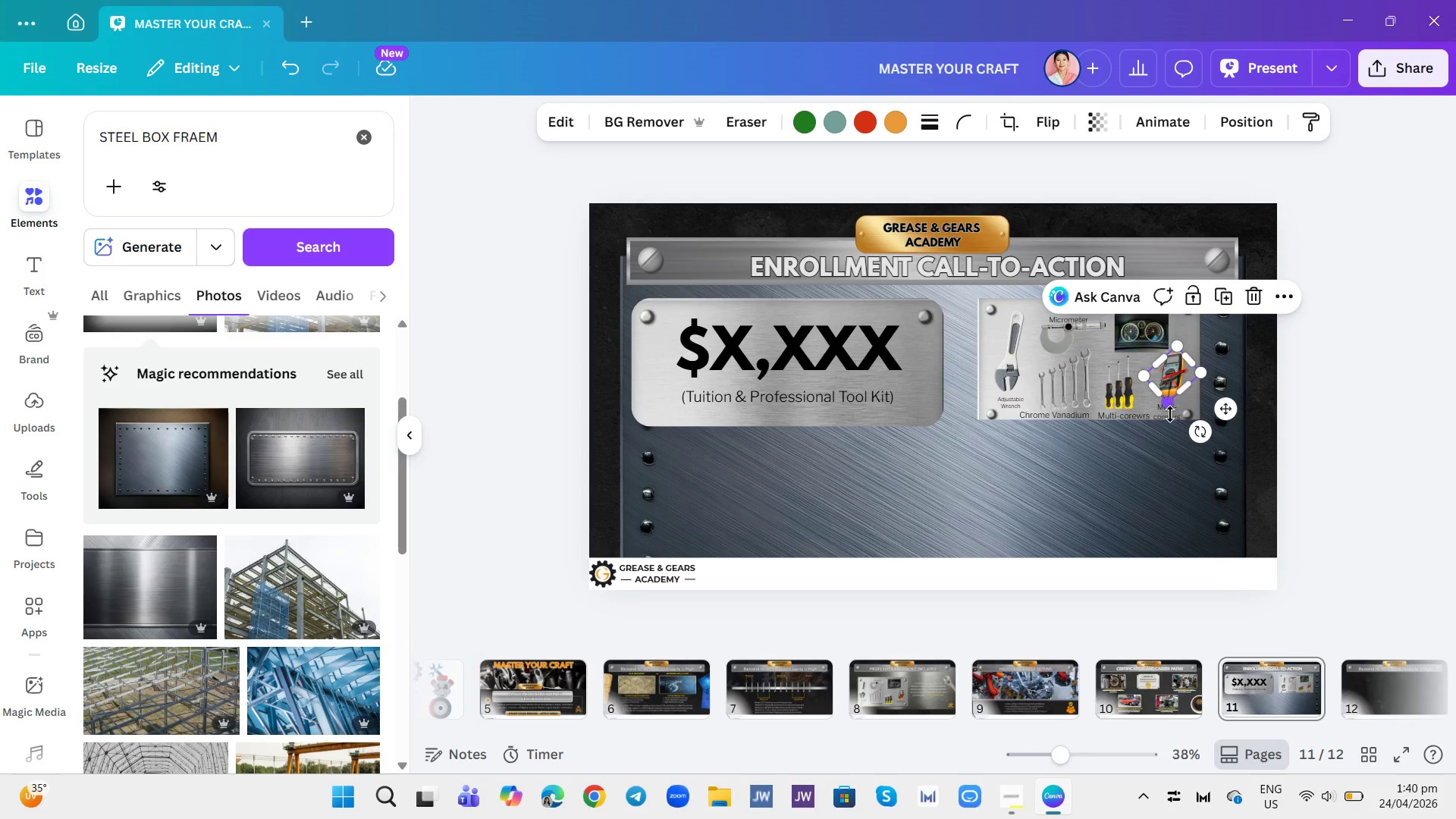 
double_click([1170, 416])
 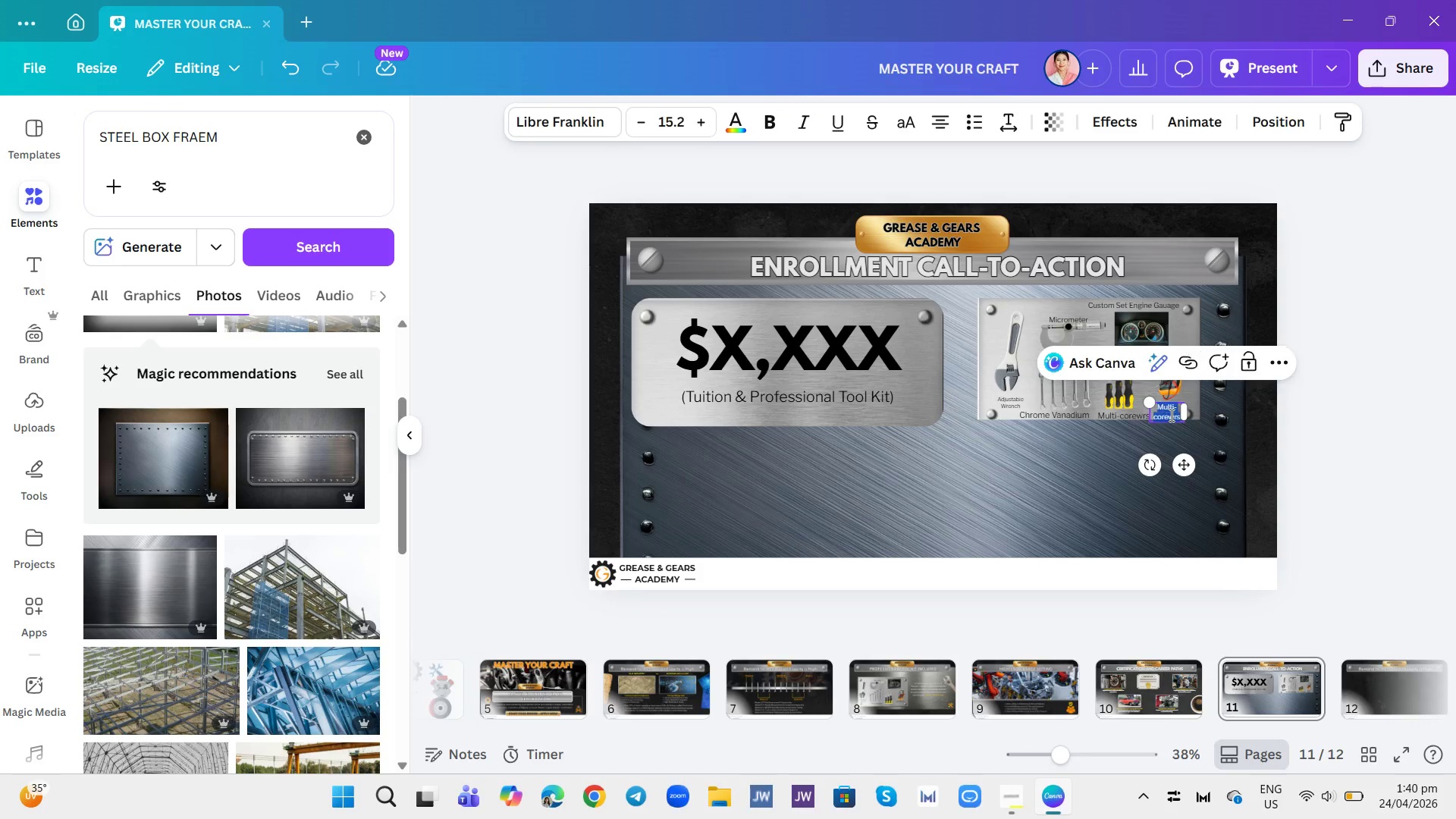 
triple_click([1170, 415])
 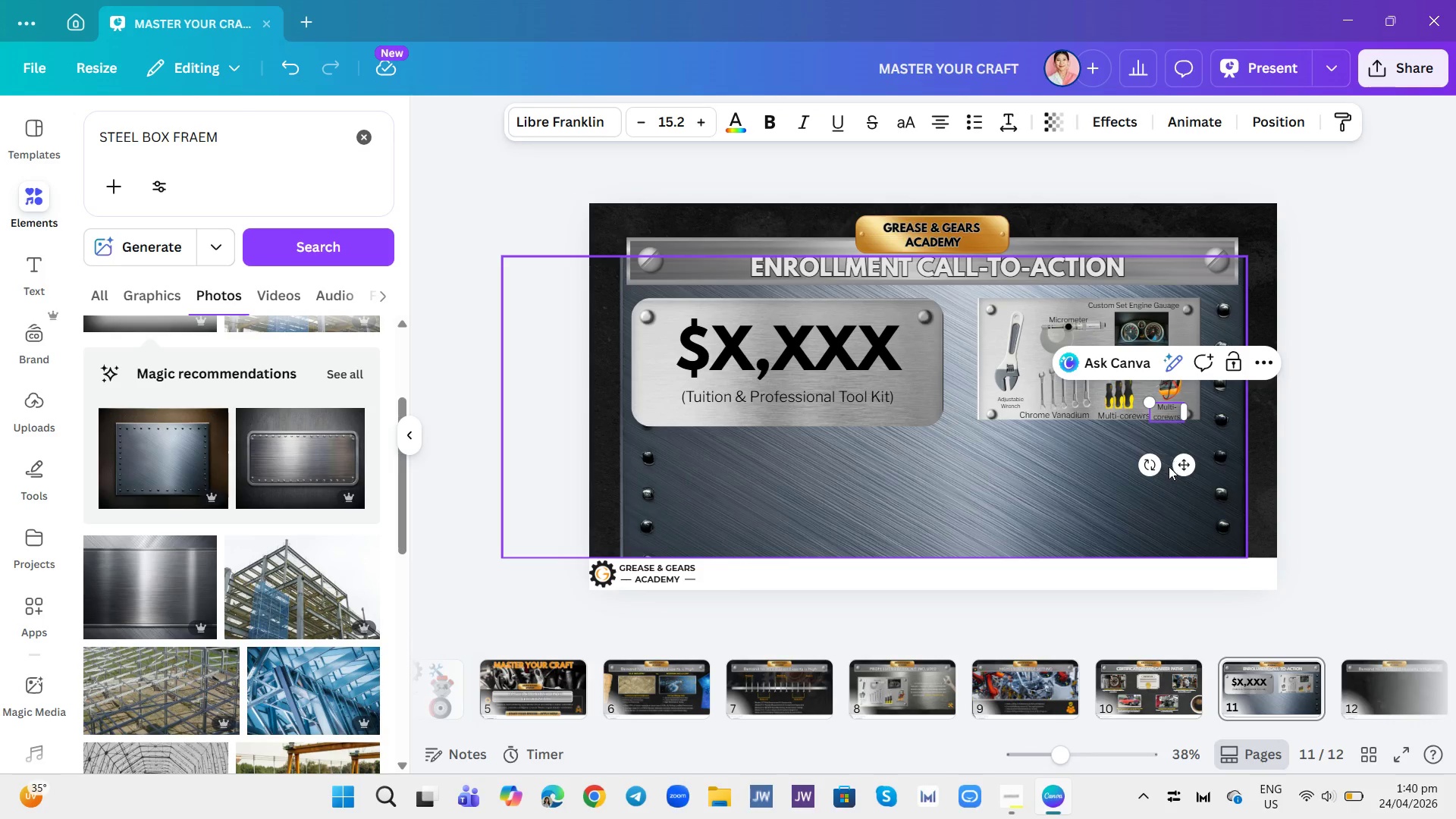 
left_click_drag(start_coordinate=[1179, 466], to_coordinate=[1179, 463])
 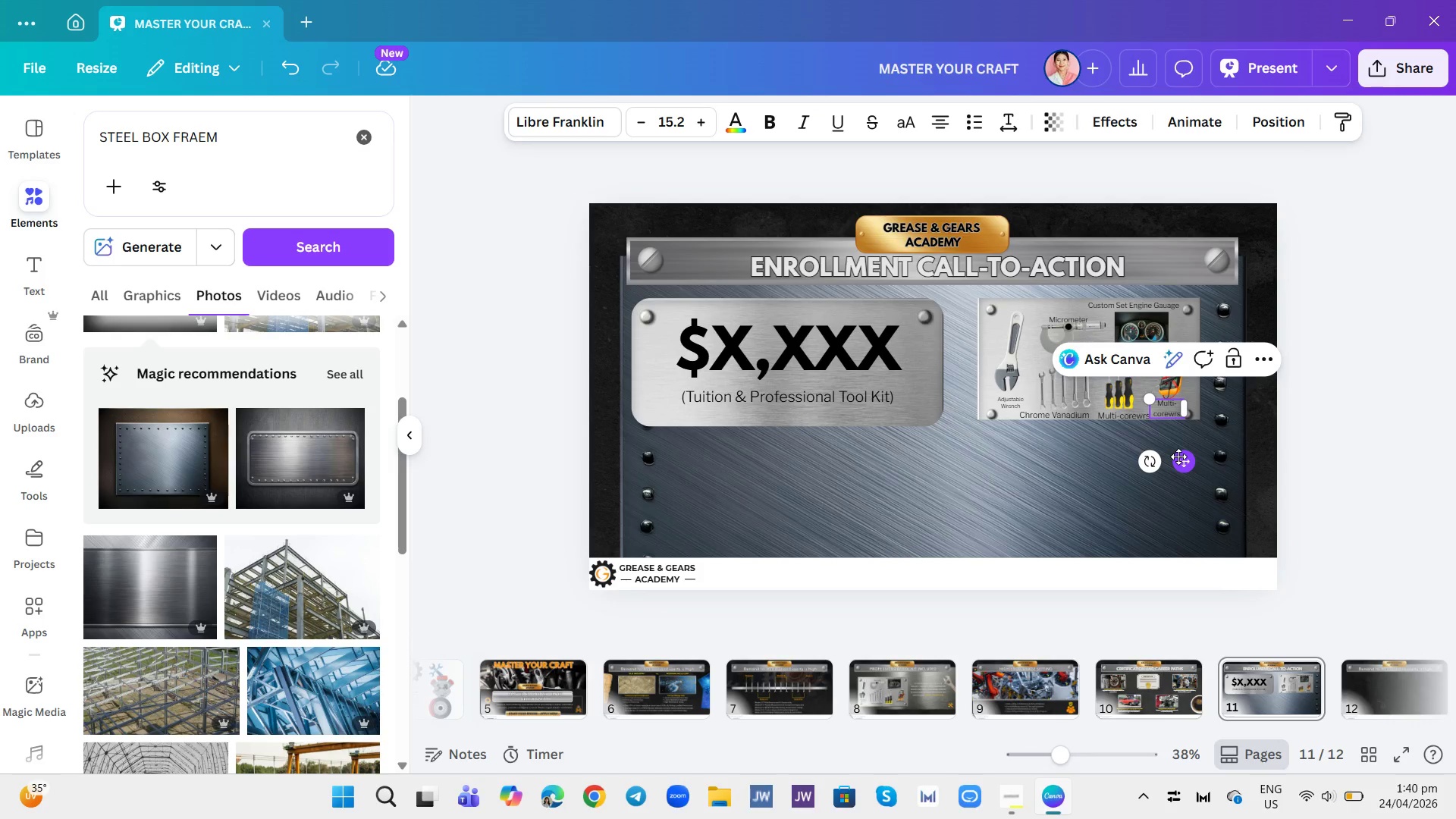 
left_click([1178, 457])
 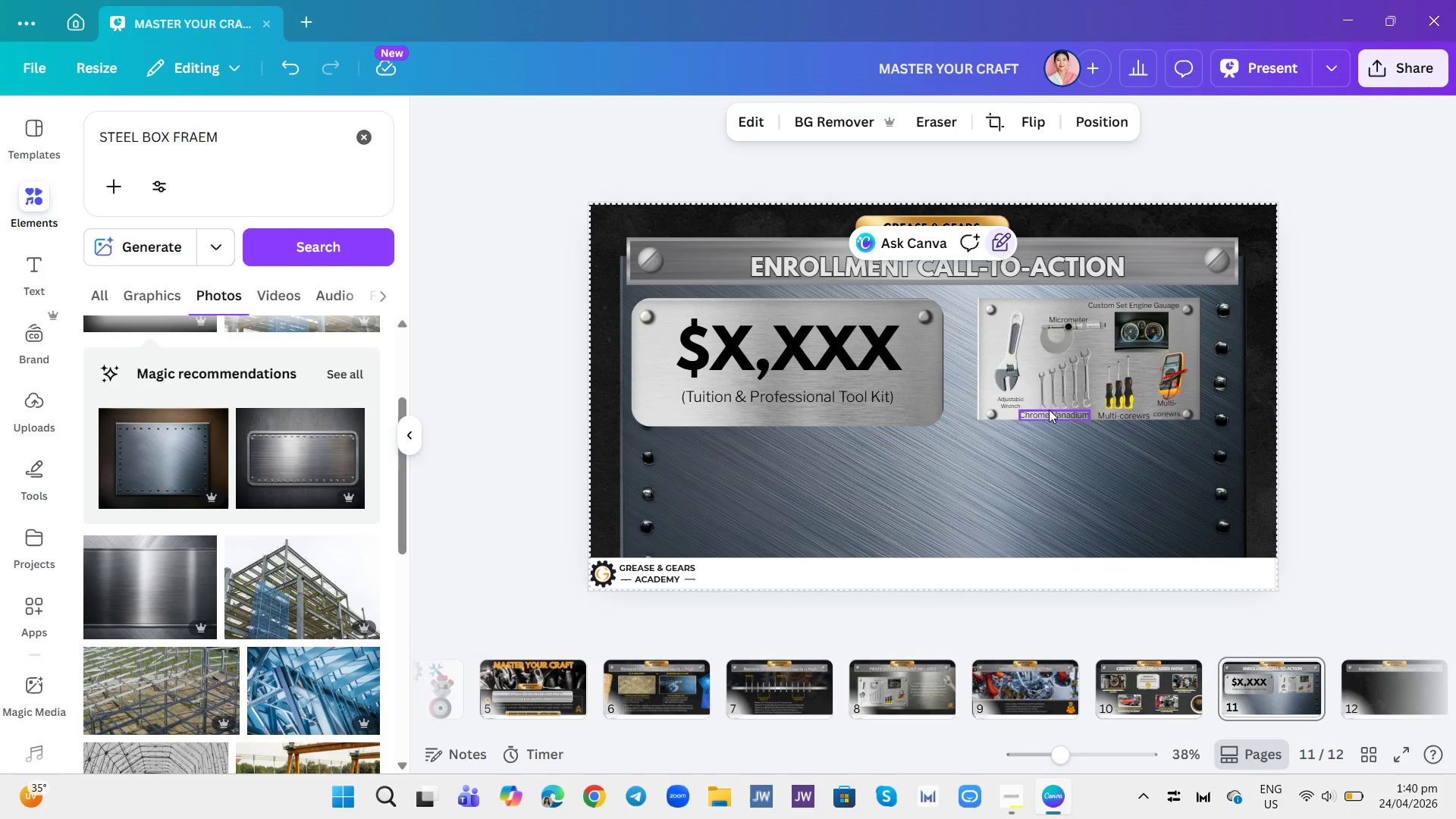 
left_click([1020, 400])
 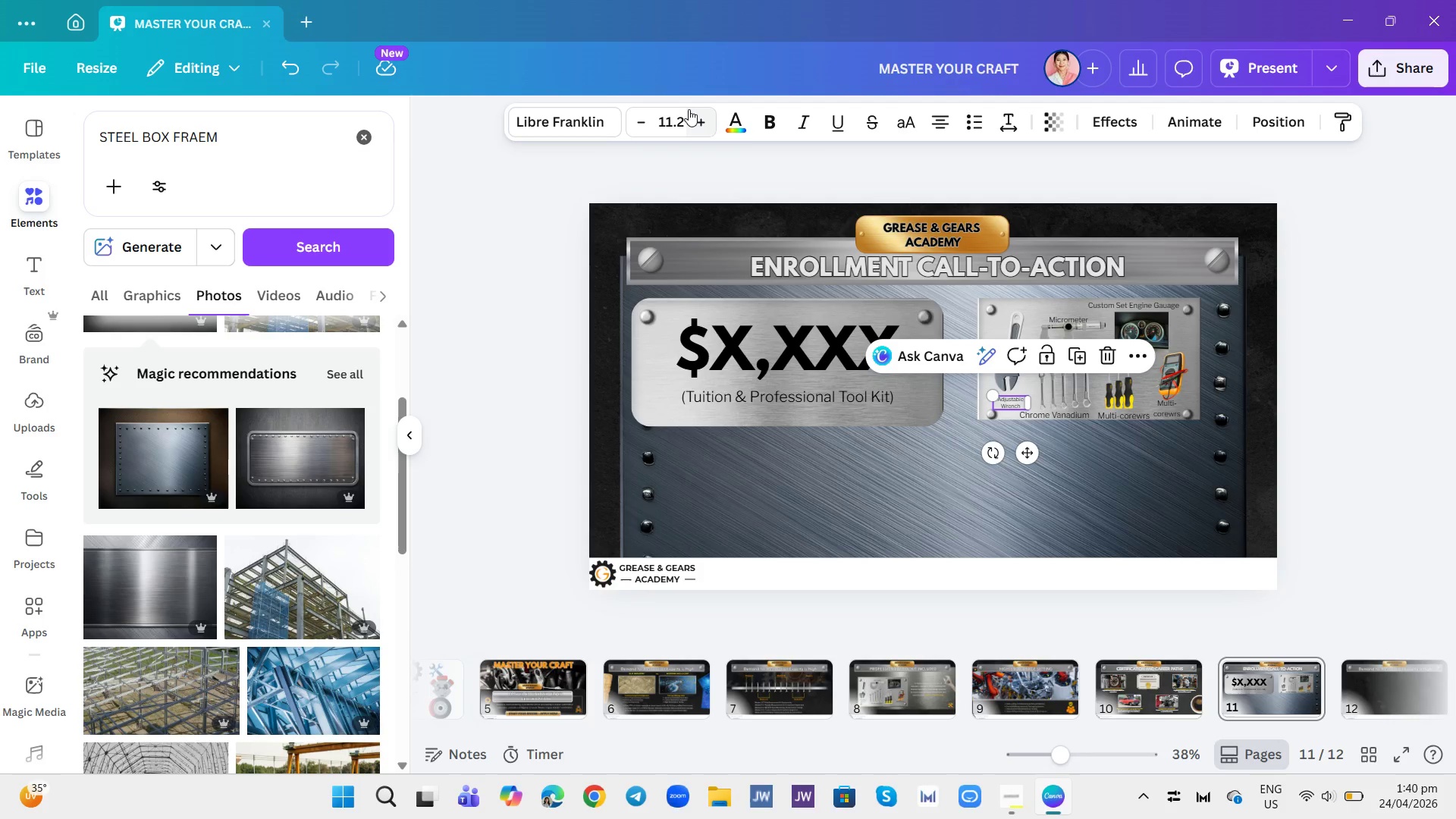 
double_click([695, 119])
 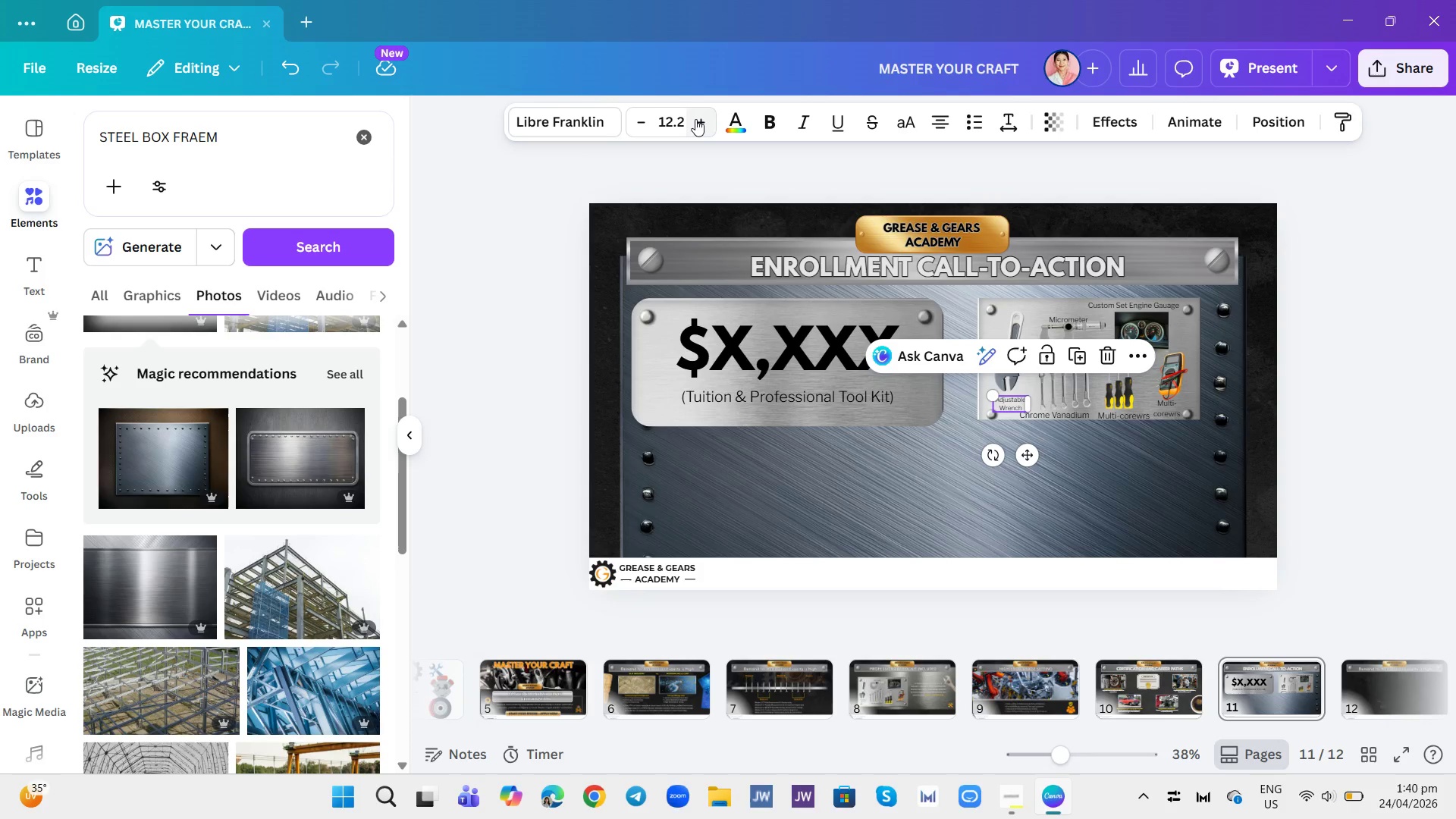 
triple_click([695, 119])
 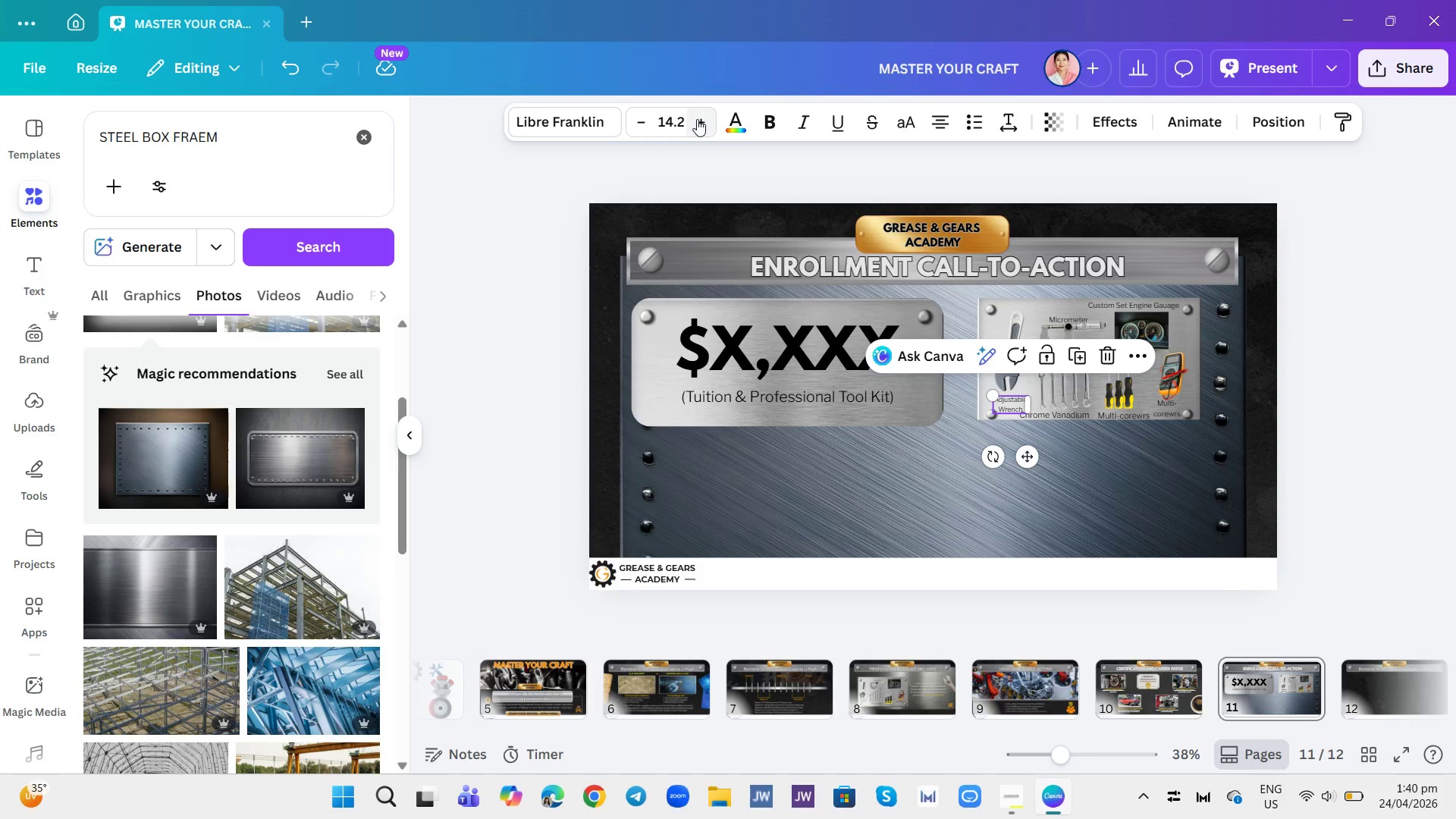 
left_click([697, 119])
 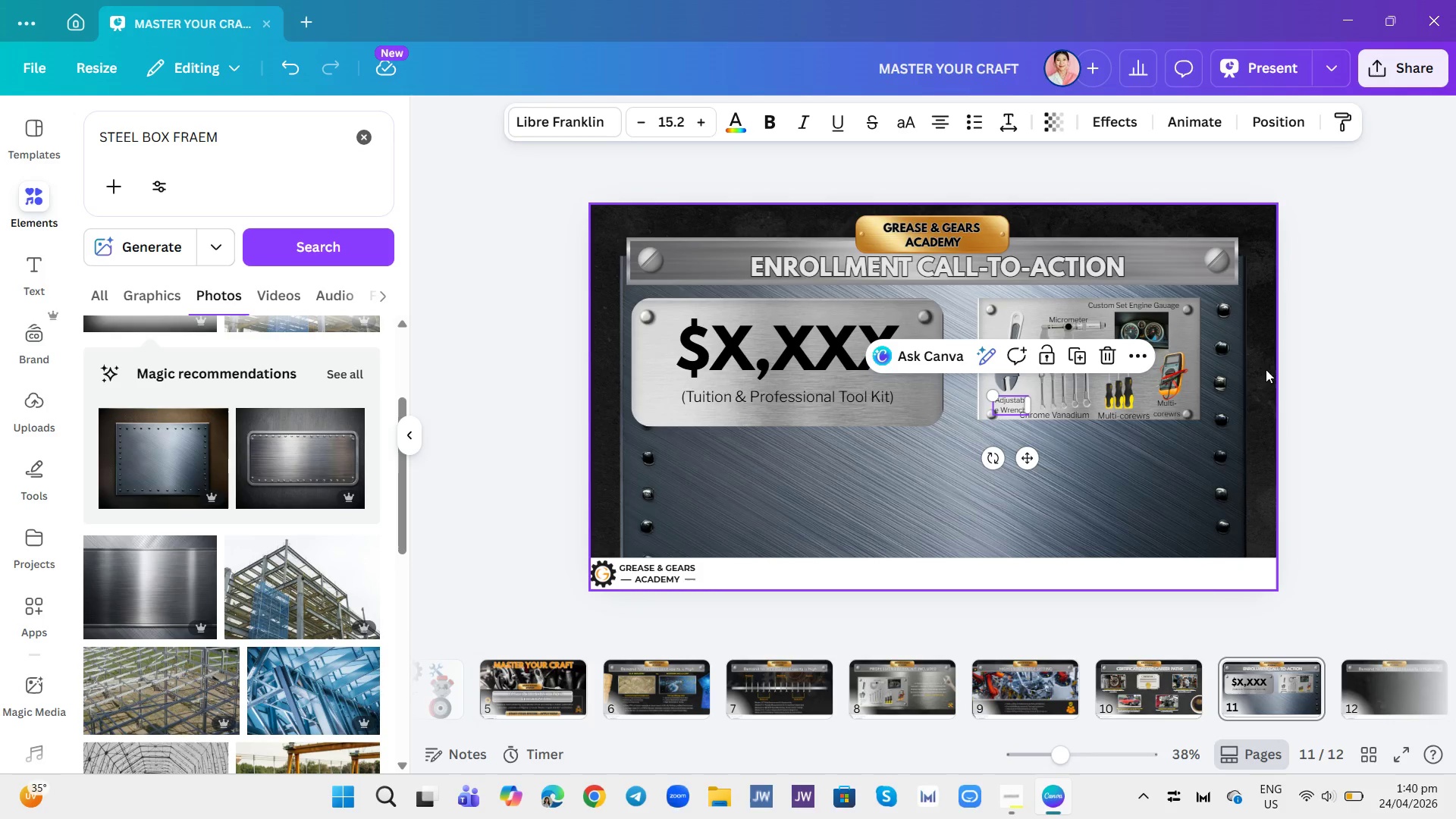 
left_click([1275, 373])
 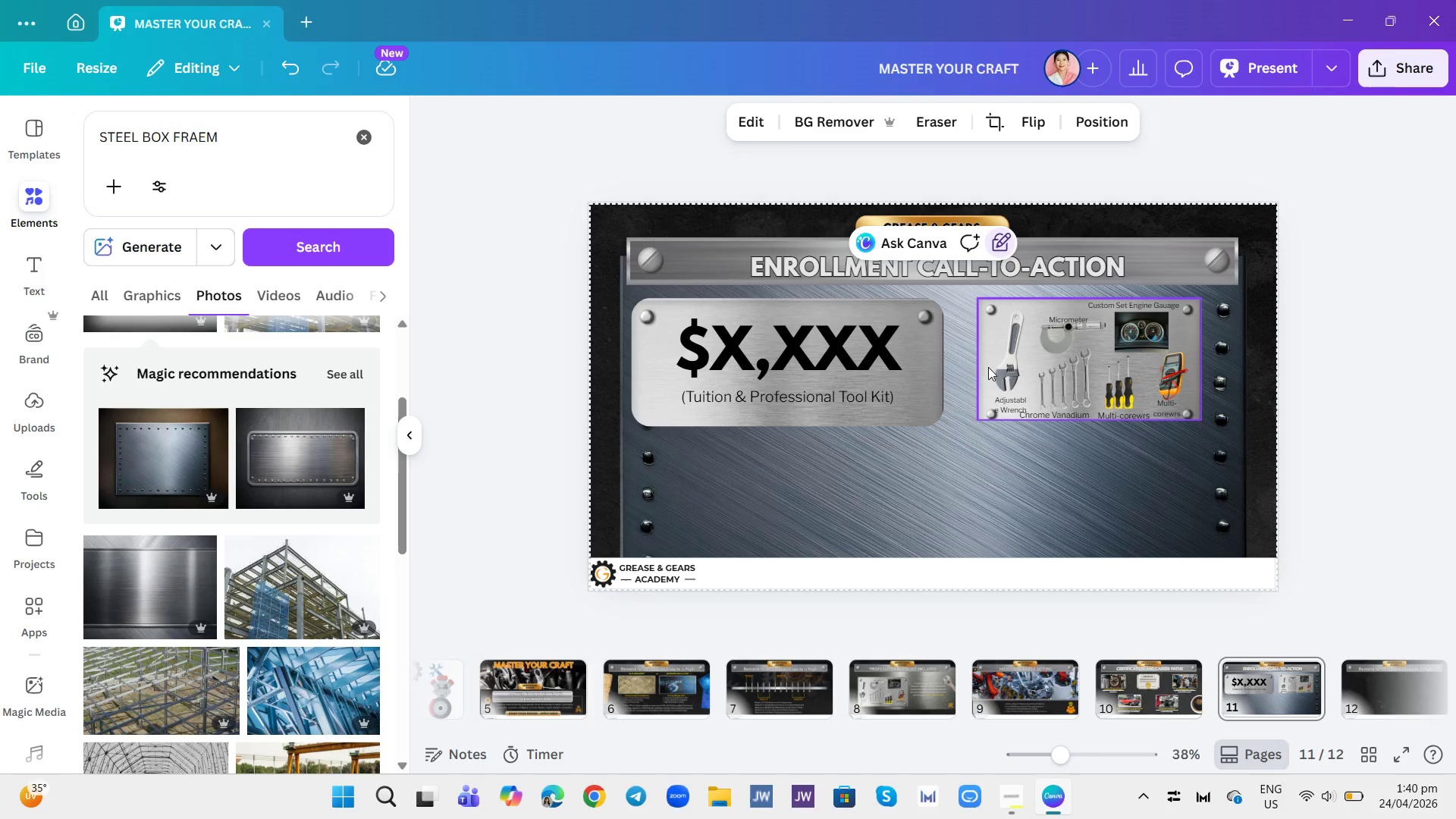 
left_click([1000, 360])
 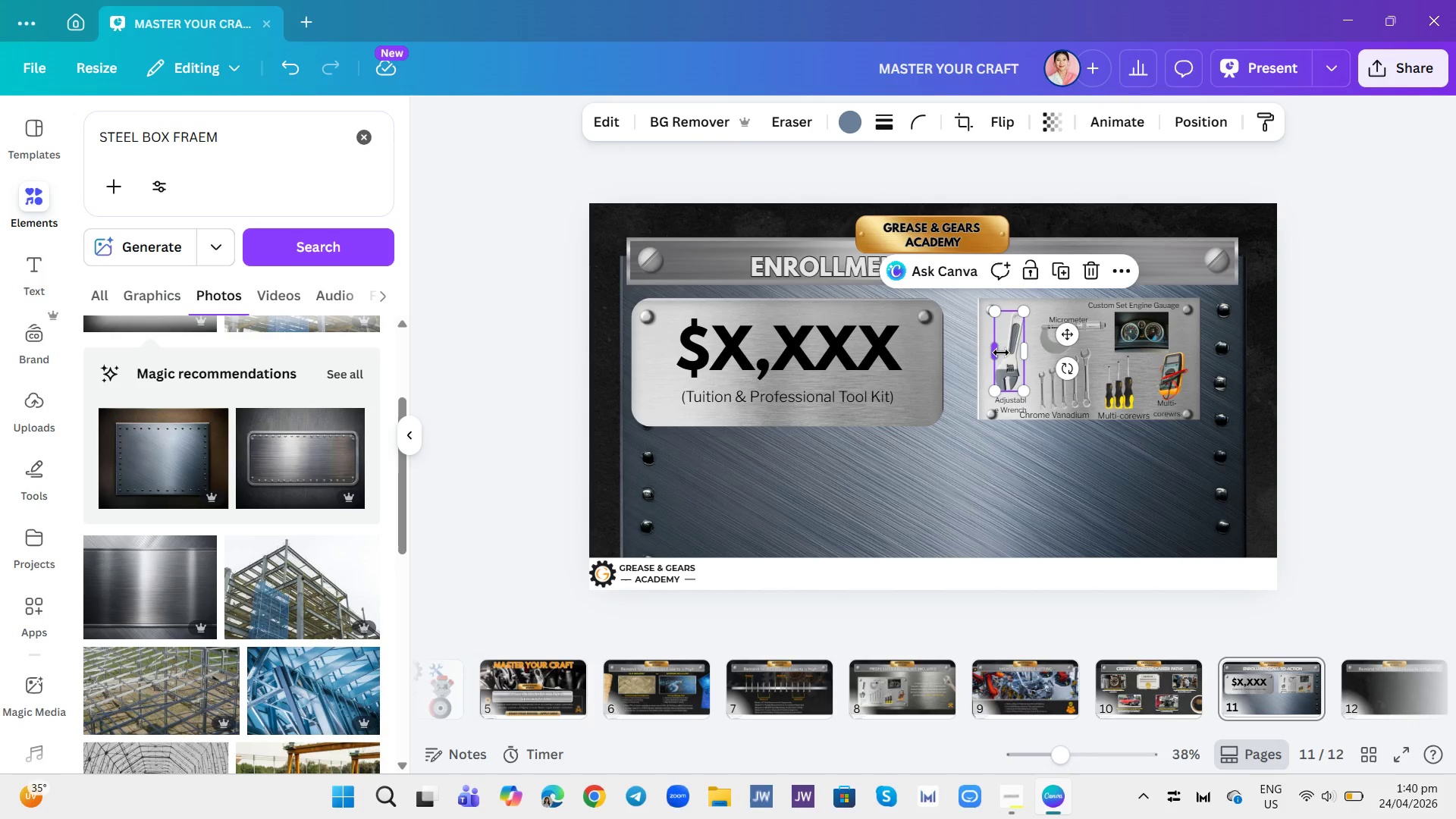 
triple_click([1001, 353])
 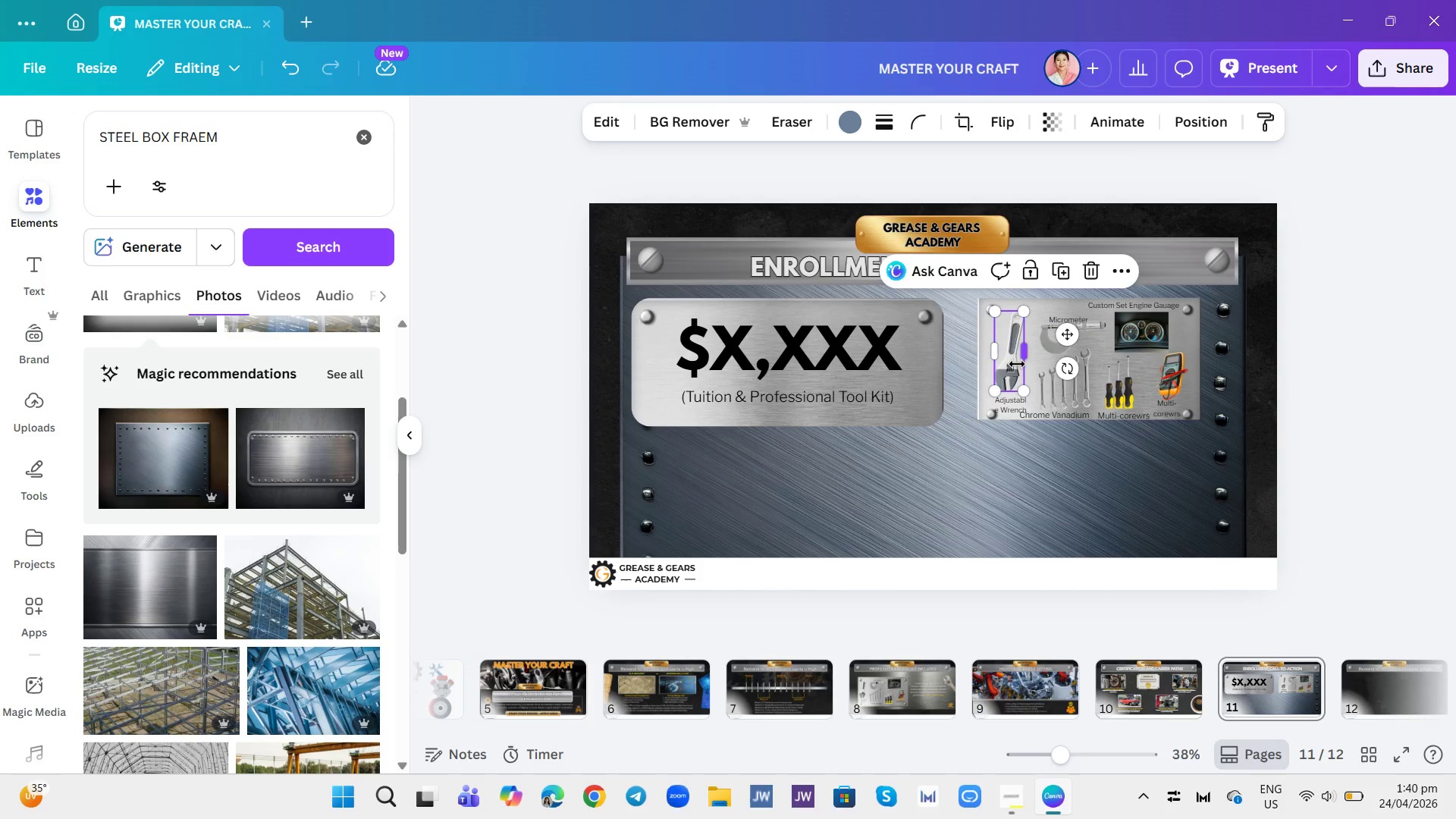 
left_click_drag(start_coordinate=[1015, 362], to_coordinate=[1012, 355])
 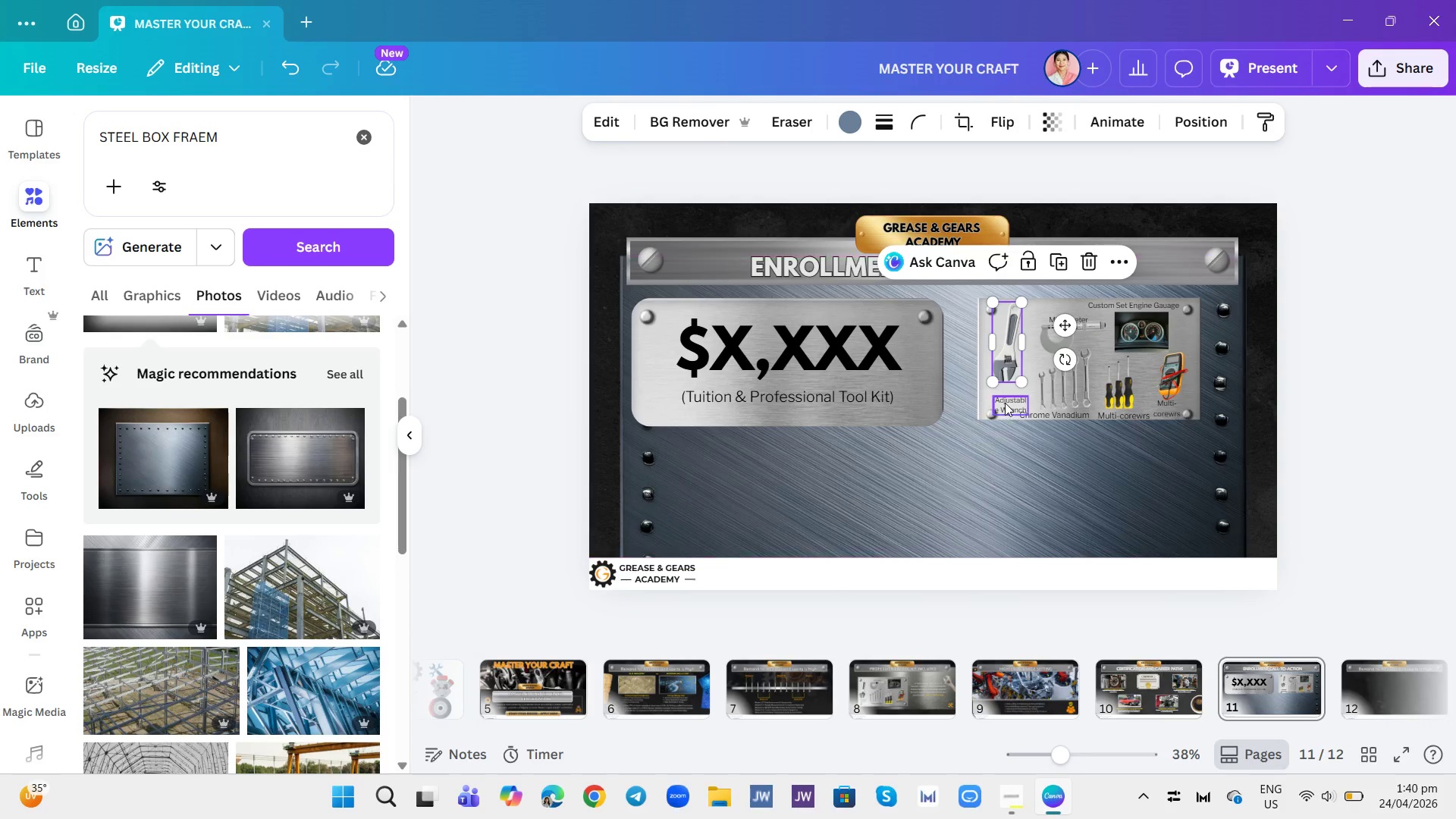 
left_click([1005, 403])
 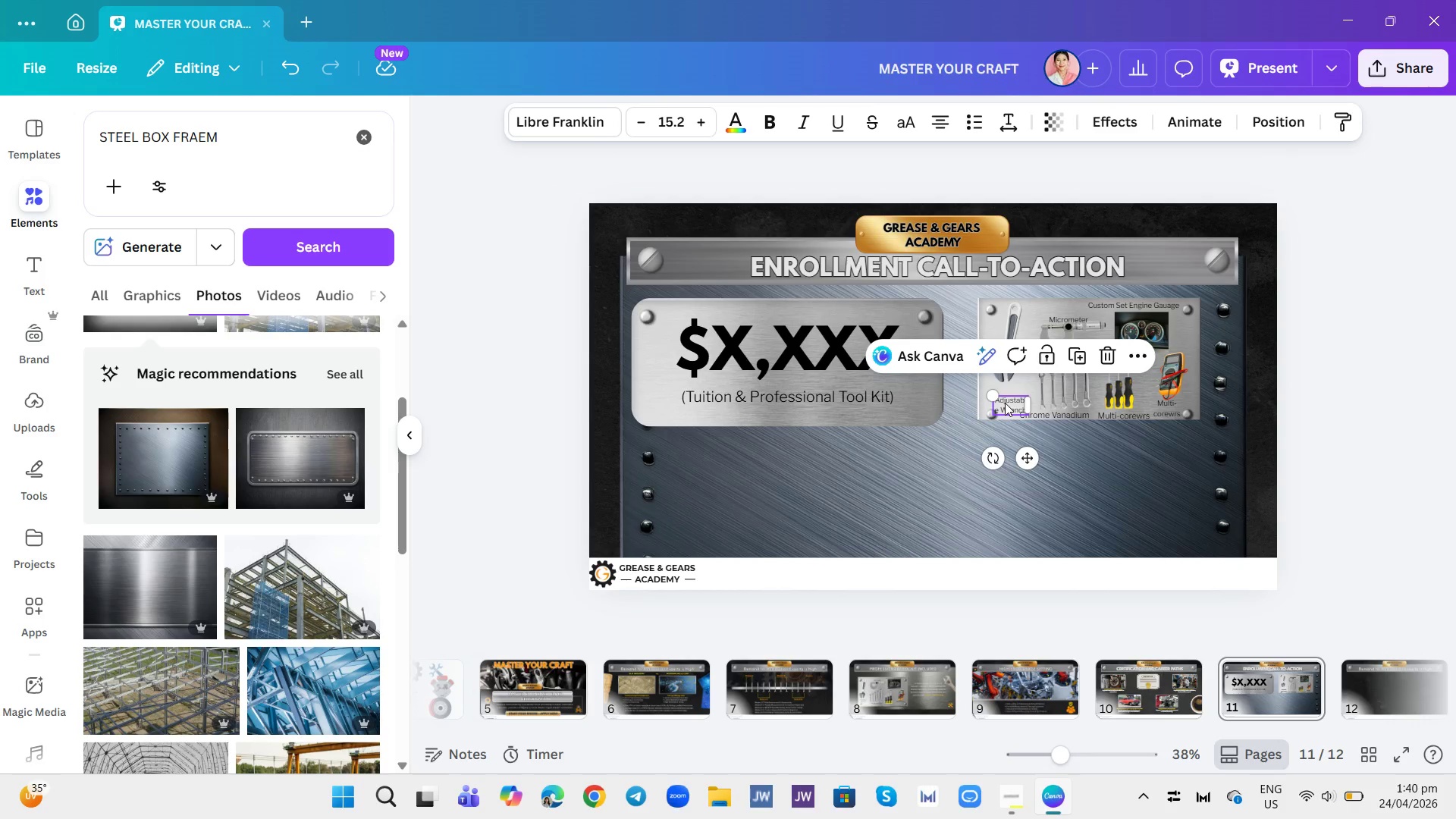 
left_click_drag(start_coordinate=[1005, 403], to_coordinate=[1003, 397])
 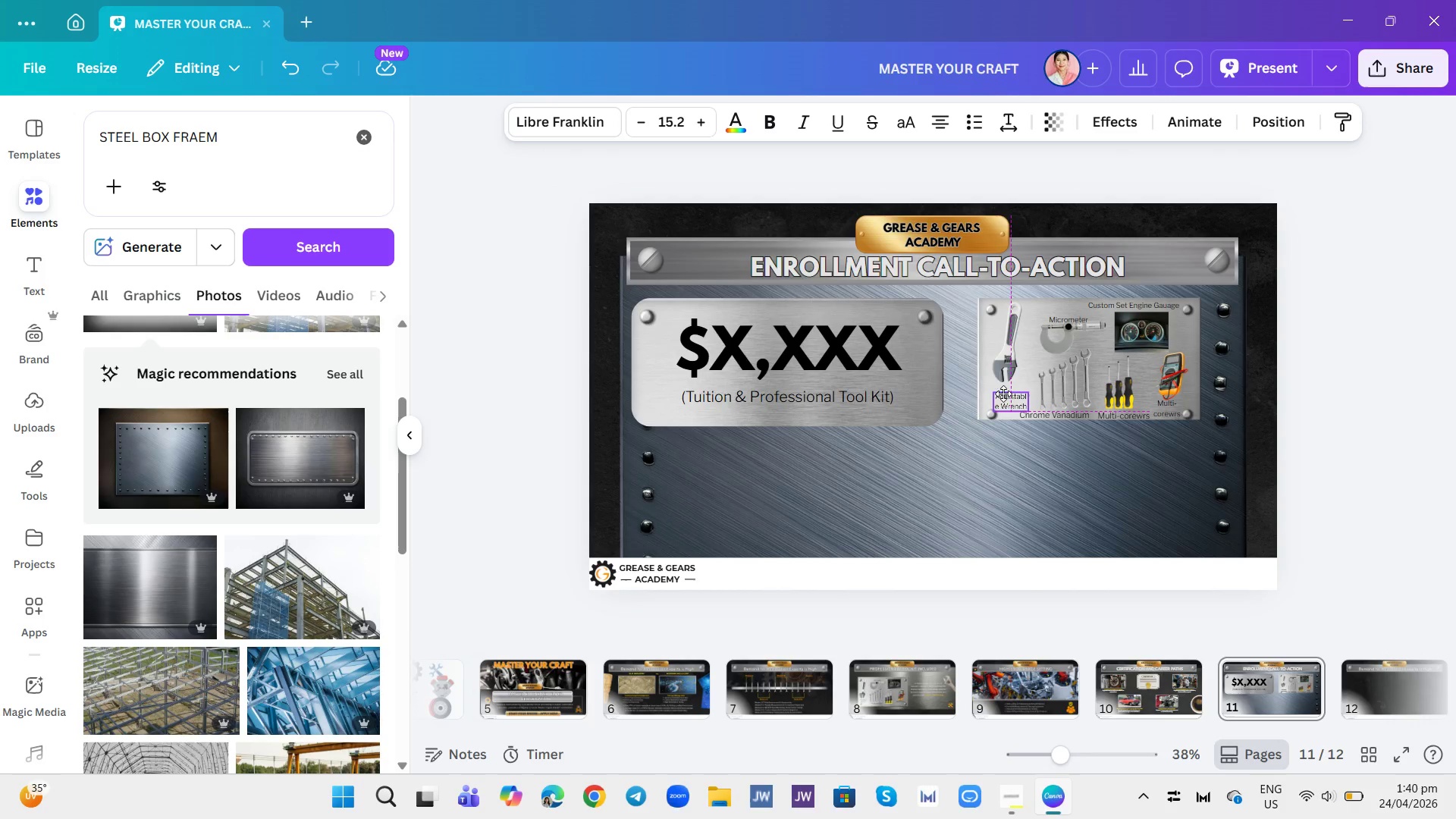 
triple_click([1003, 394])
 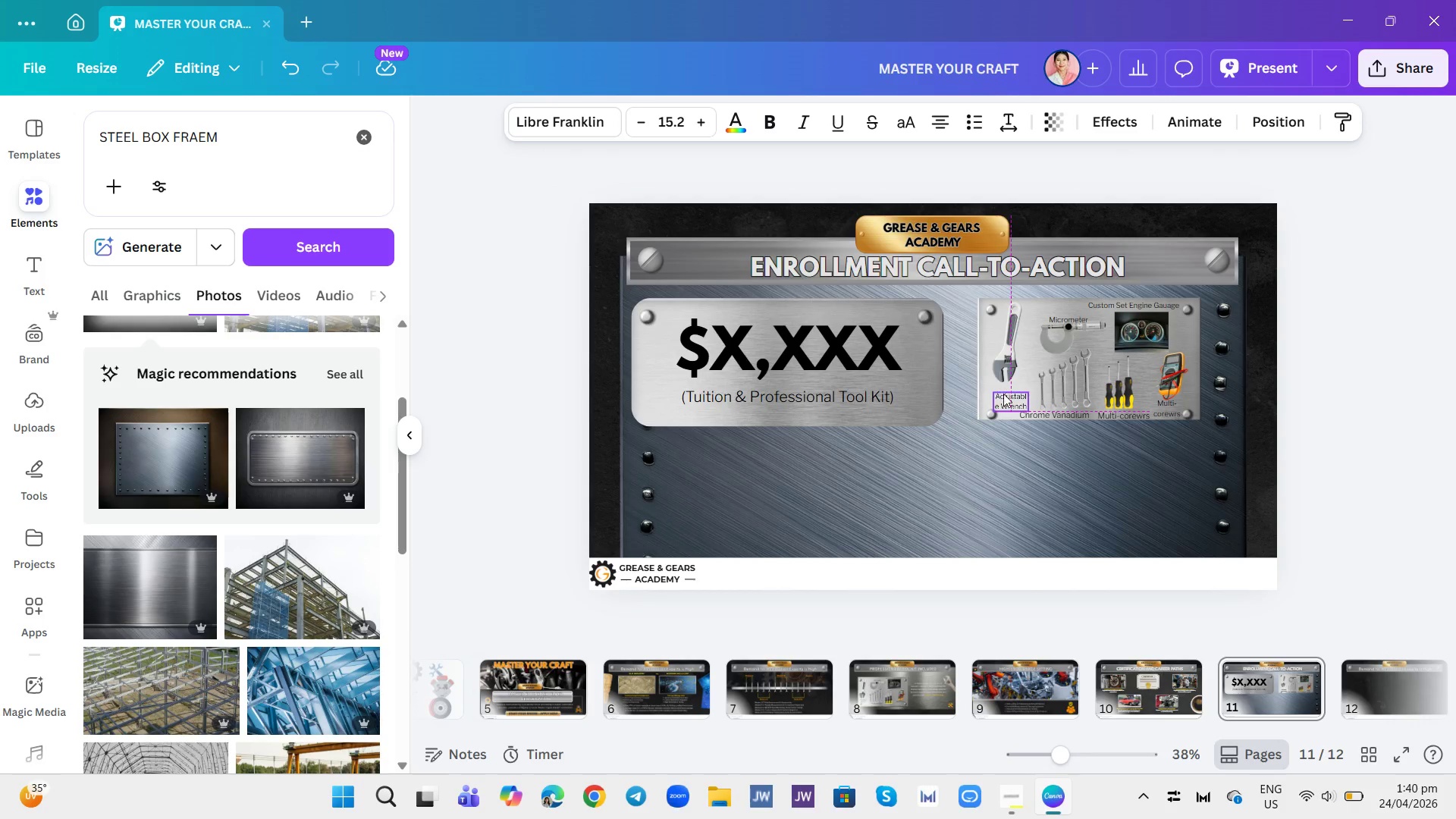 
left_click_drag(start_coordinate=[1003, 394], to_coordinate=[999, 390])
 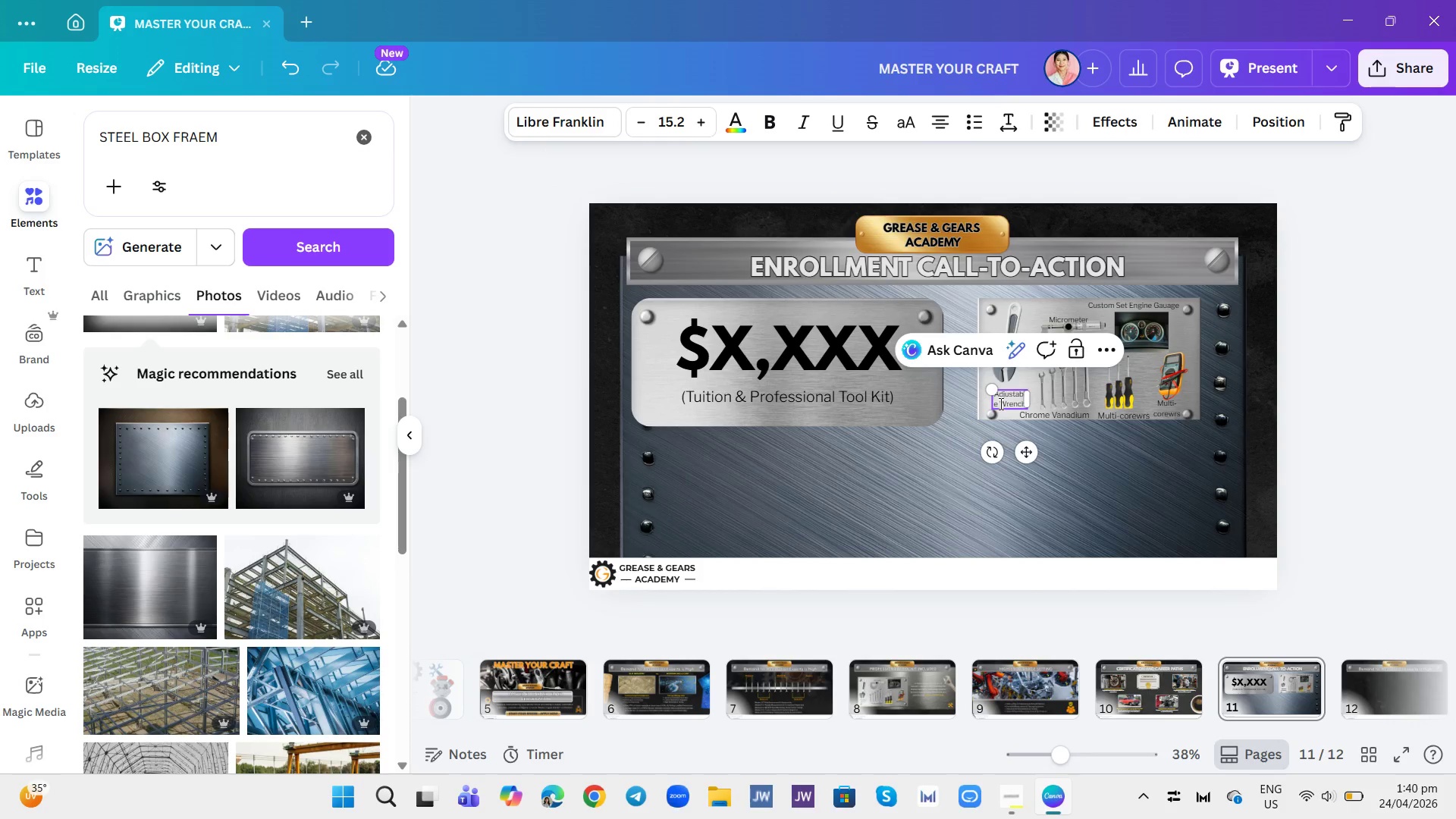 
left_click([999, 403])
 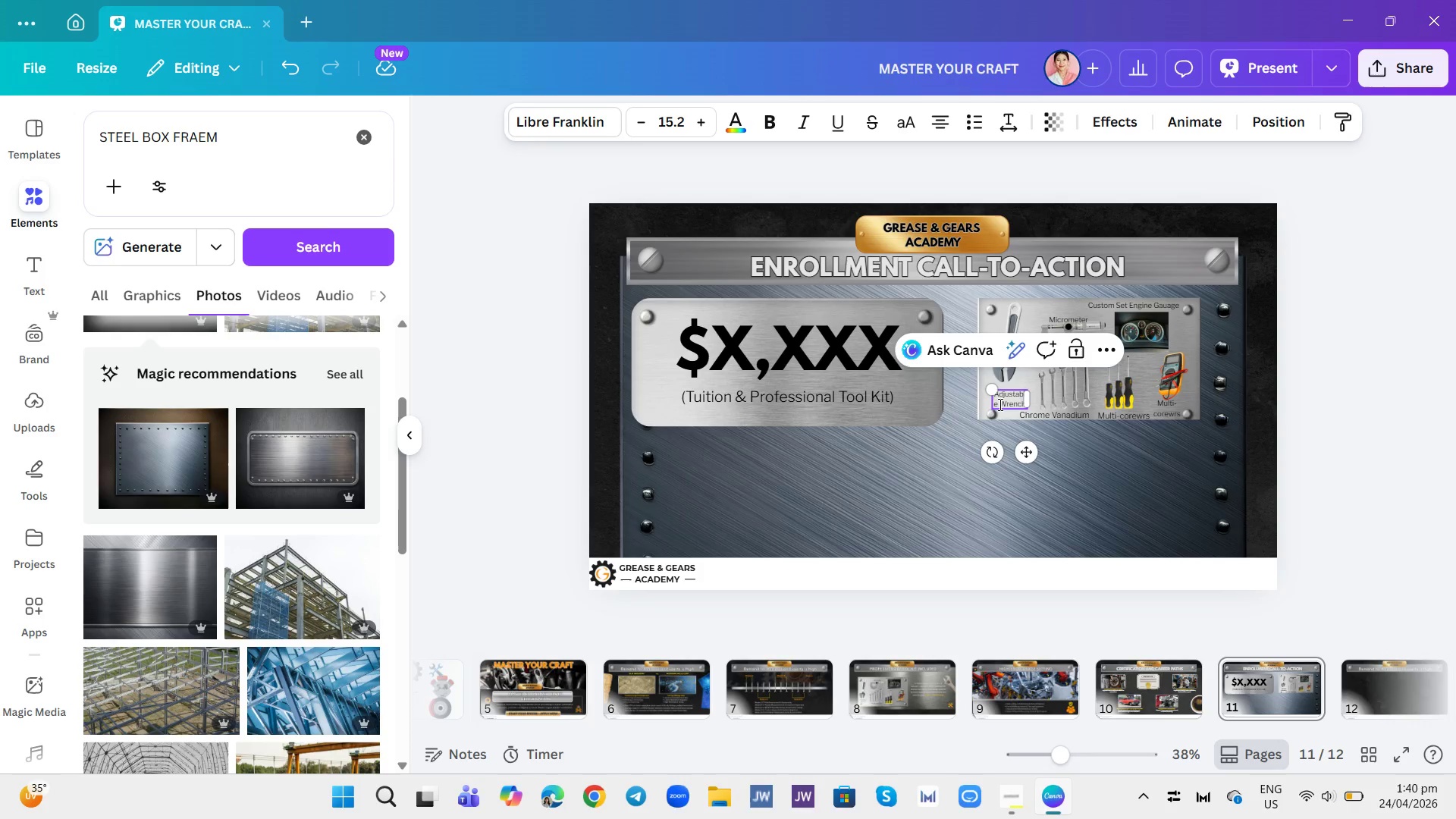 
key(Backspace)
key(Backspace)
key(Backspace)
key(Backspace)
type(BLE)
key(Backspace)
type(e)
 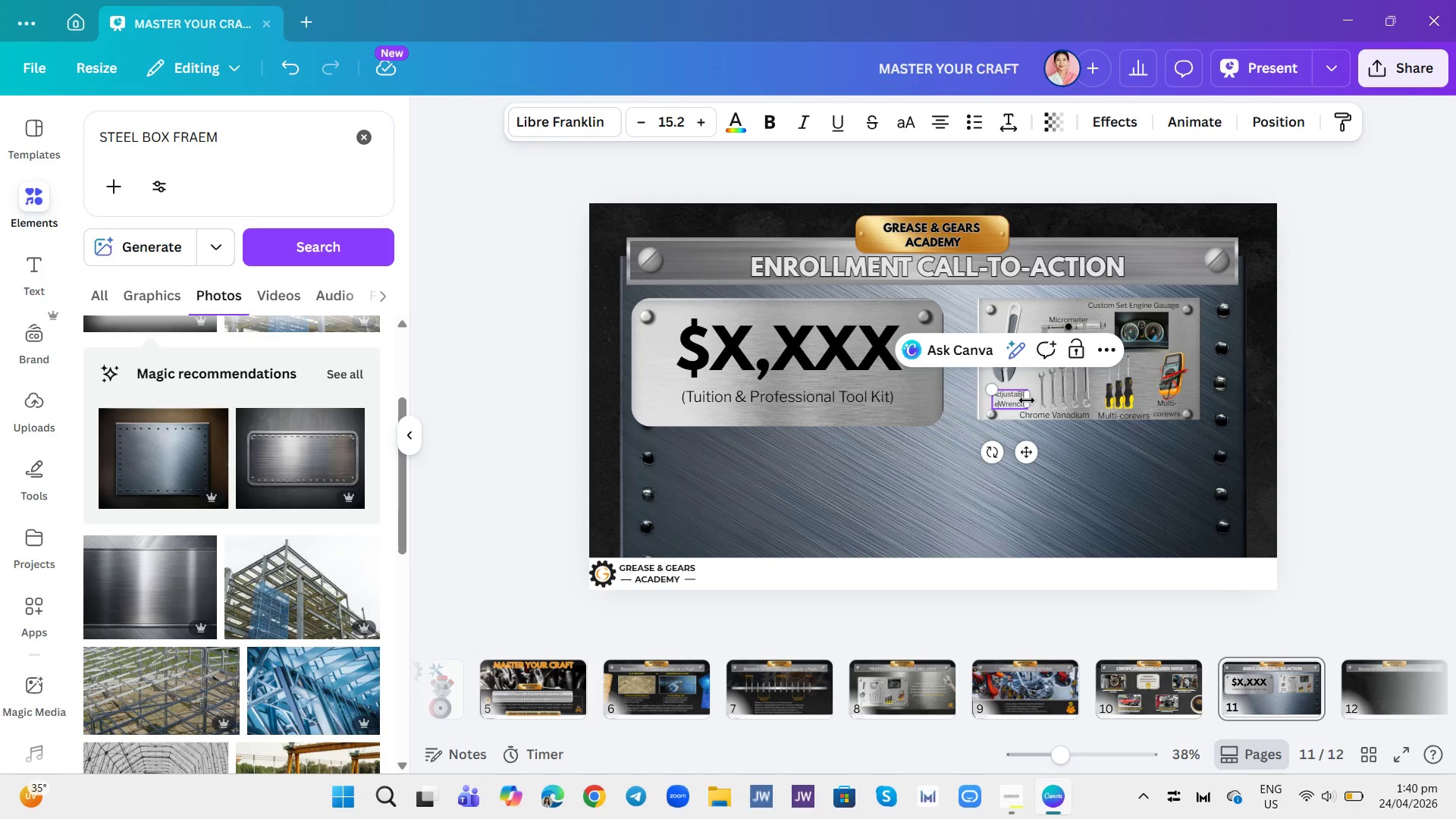 
left_click_drag(start_coordinate=[1027, 400], to_coordinate=[1035, 398])
 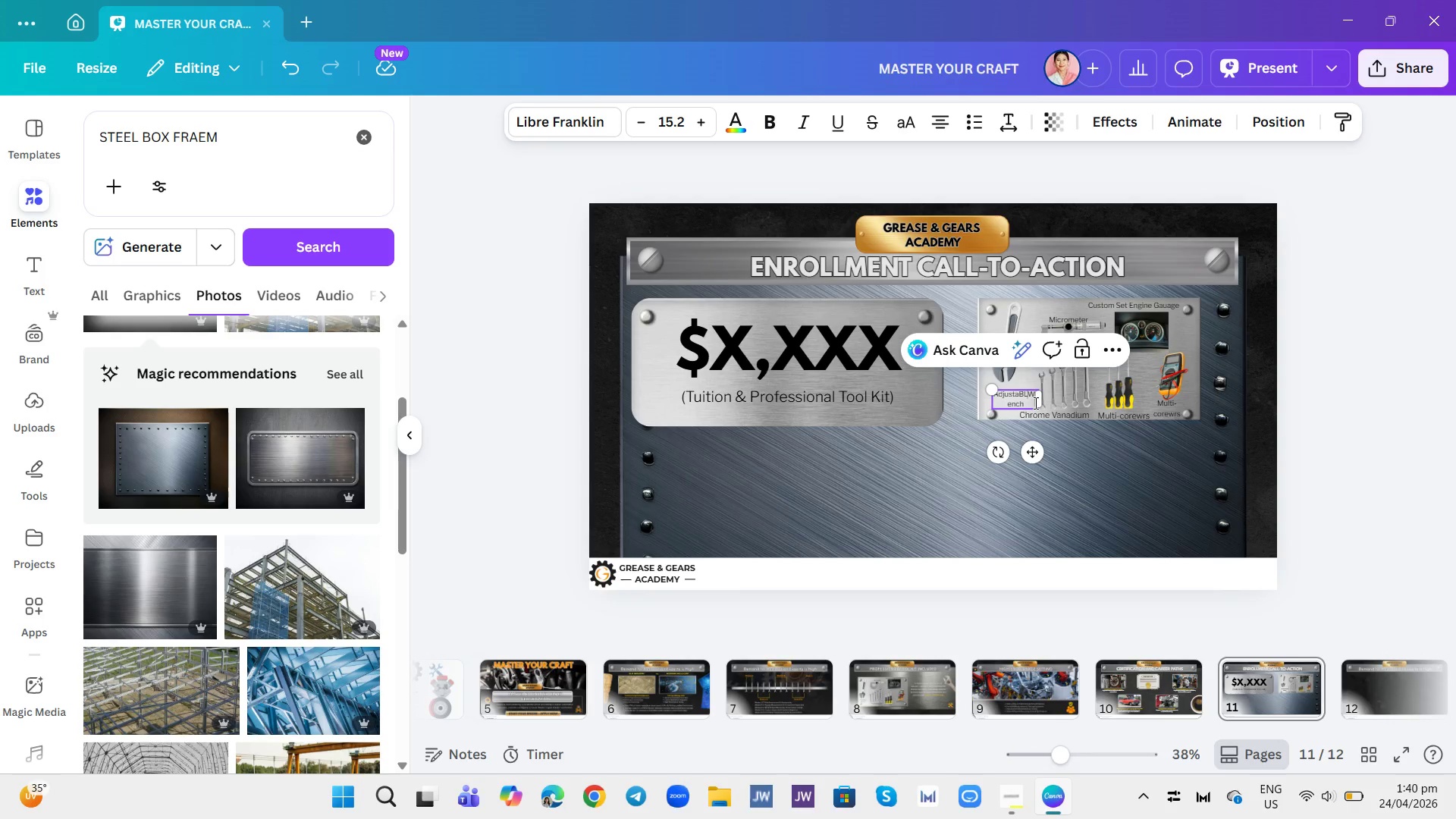 
key(Backspace)
key(Backspace)
key(Backspace)
type(ble)
 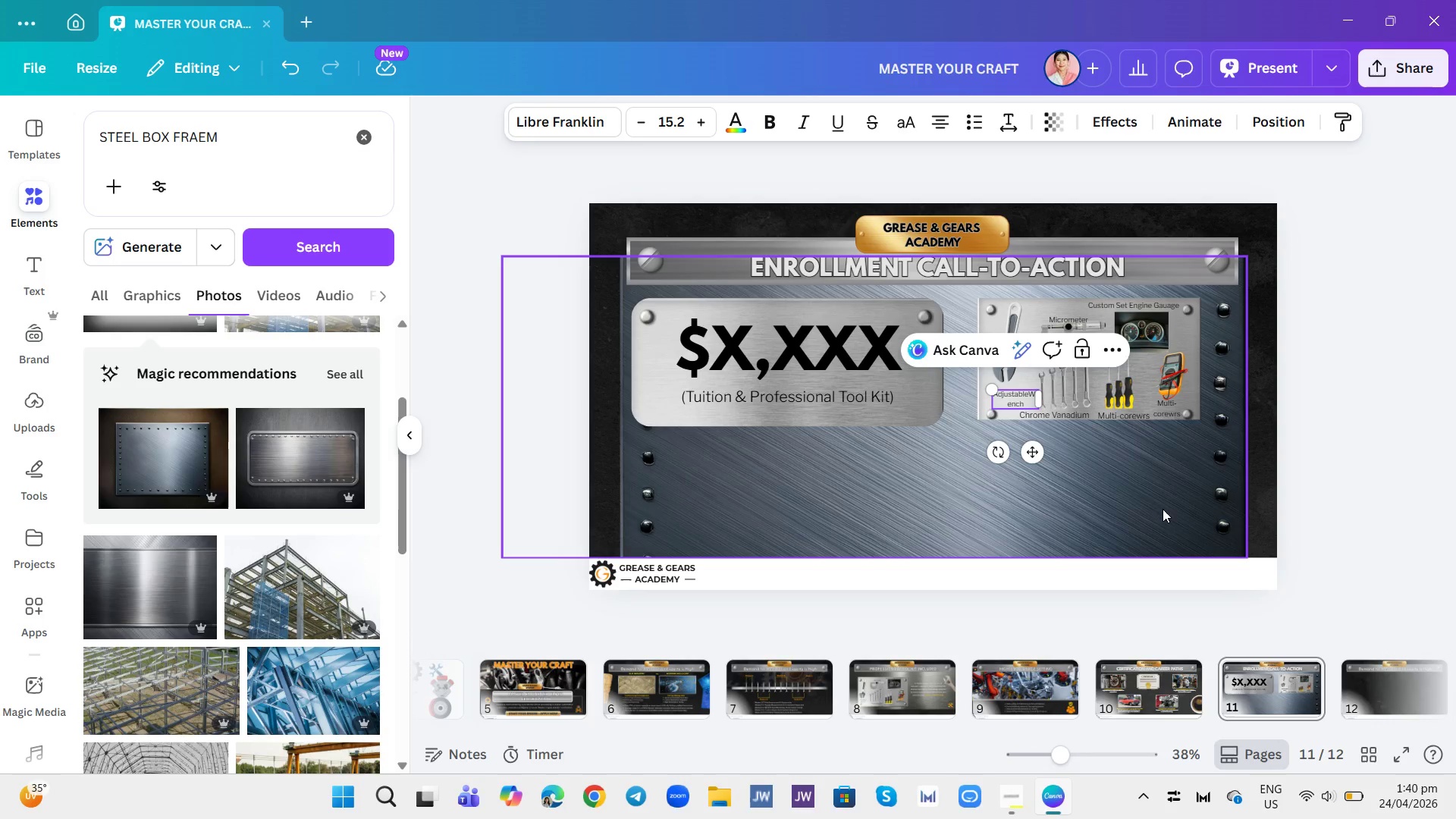 
key(Space)
 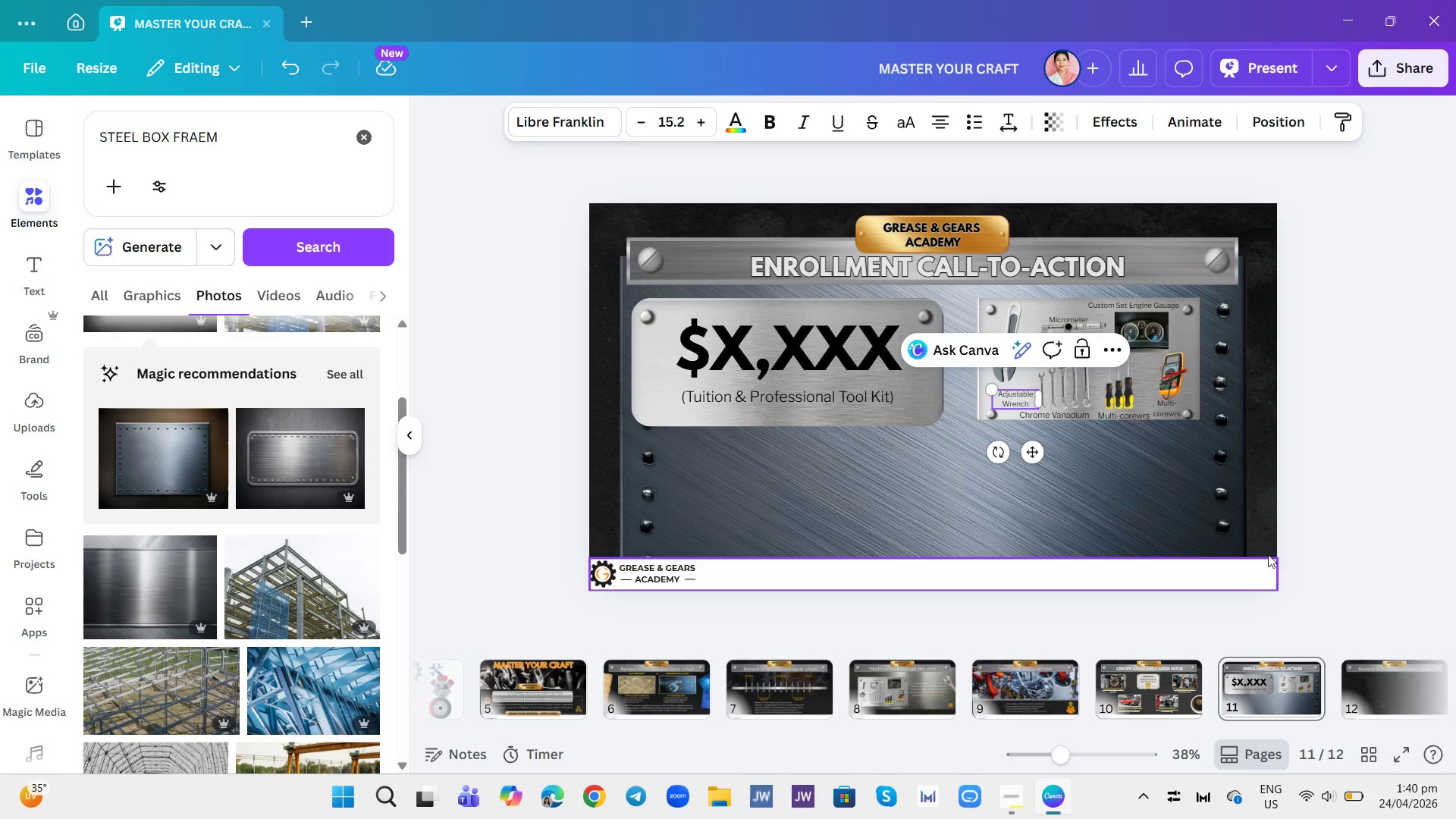 
left_click([1335, 460])
 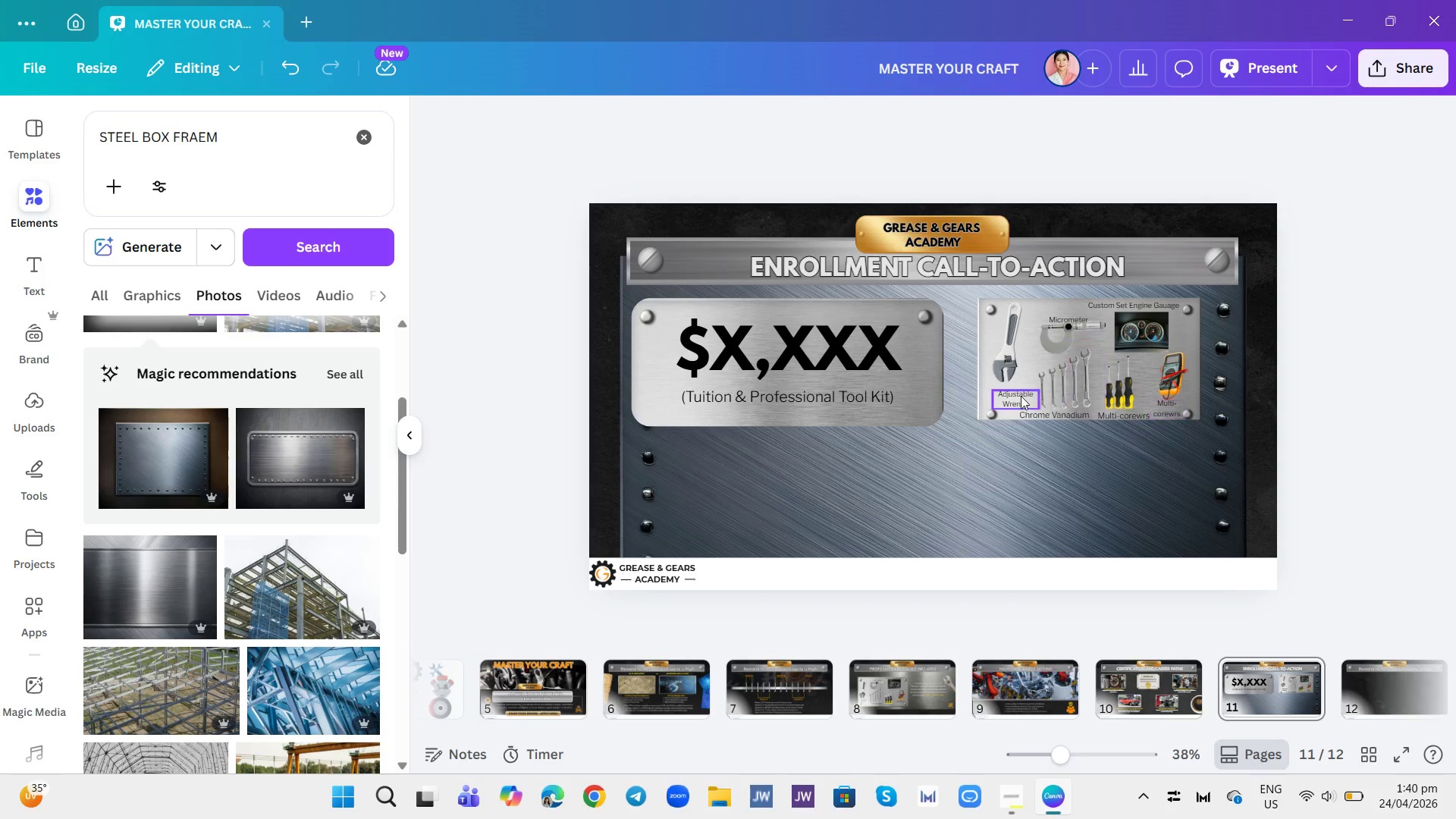 
left_click_drag(start_coordinate=[1017, 394], to_coordinate=[1005, 388])
 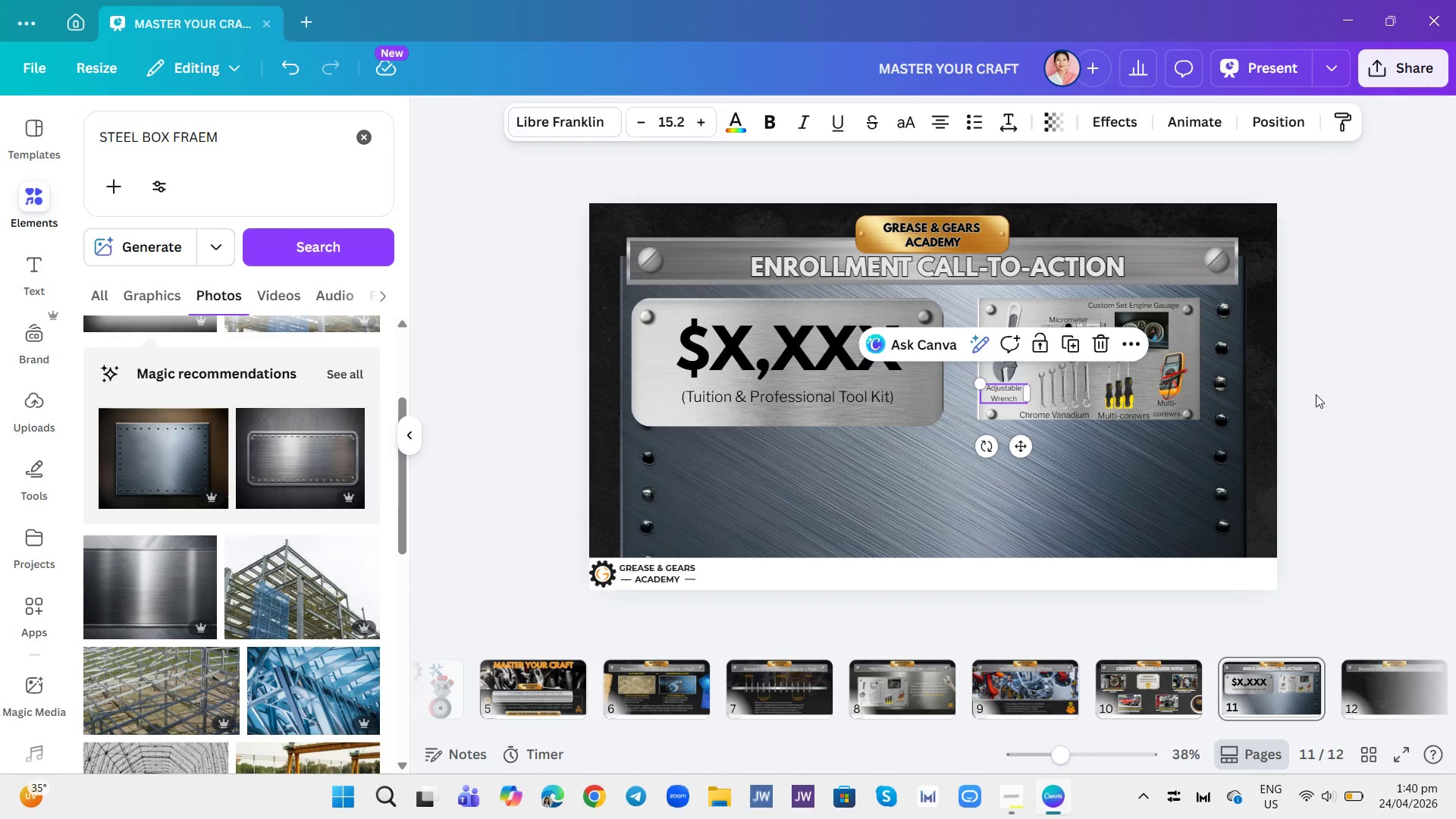 
left_click([1316, 394])
 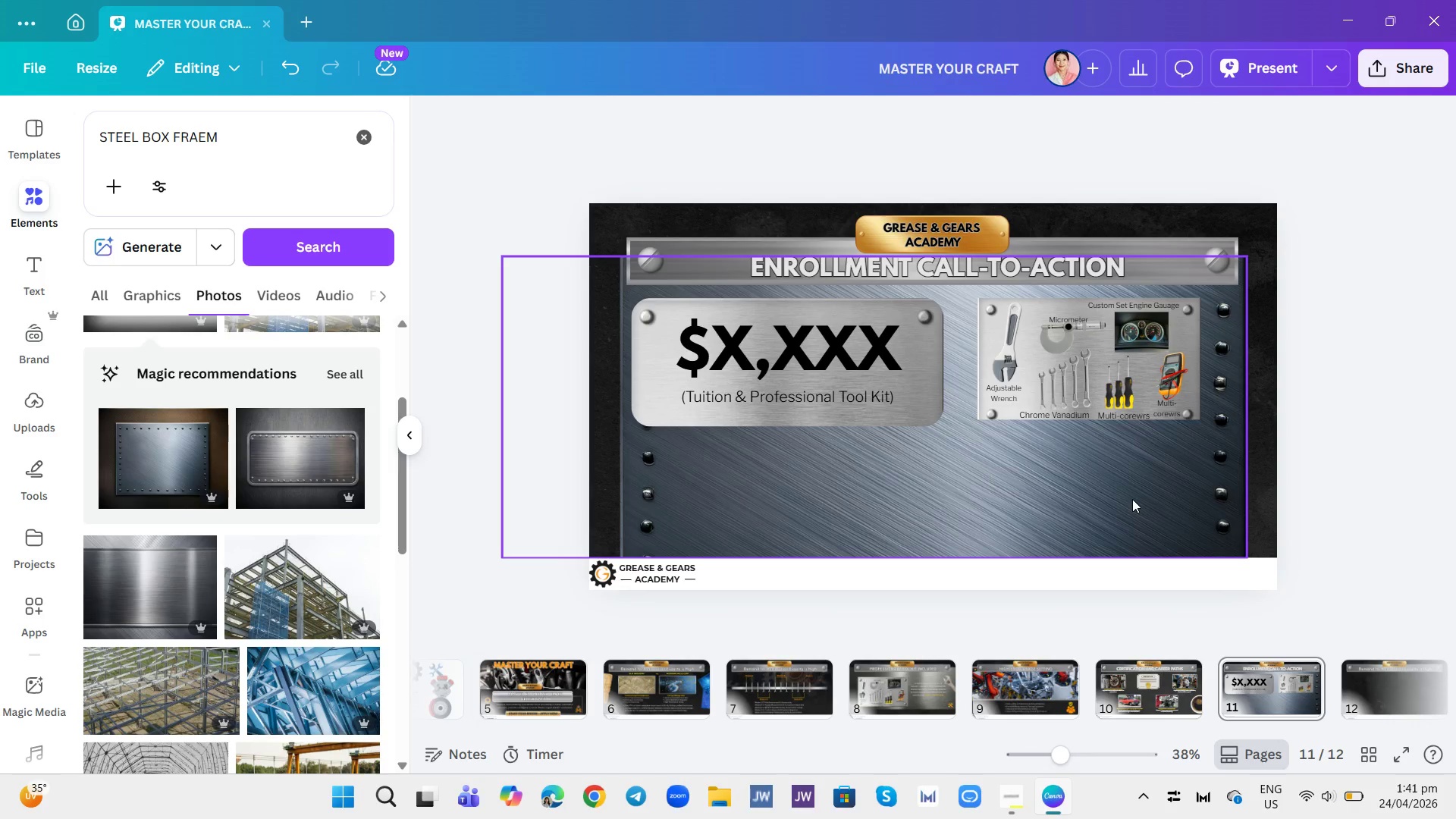 
wait(11.67)
 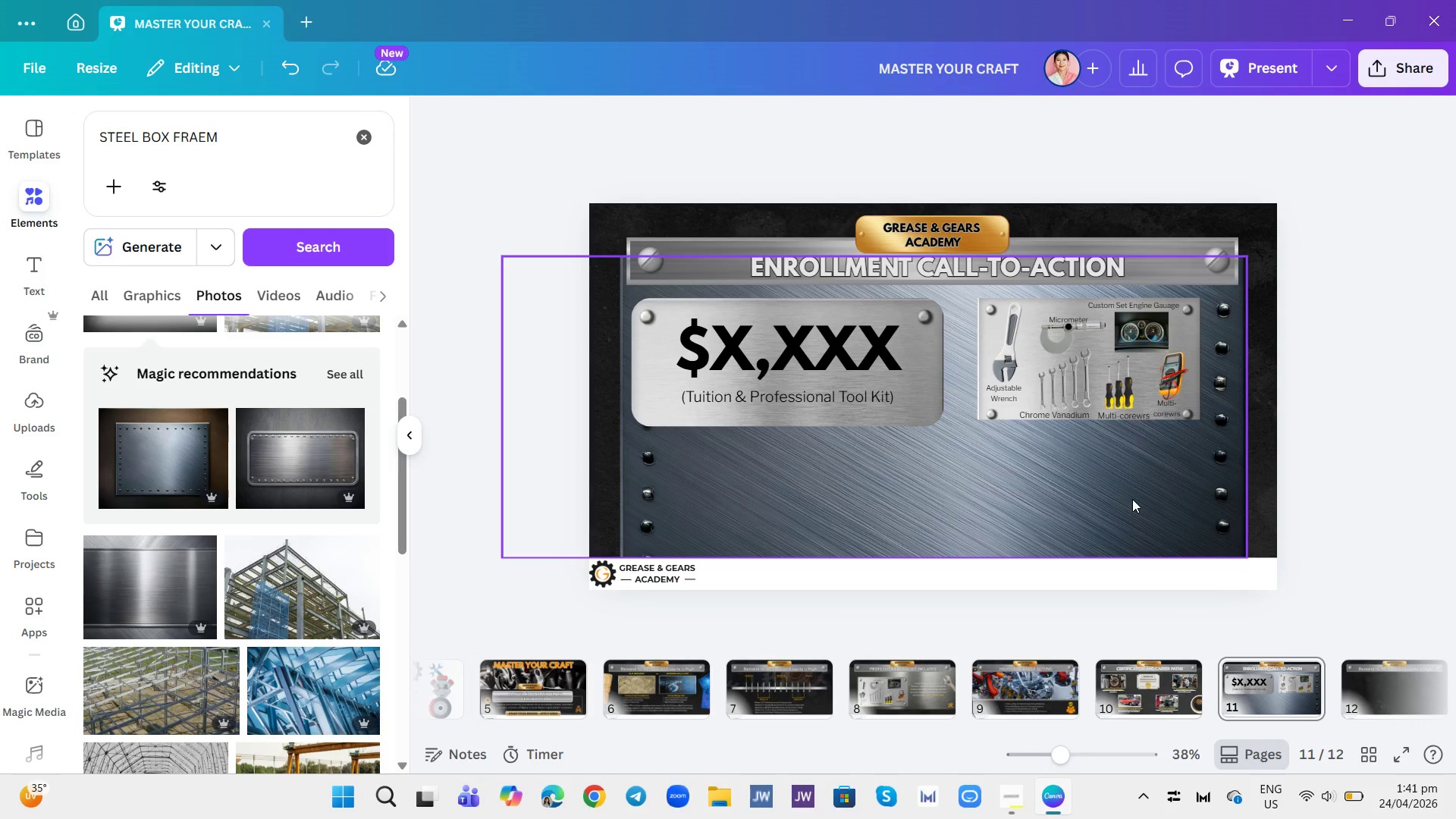 
left_click([1321, 454])
 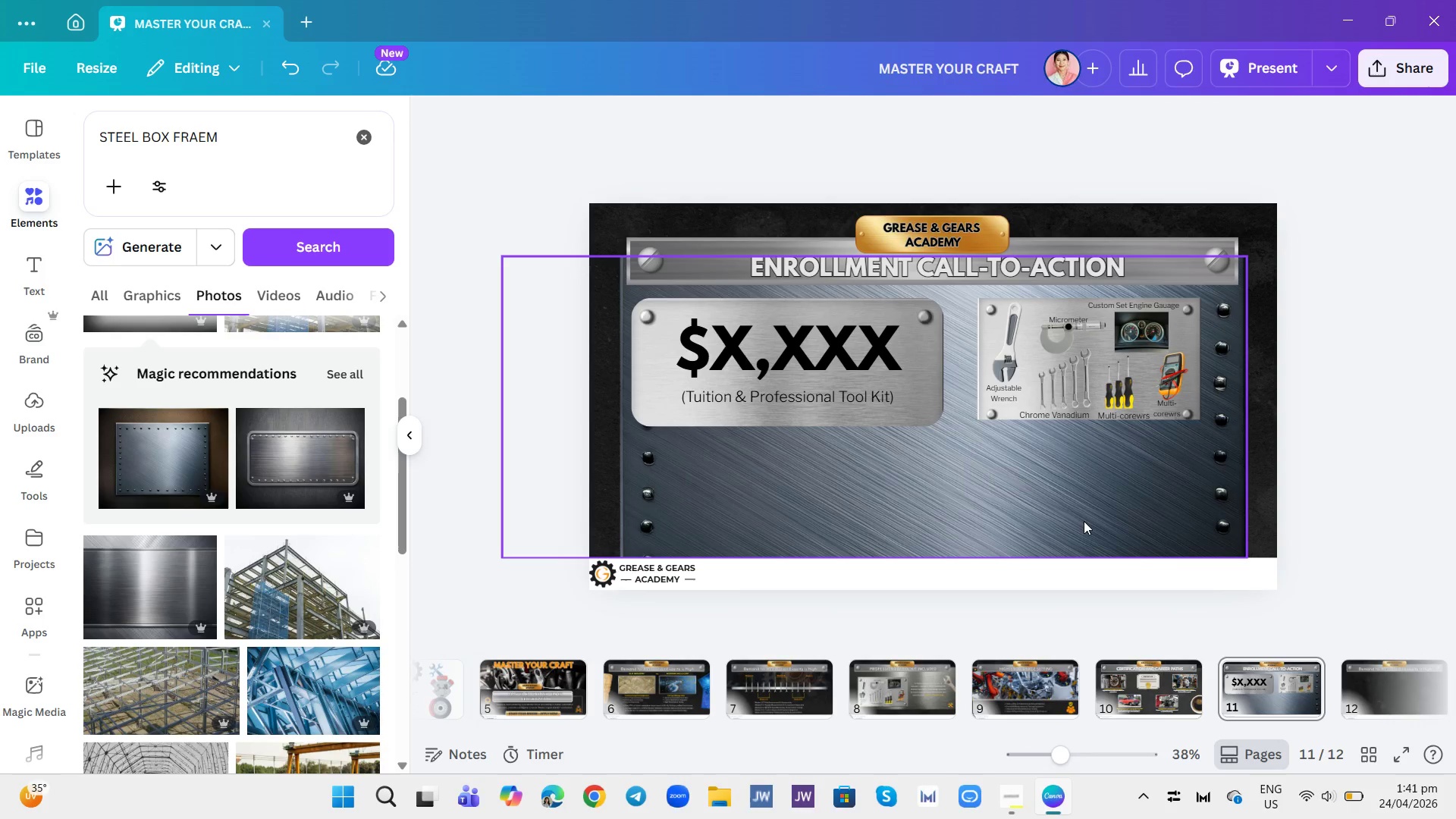 
left_click([1084, 521])
 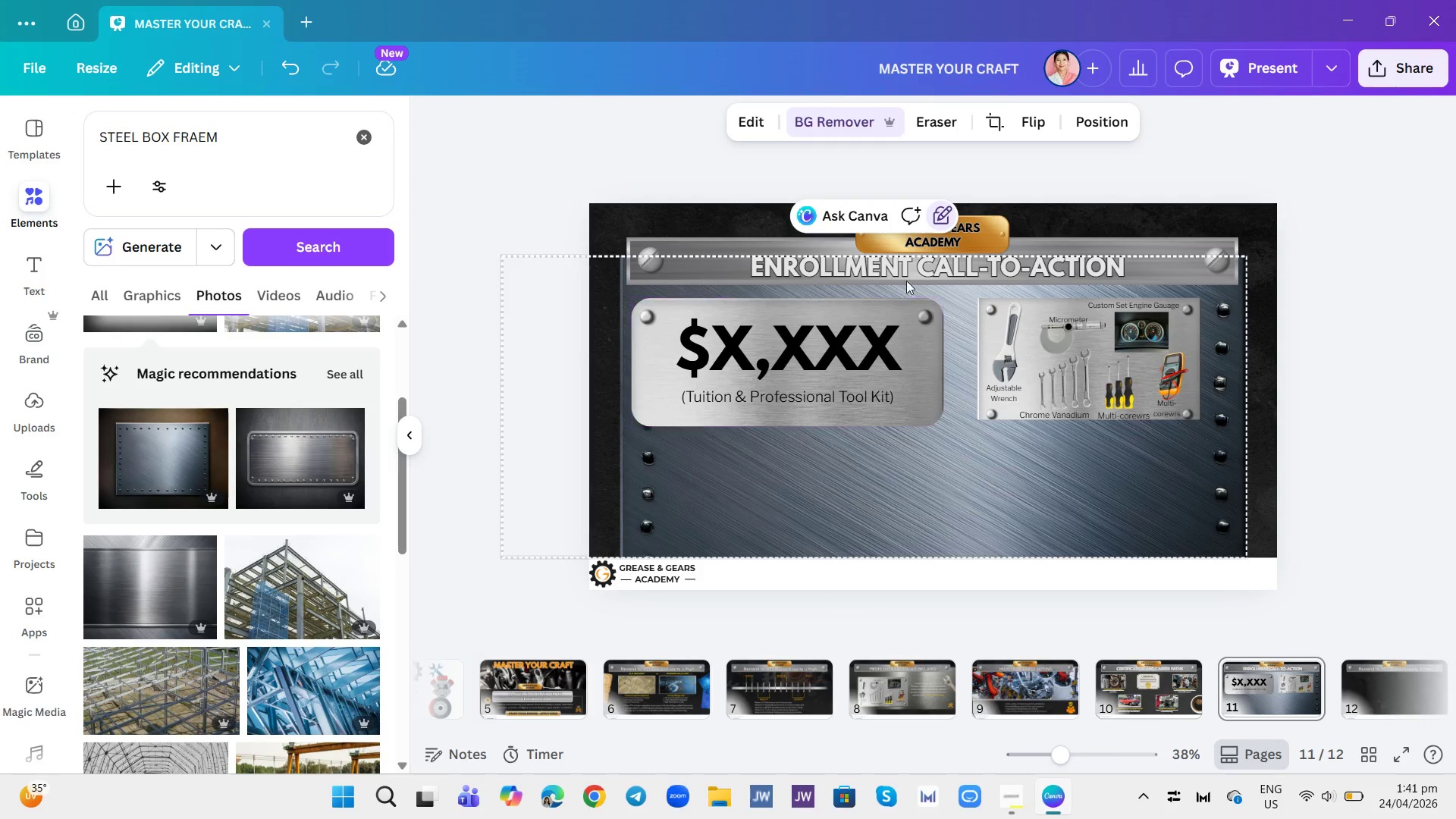 
left_click([937, 212])
 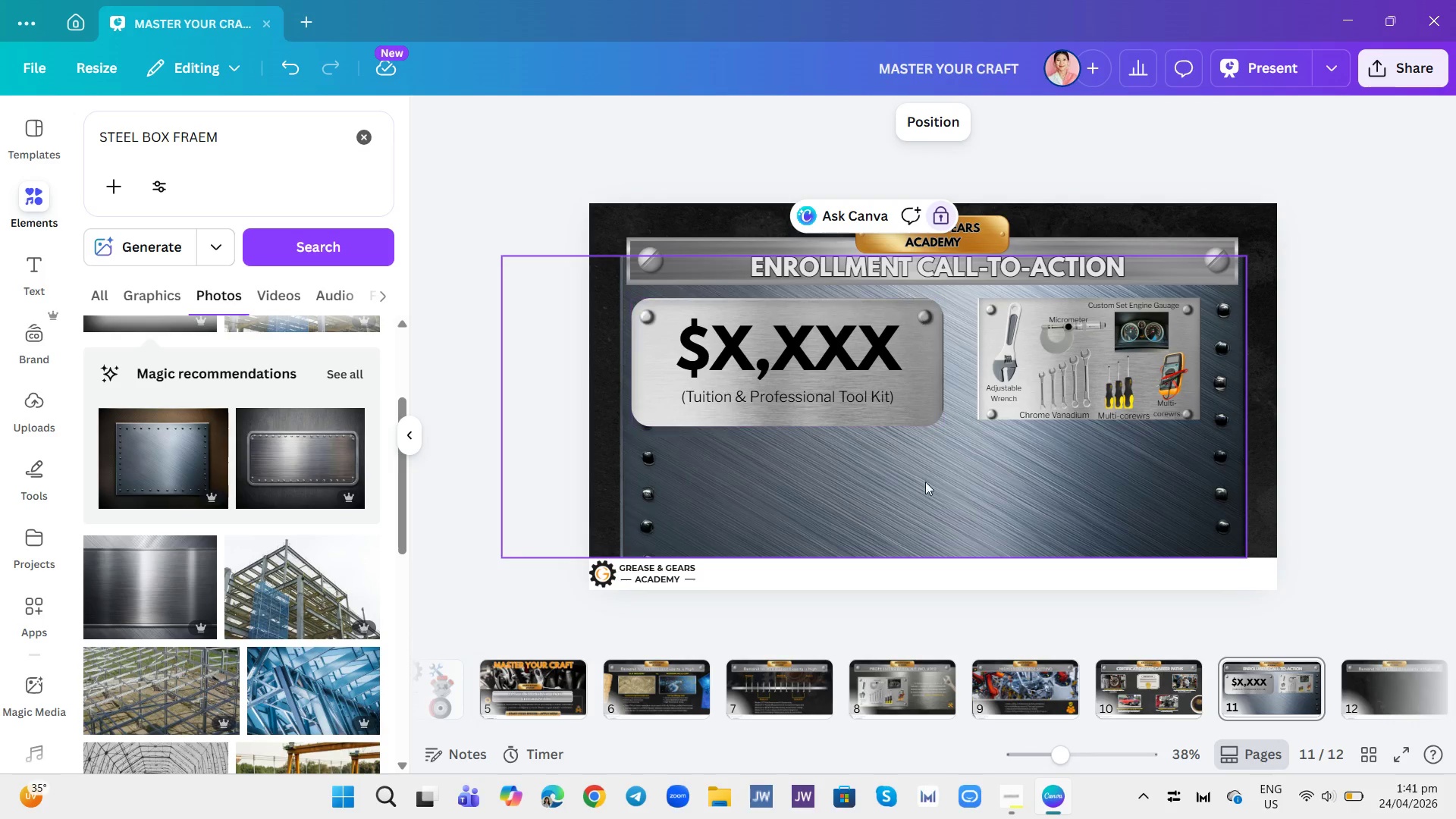 
left_click([937, 530])
 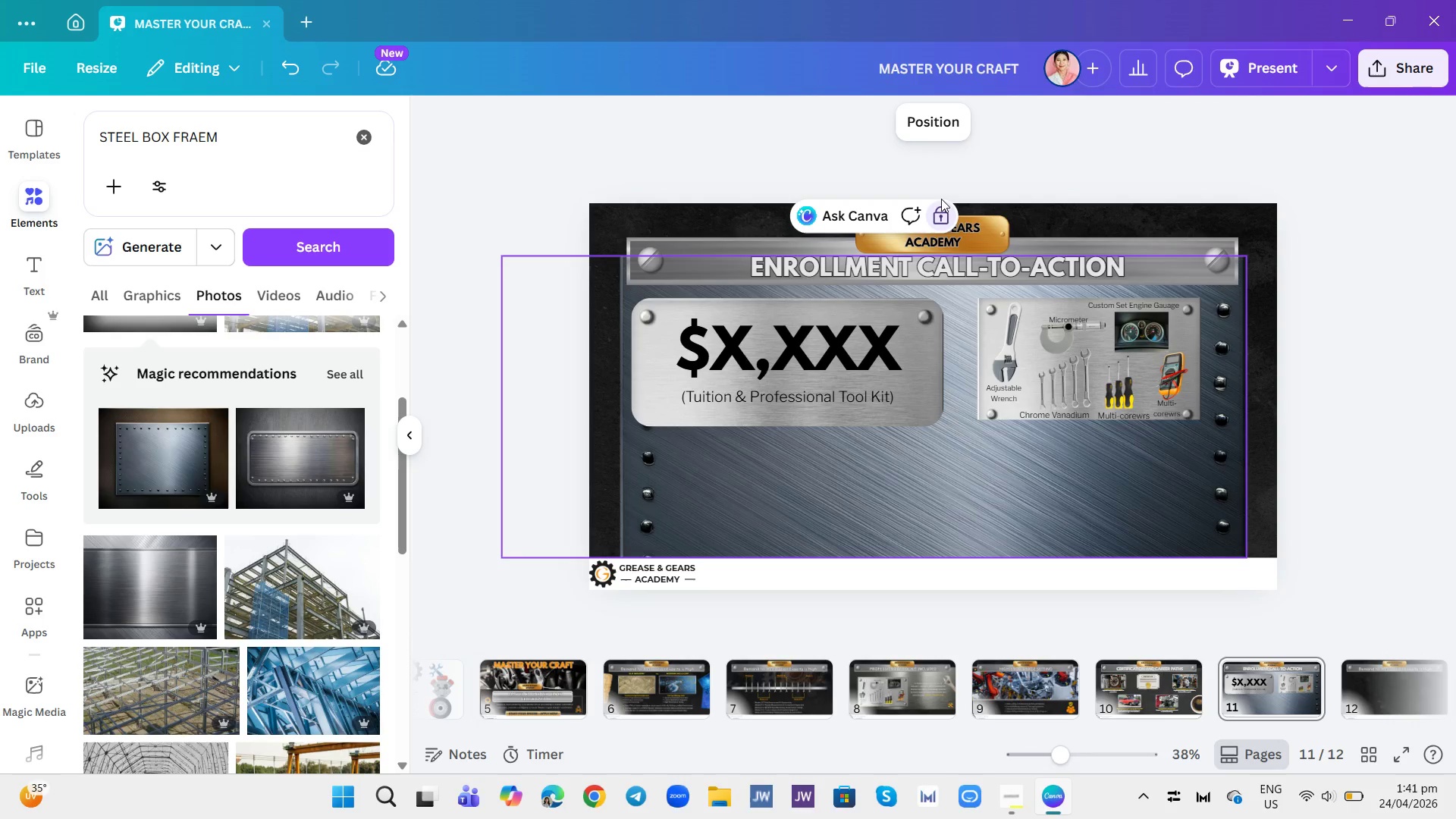 
left_click([941, 224])
 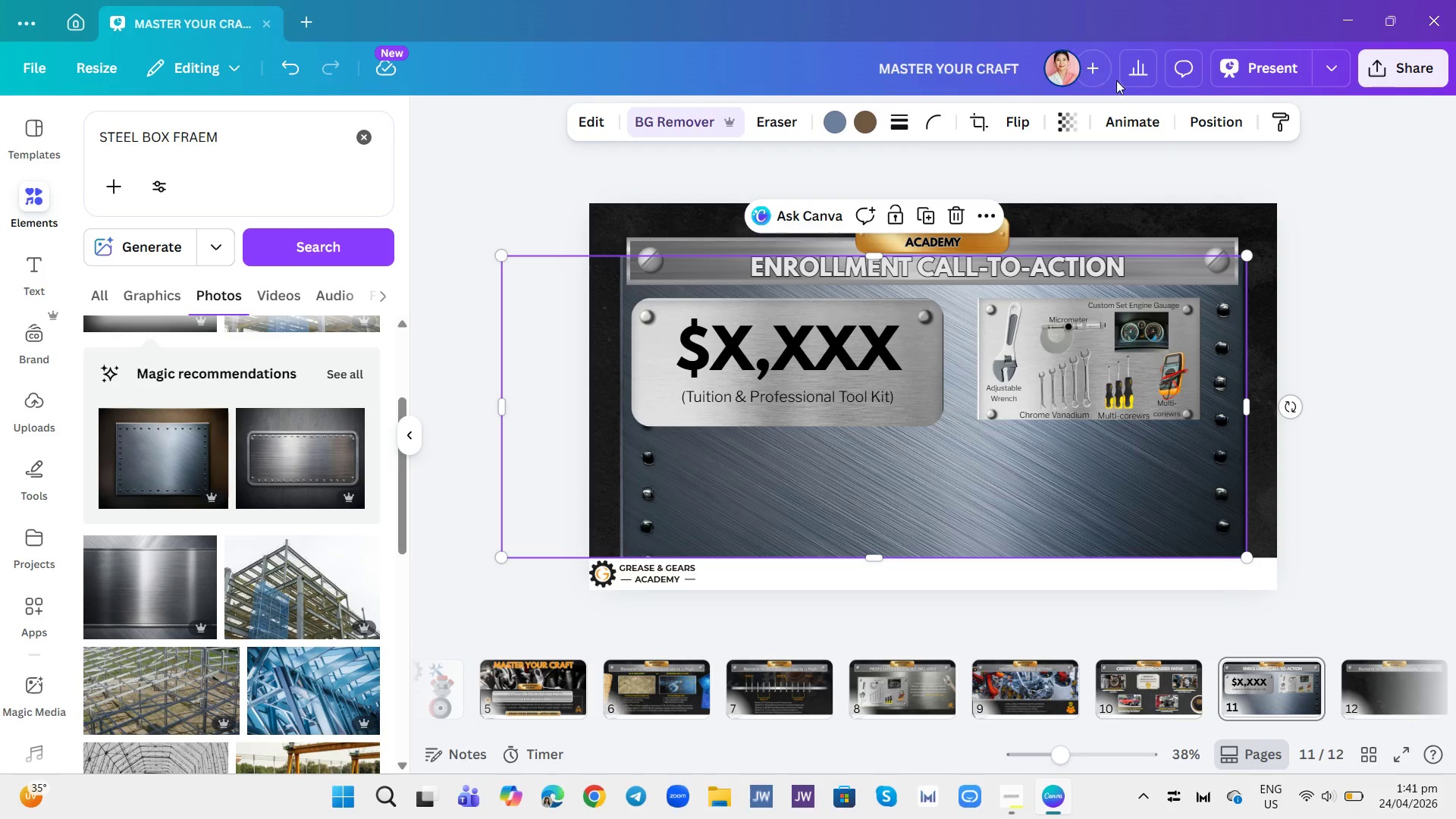 
left_click([1073, 116])
 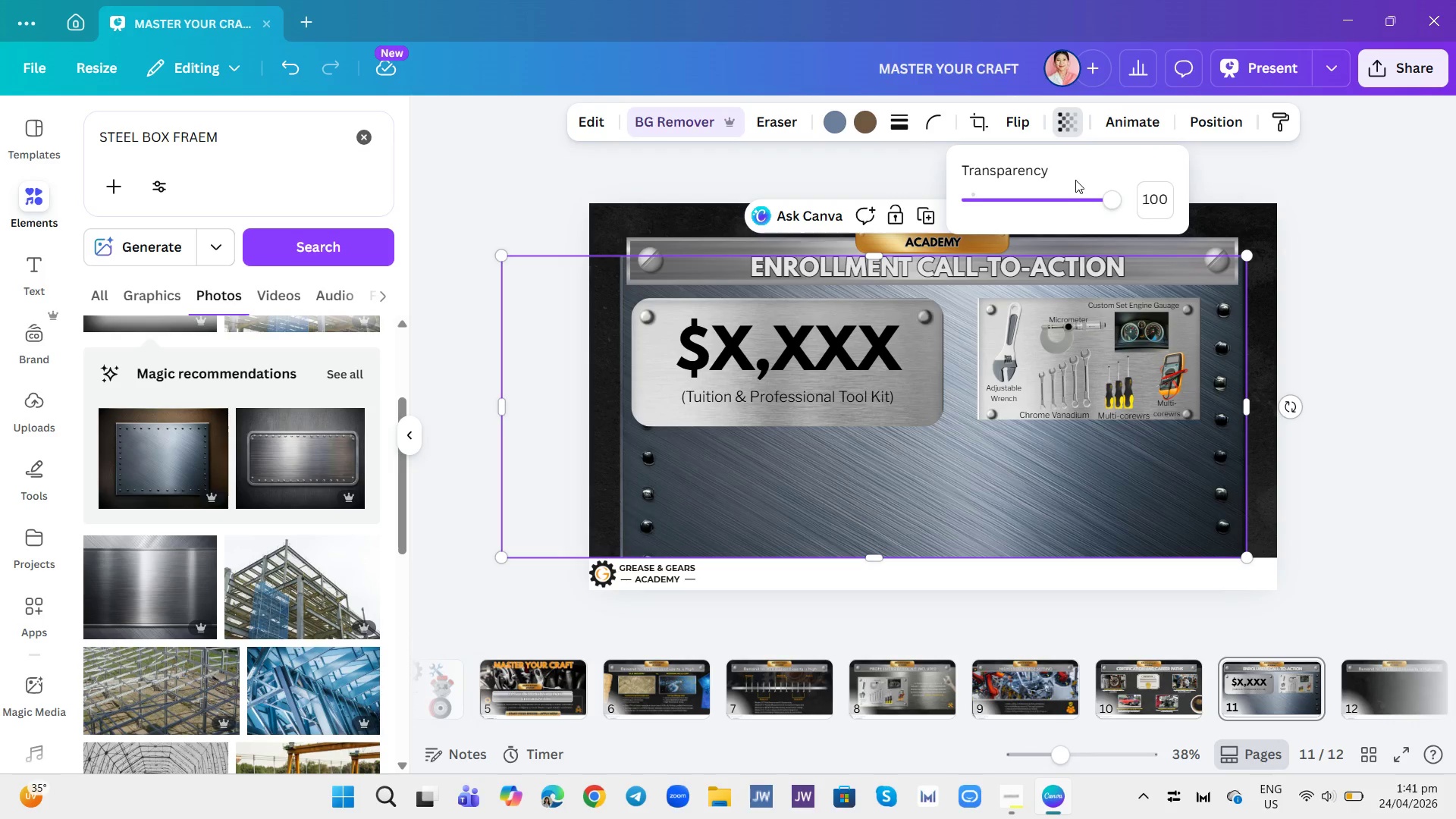 
left_click_drag(start_coordinate=[1074, 202], to_coordinate=[1054, 197])
 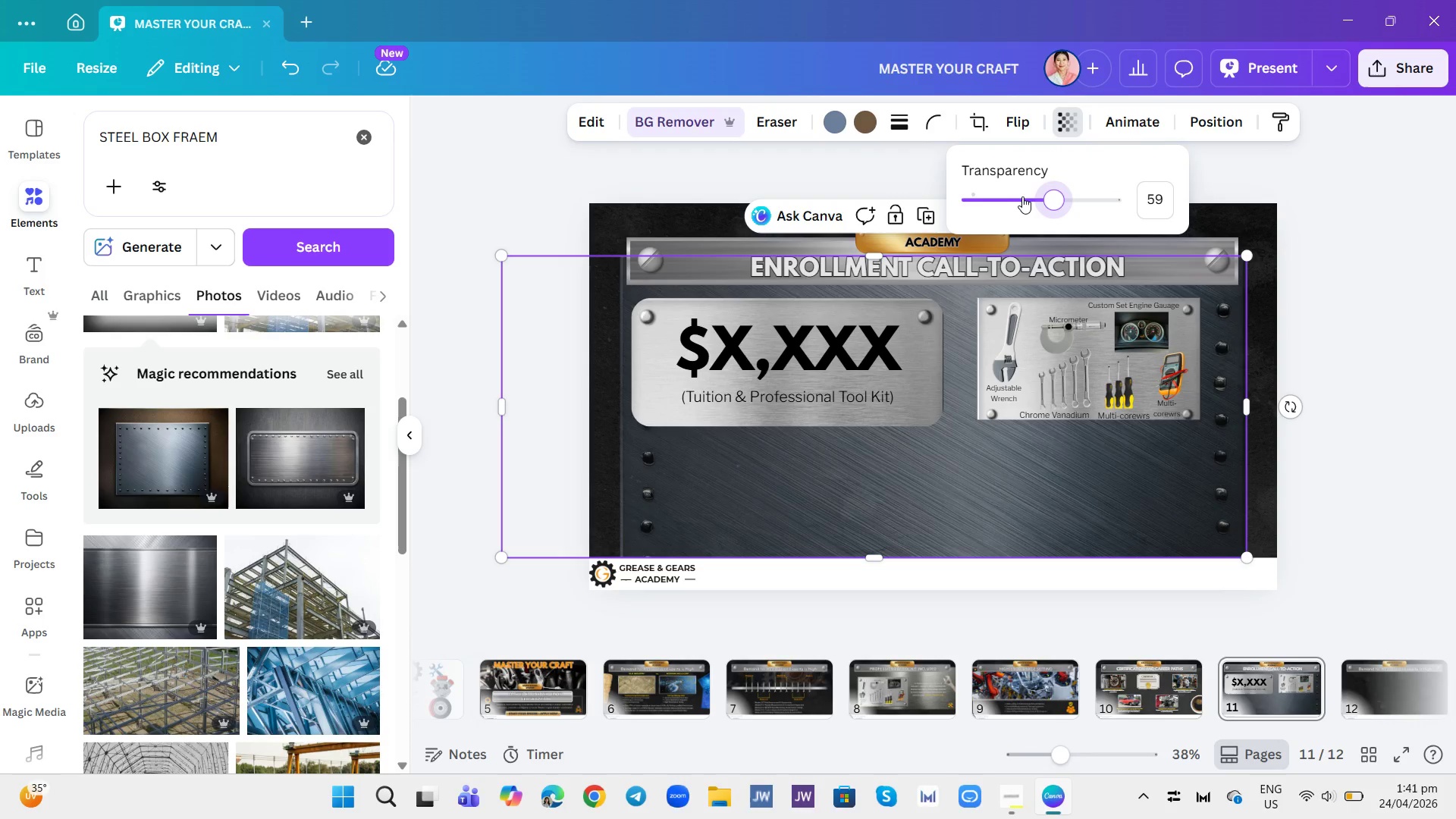 
left_click_drag(start_coordinate=[1022, 202], to_coordinate=[1016, 202])
 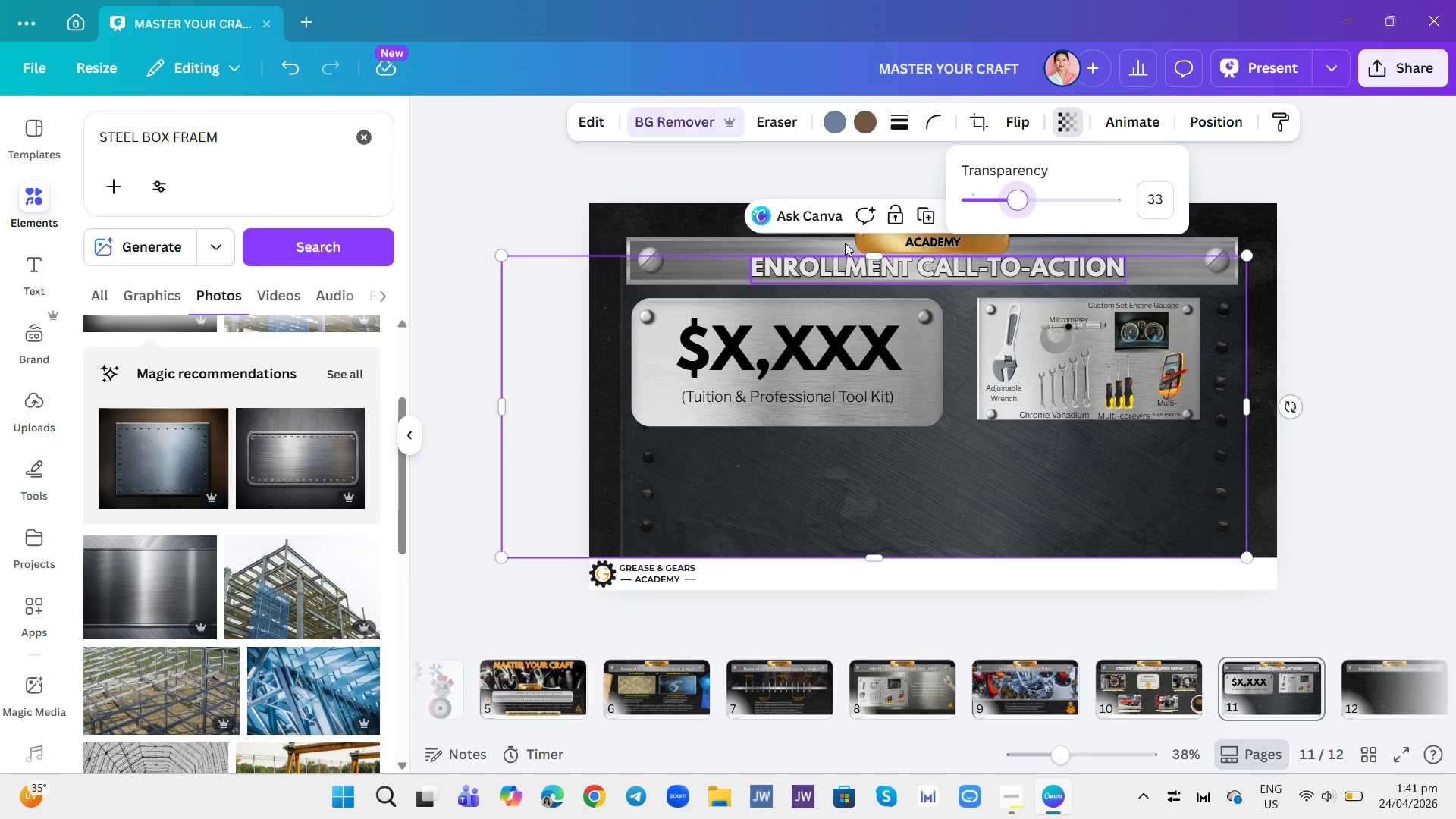 
wait(10.94)
 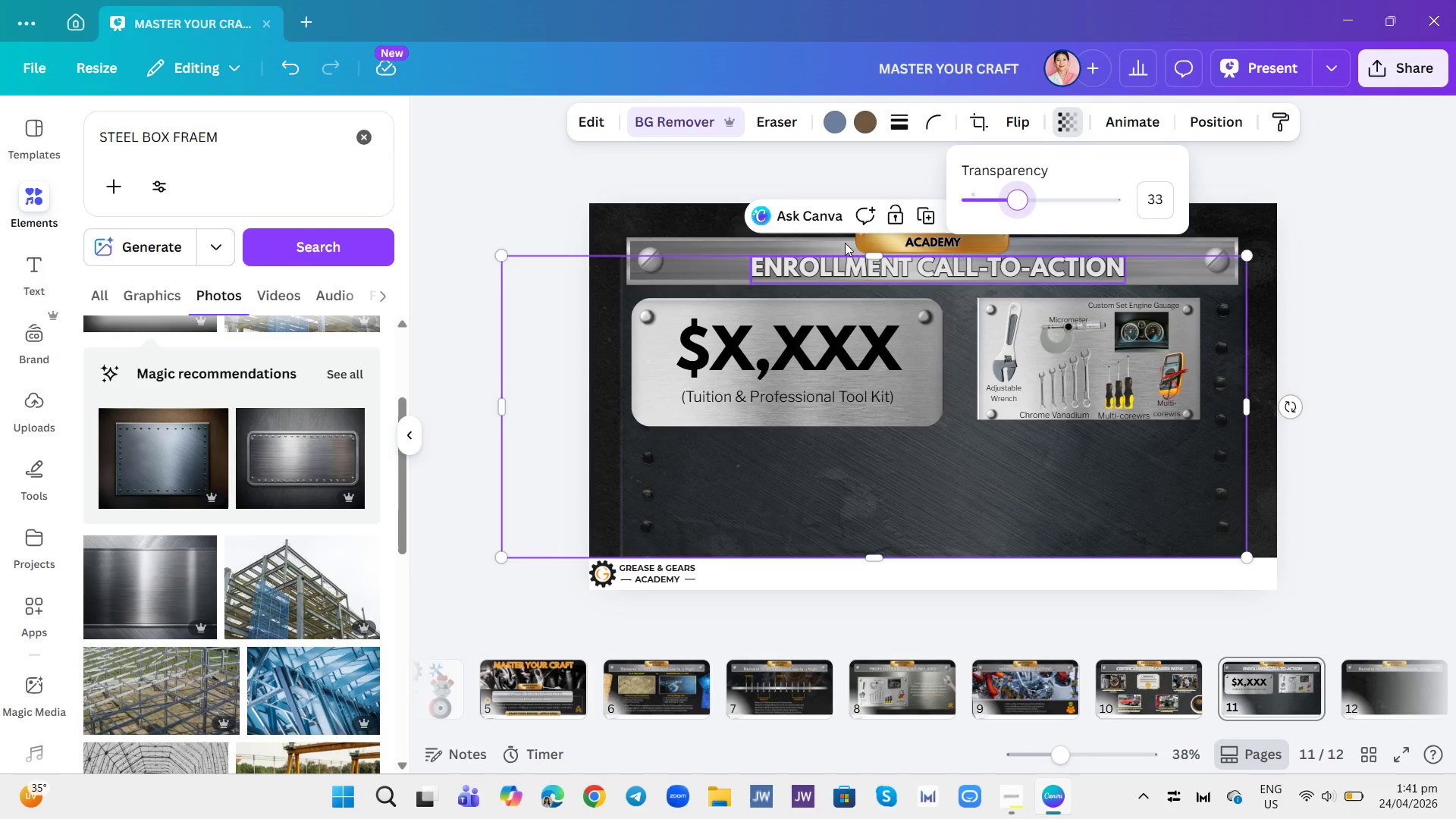 
scroll: coordinate [1313, 481], scroll_direction: down, amount: 5.0
 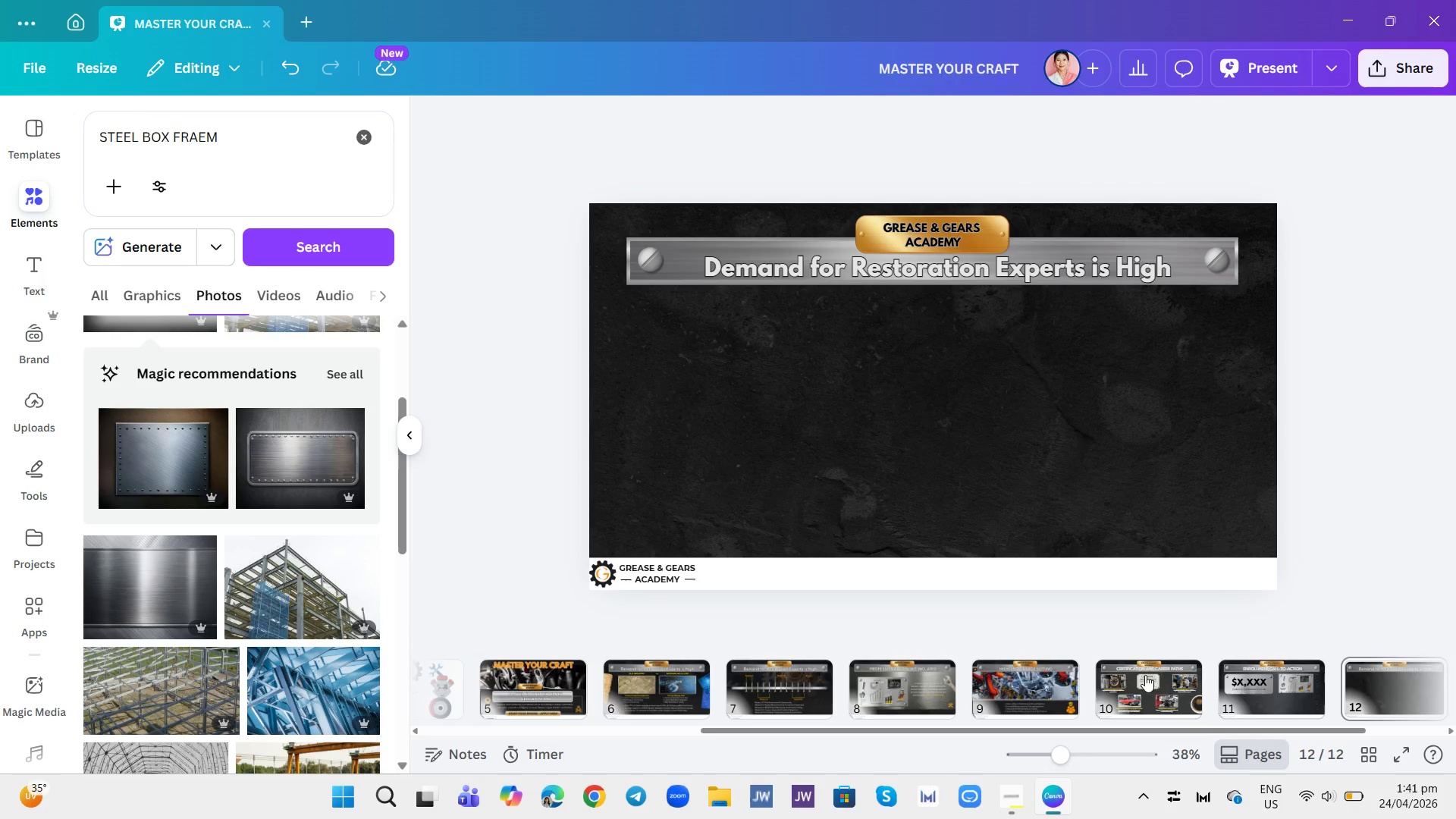 
left_click_drag(start_coordinate=[1278, 700], to_coordinate=[1282, 692])
 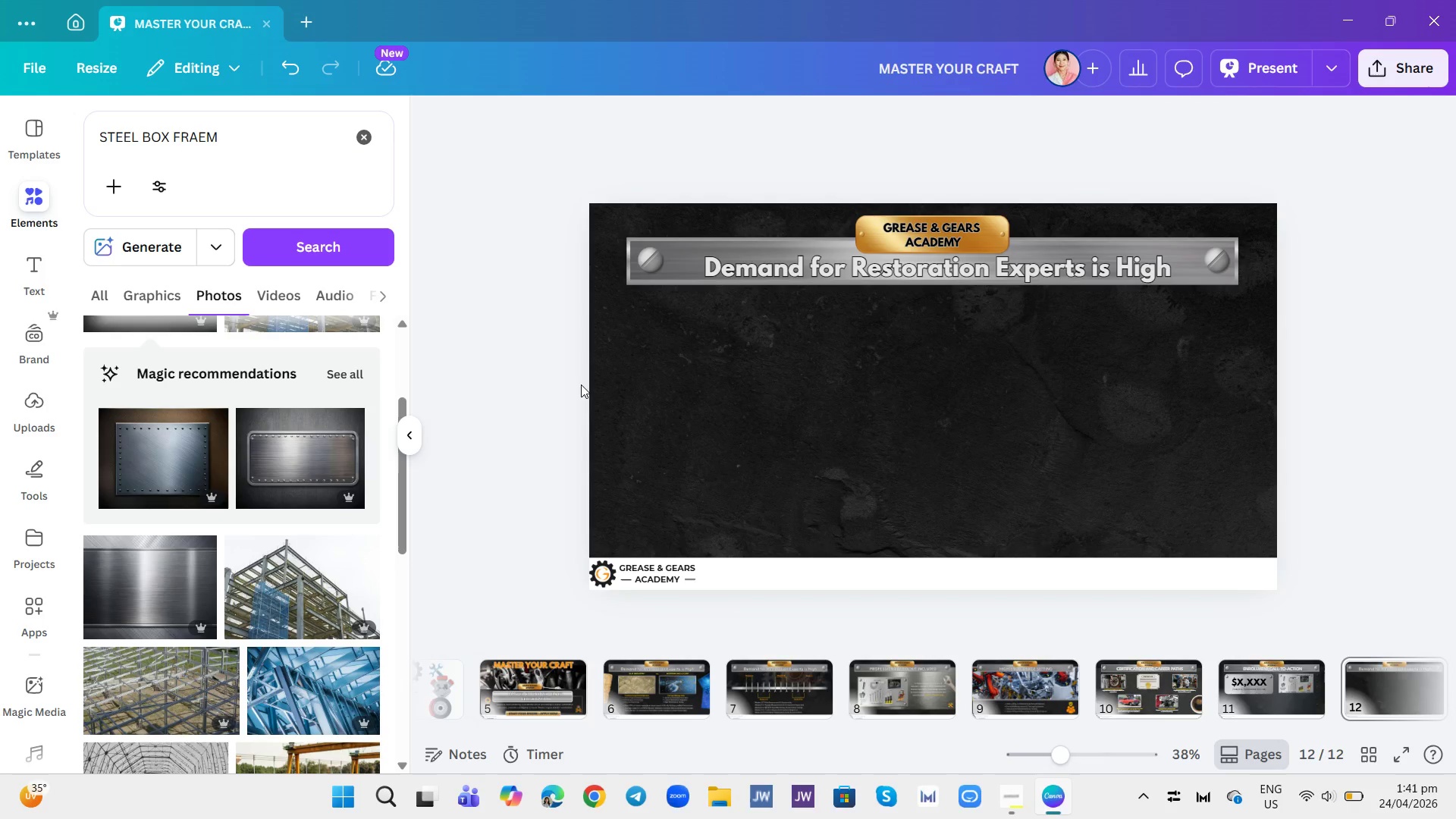 
wait(21.89)
 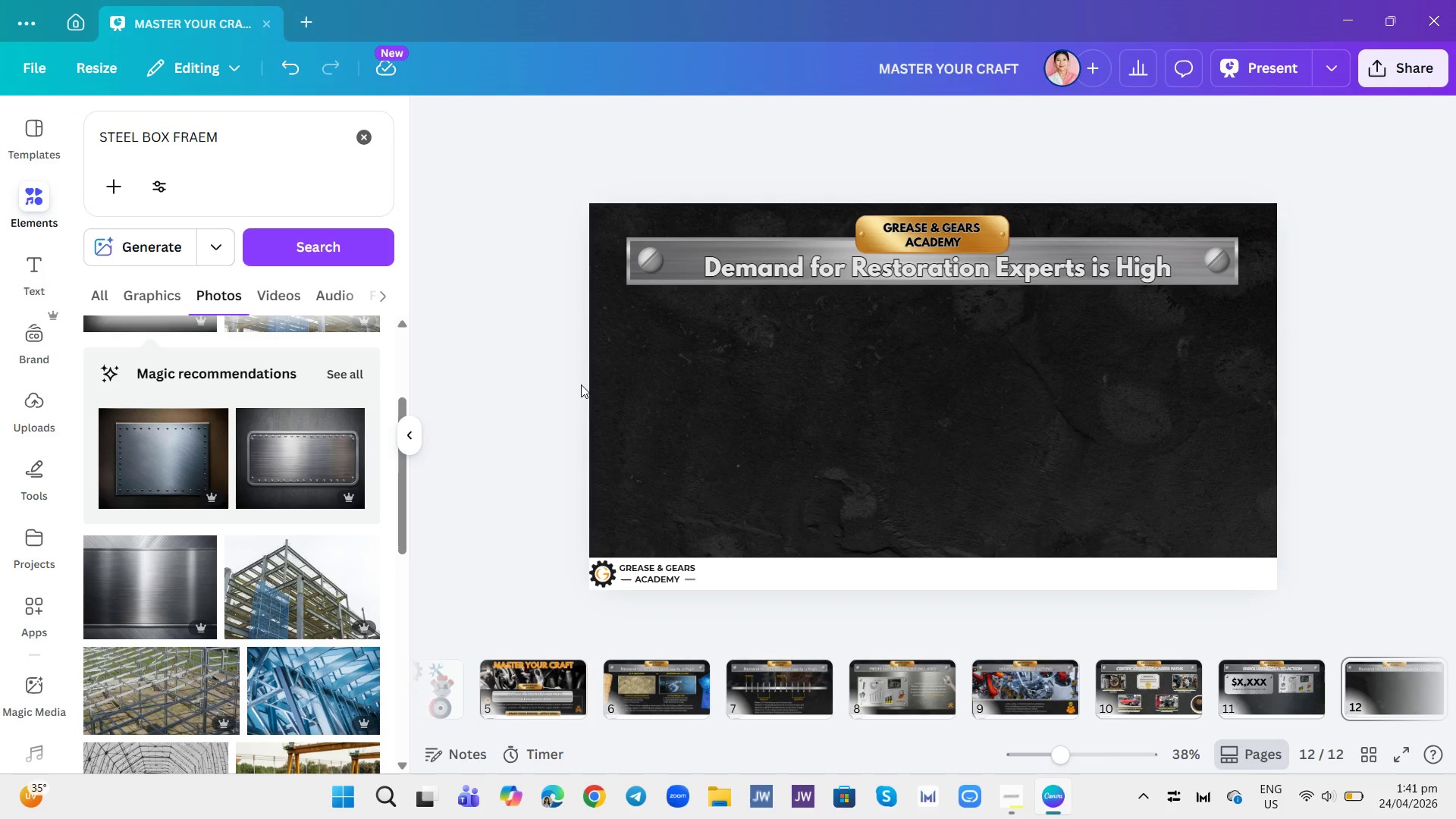 
left_click([1246, 704])
 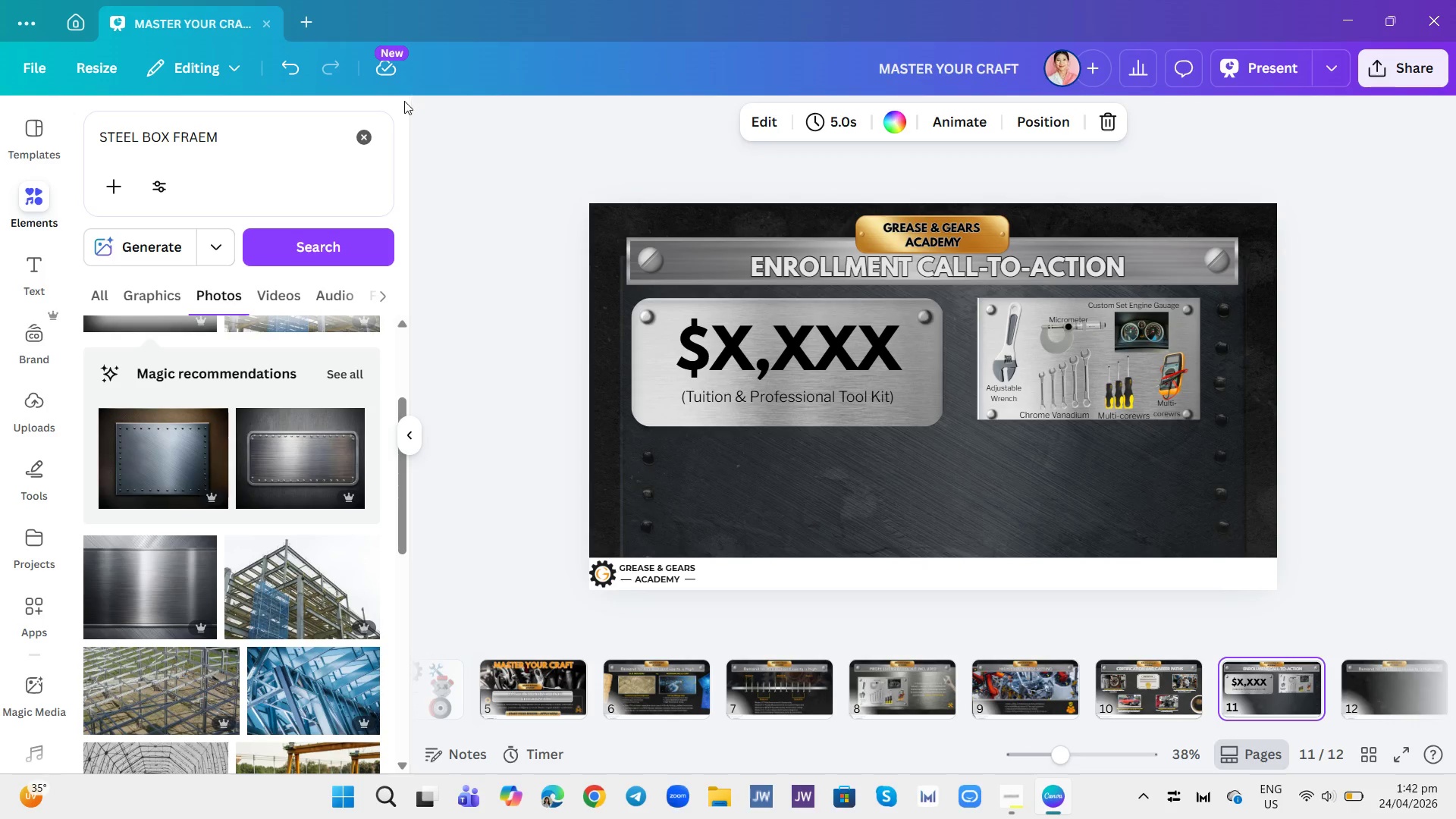 
wait(11.86)
 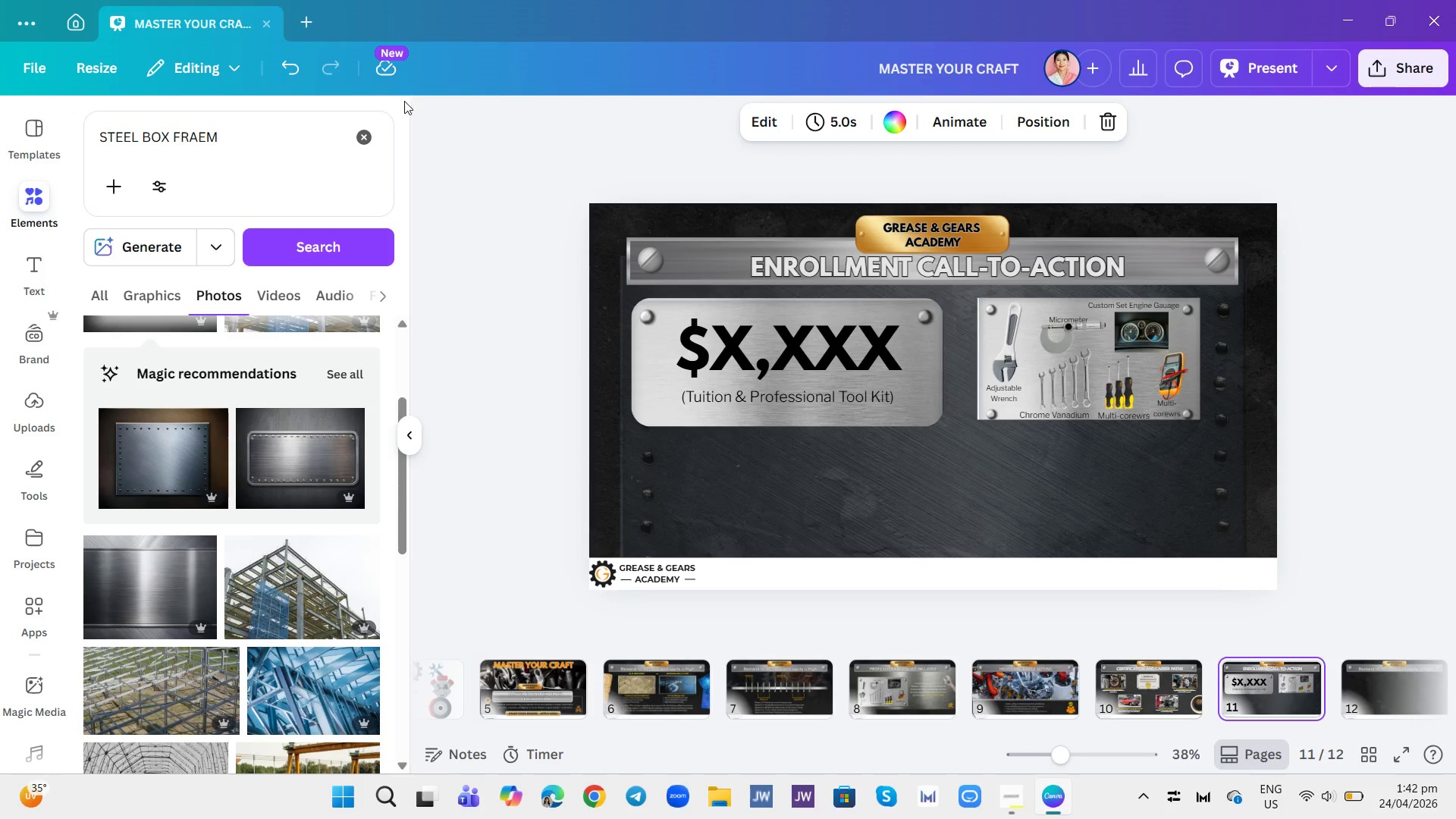 
left_click([33, 271])
 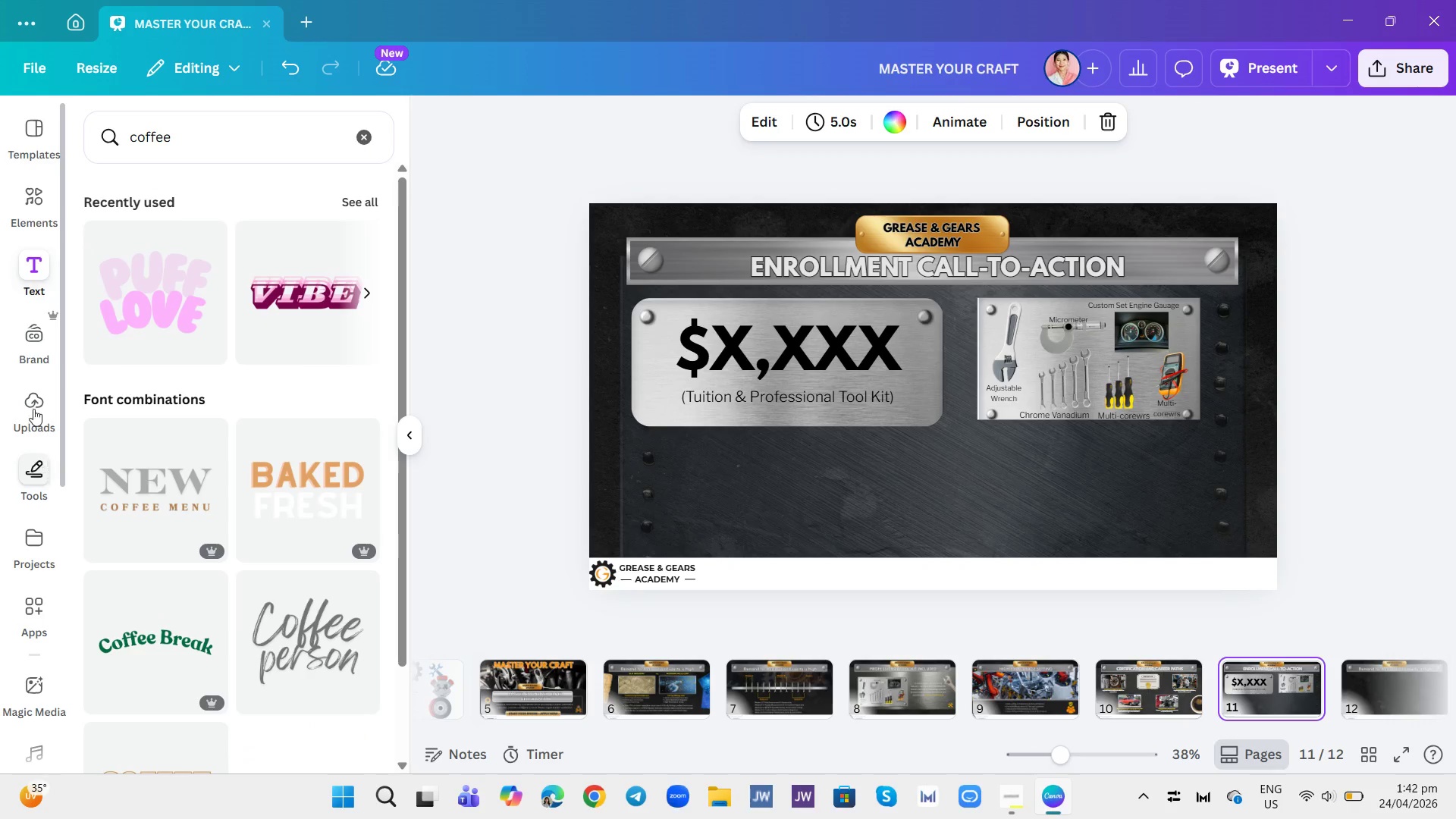 
left_click([18, 344])
 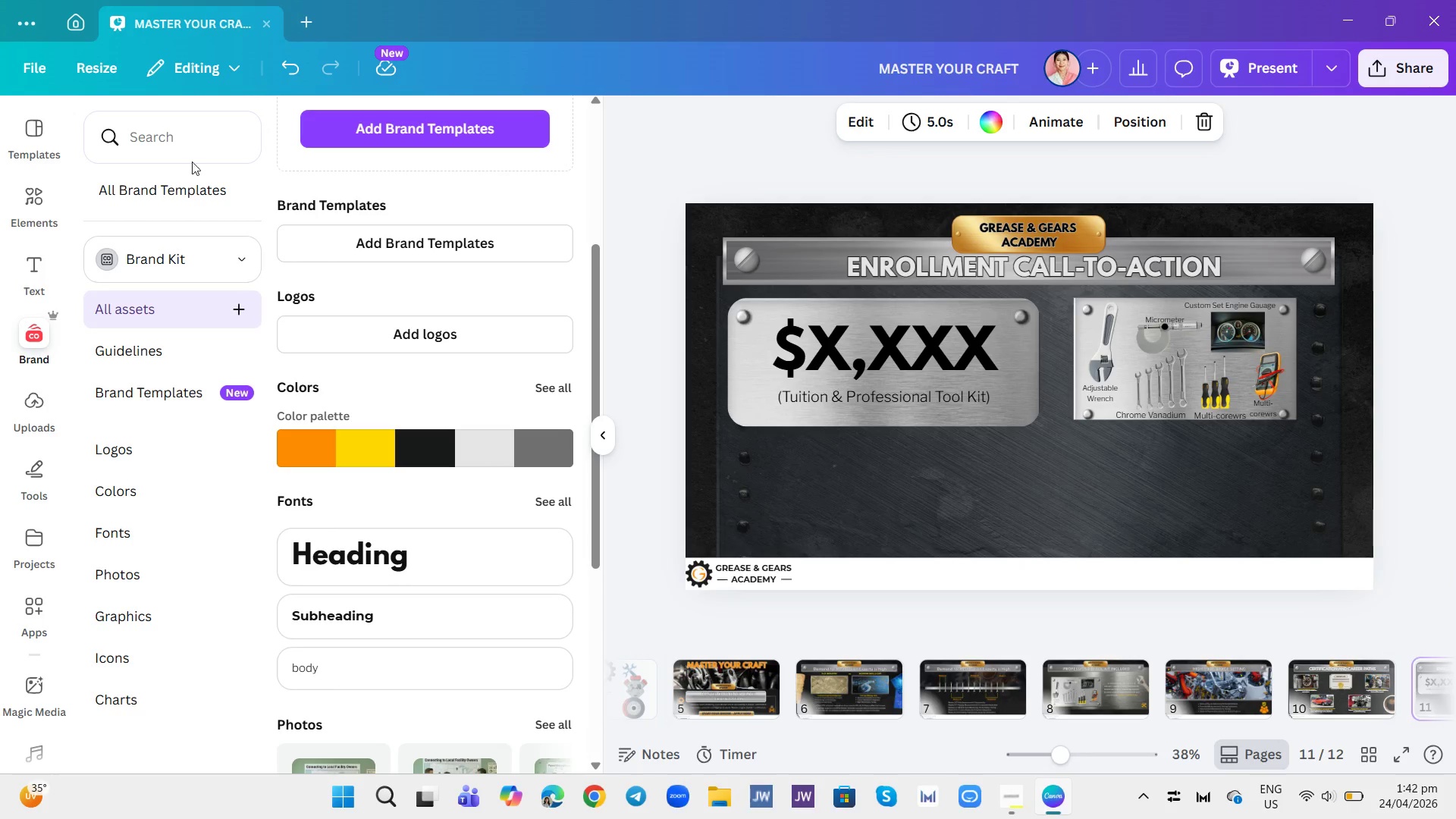 
wait(30.62)
 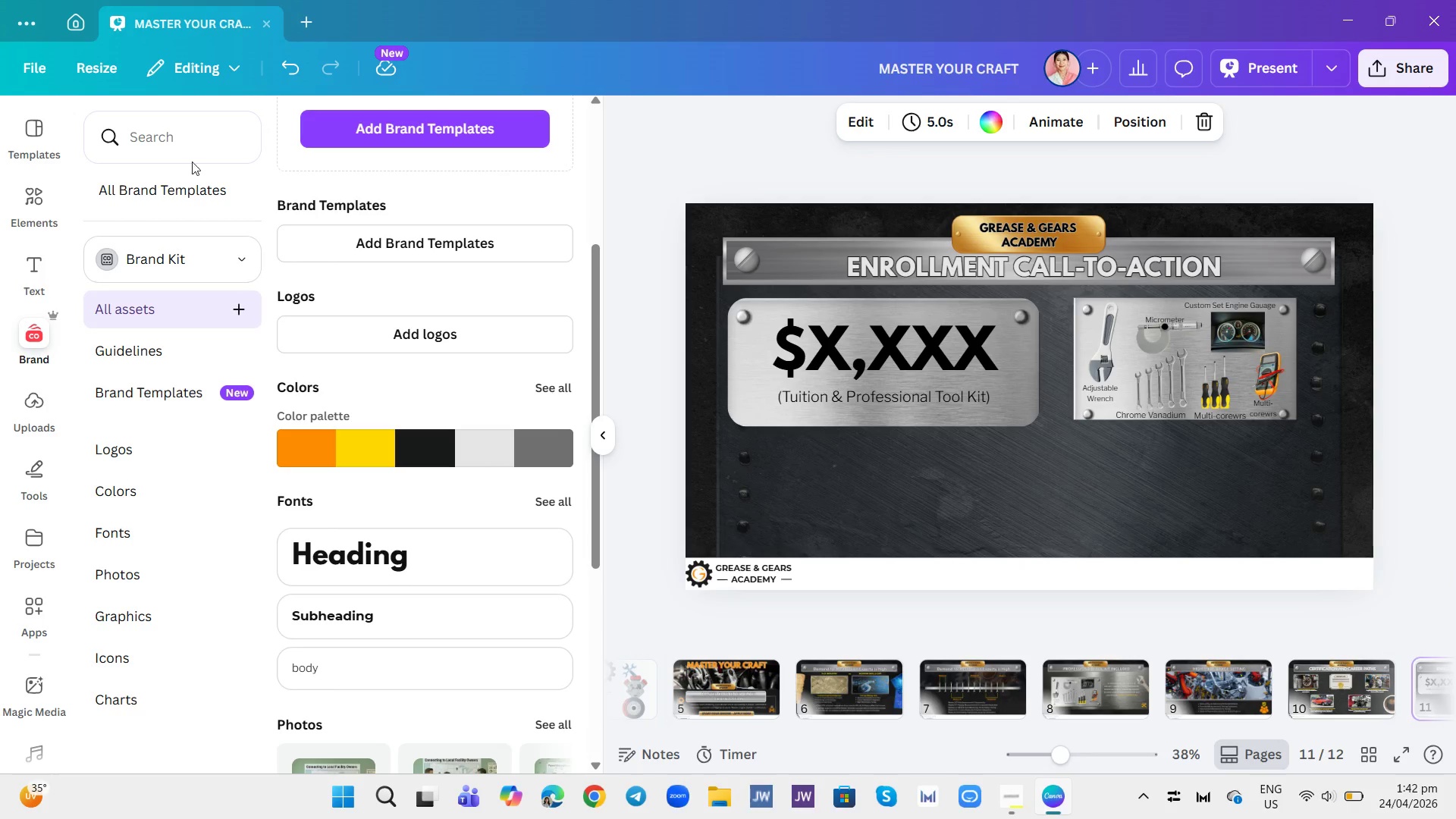 
left_click([388, 616])
 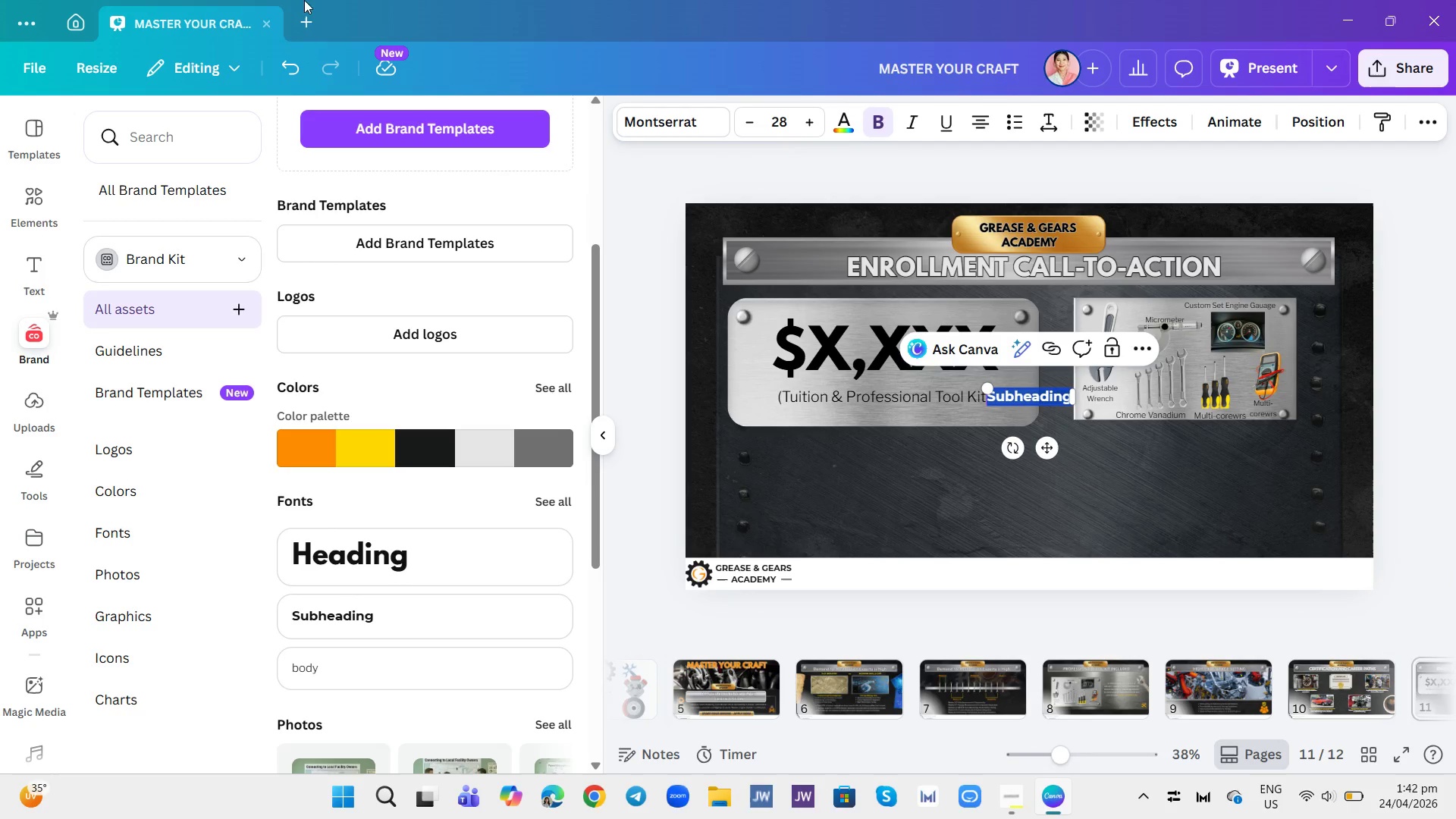 
type(Full Program Cost:)
 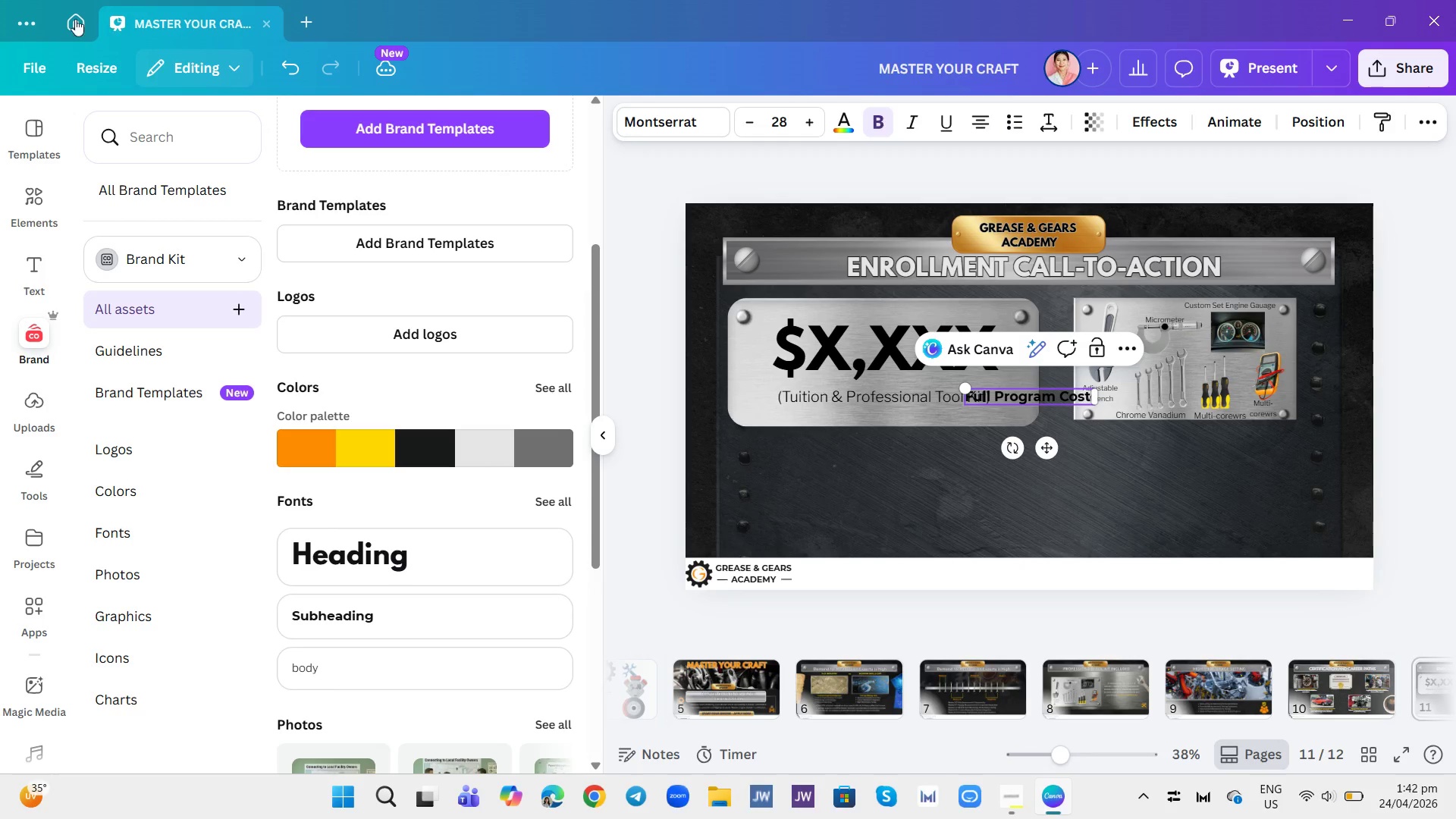 
double_click([1031, 400])
 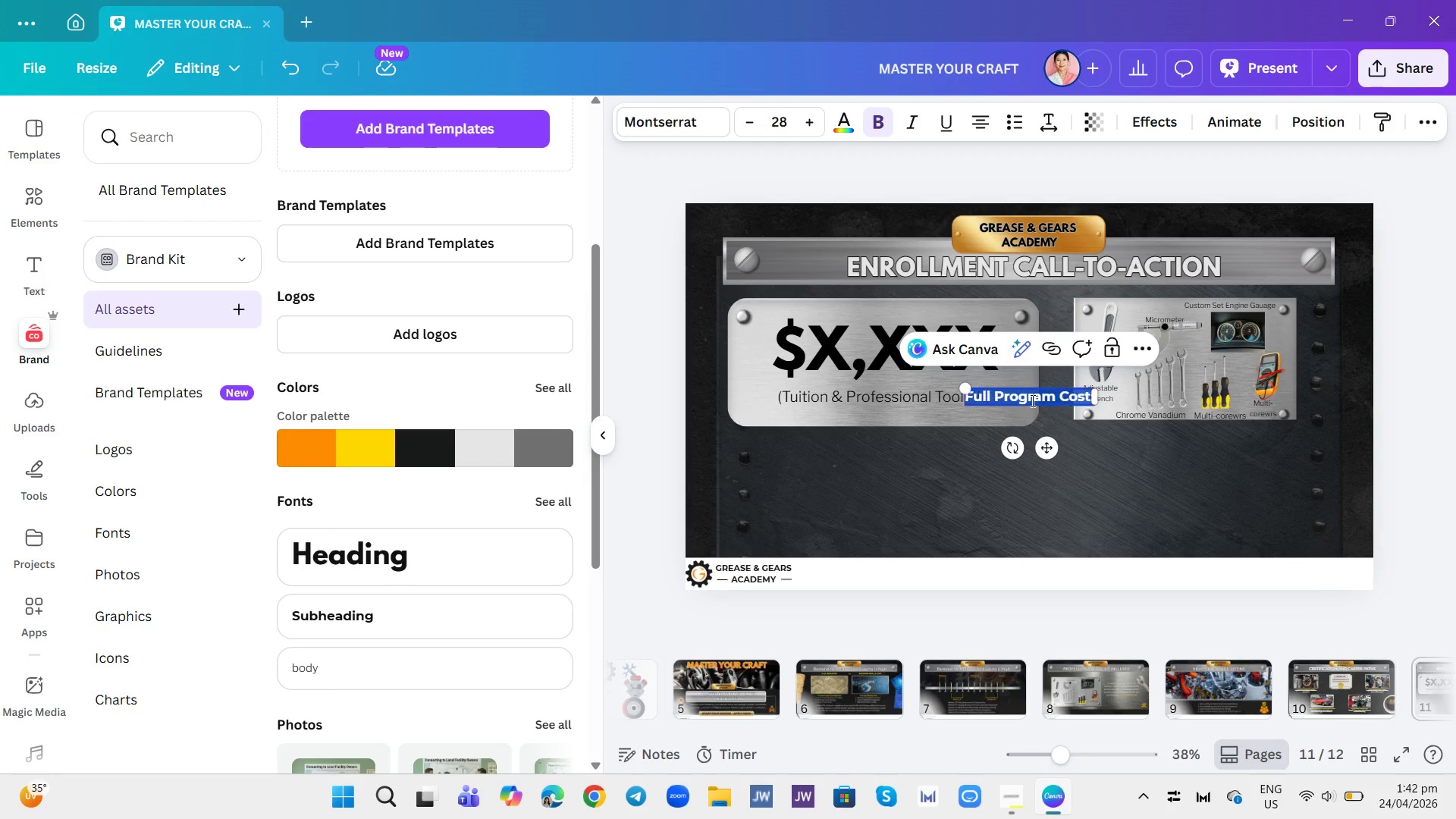 
triple_click([1031, 400])
 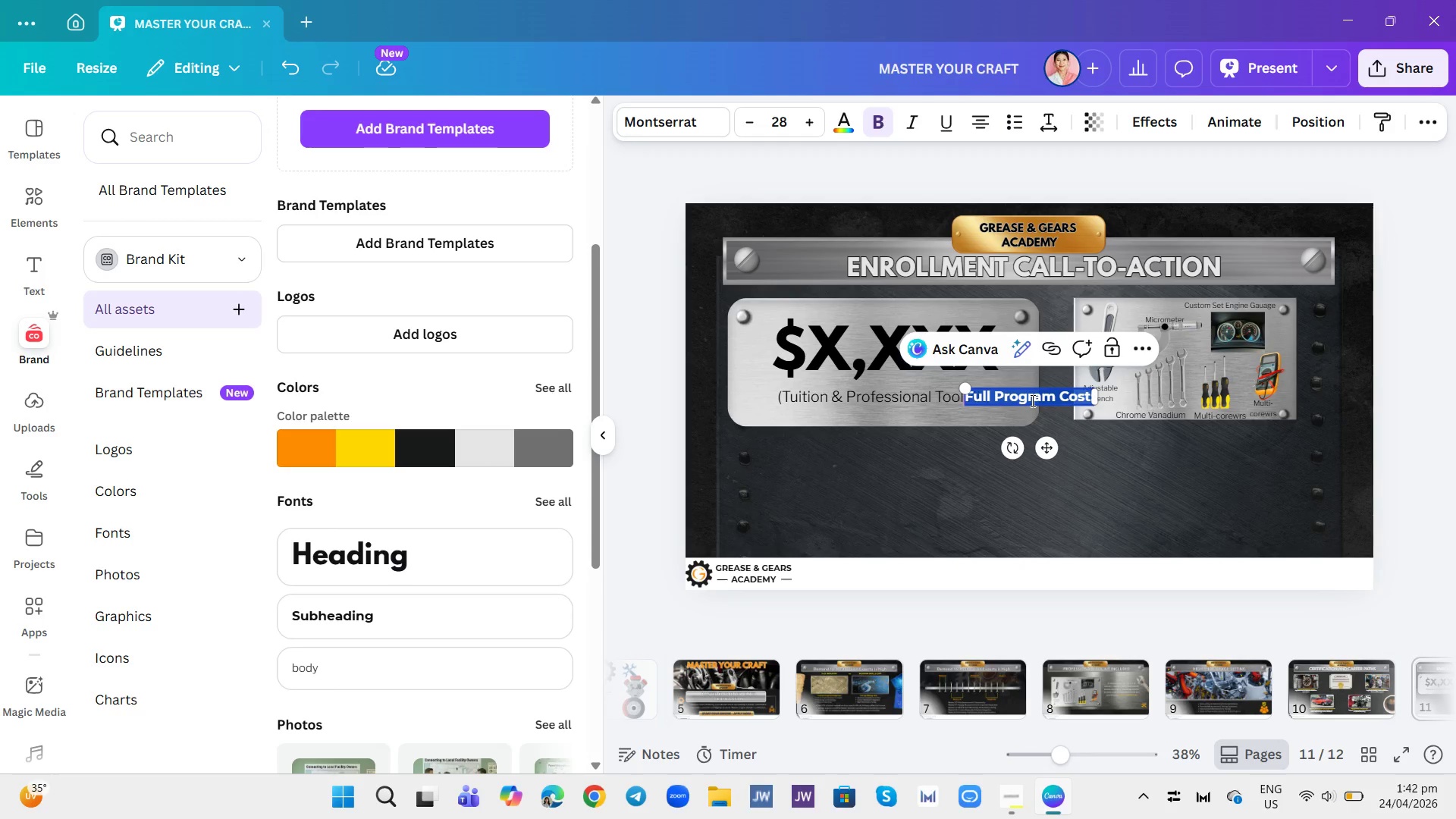 
triple_click([1031, 400])
 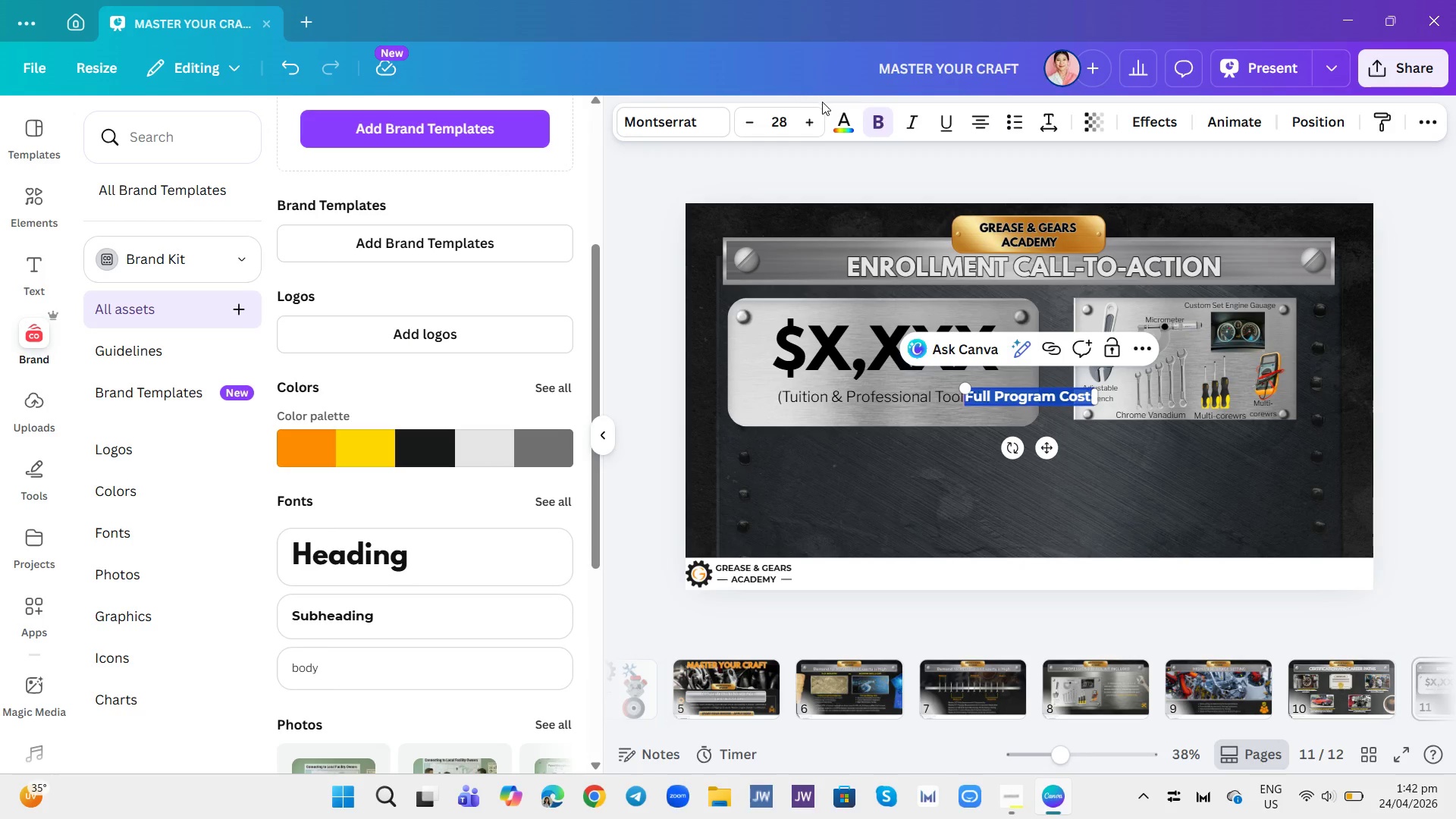 
left_click([836, 123])
 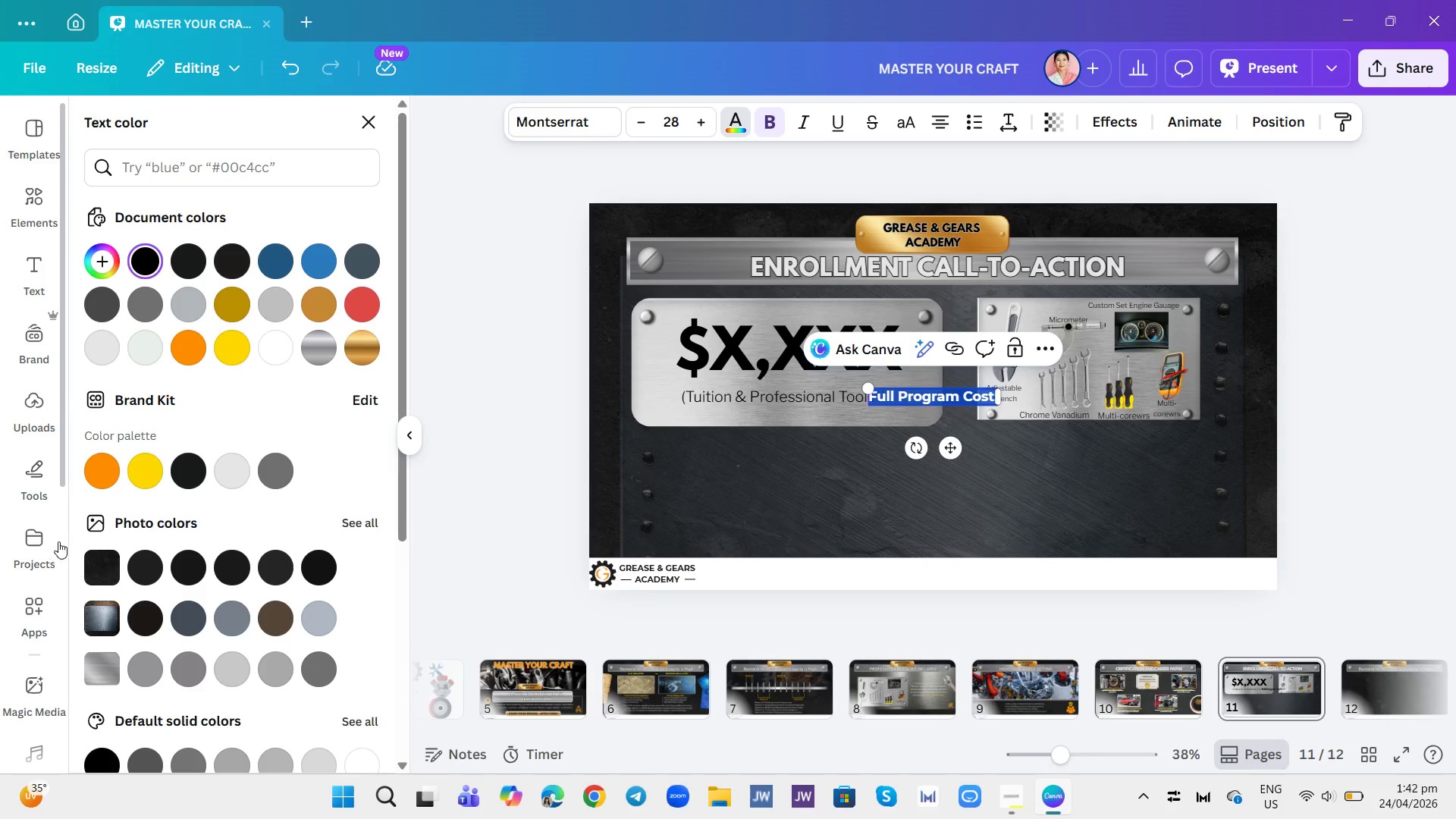 
left_click([142, 484])
 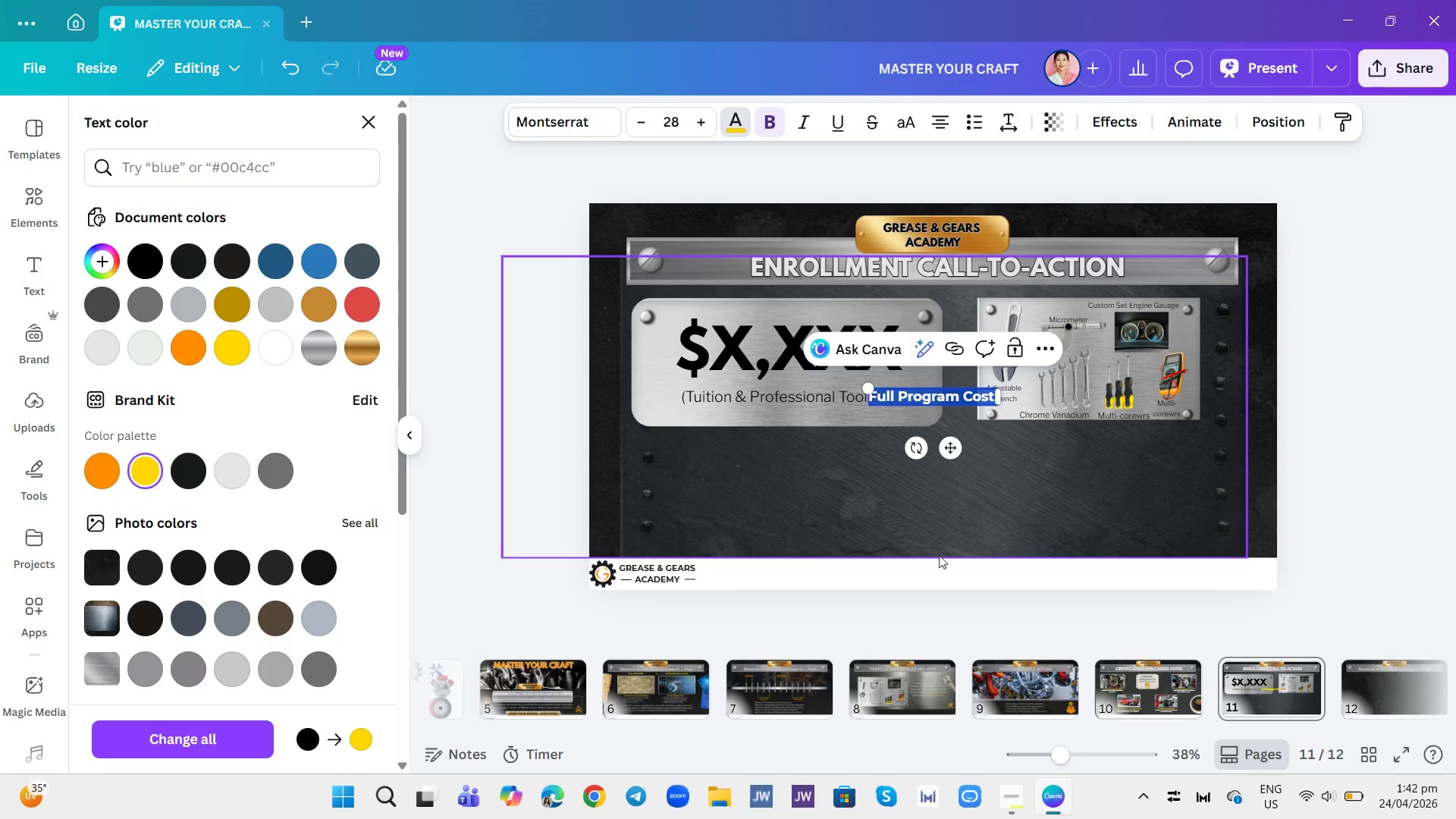 
left_click([1029, 481])
 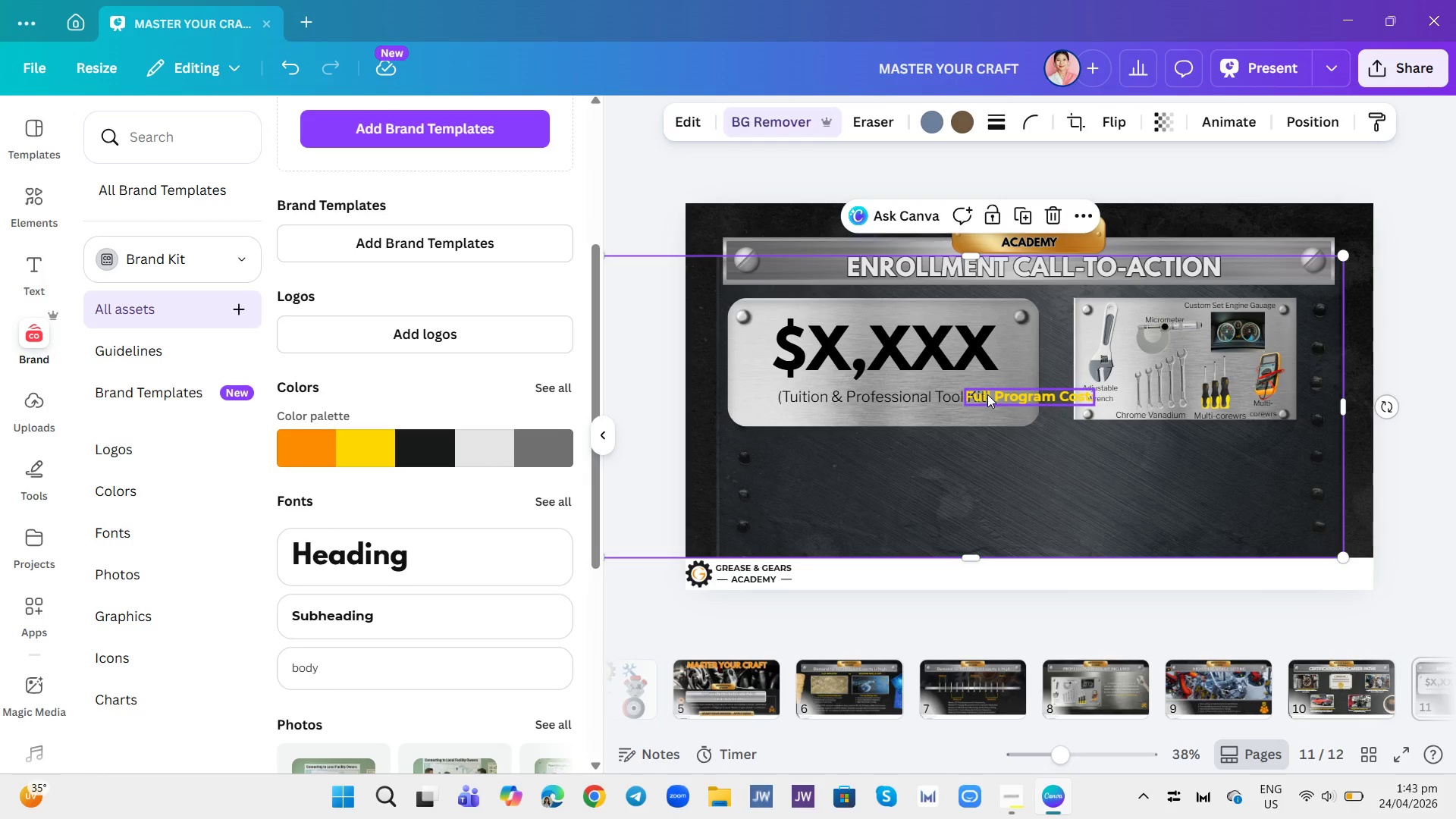 
left_click([987, 394])
 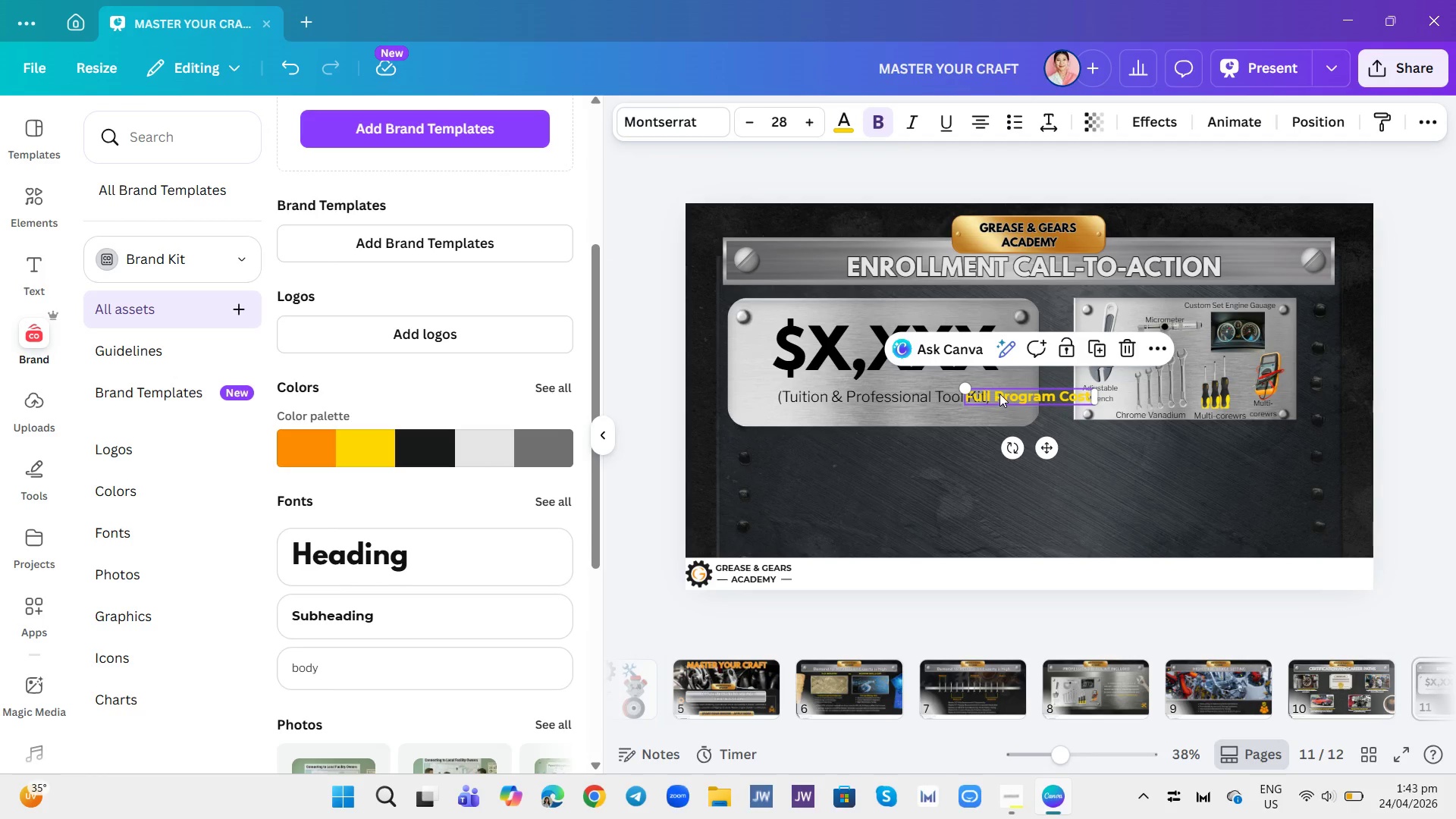 
left_click_drag(start_coordinate=[999, 394], to_coordinate=[942, 456])
 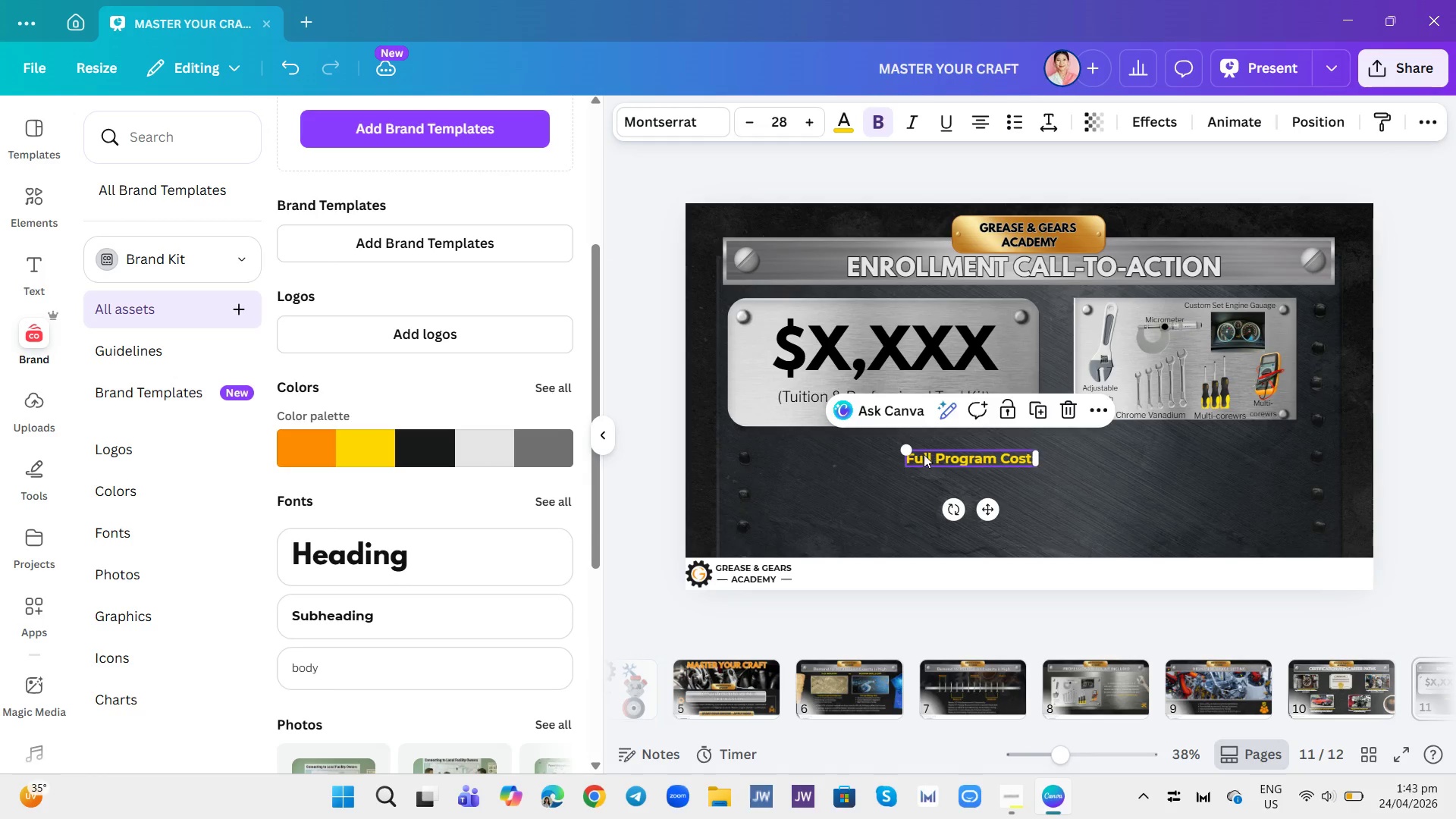 
left_click_drag(start_coordinate=[929, 454], to_coordinate=[838, 447])
 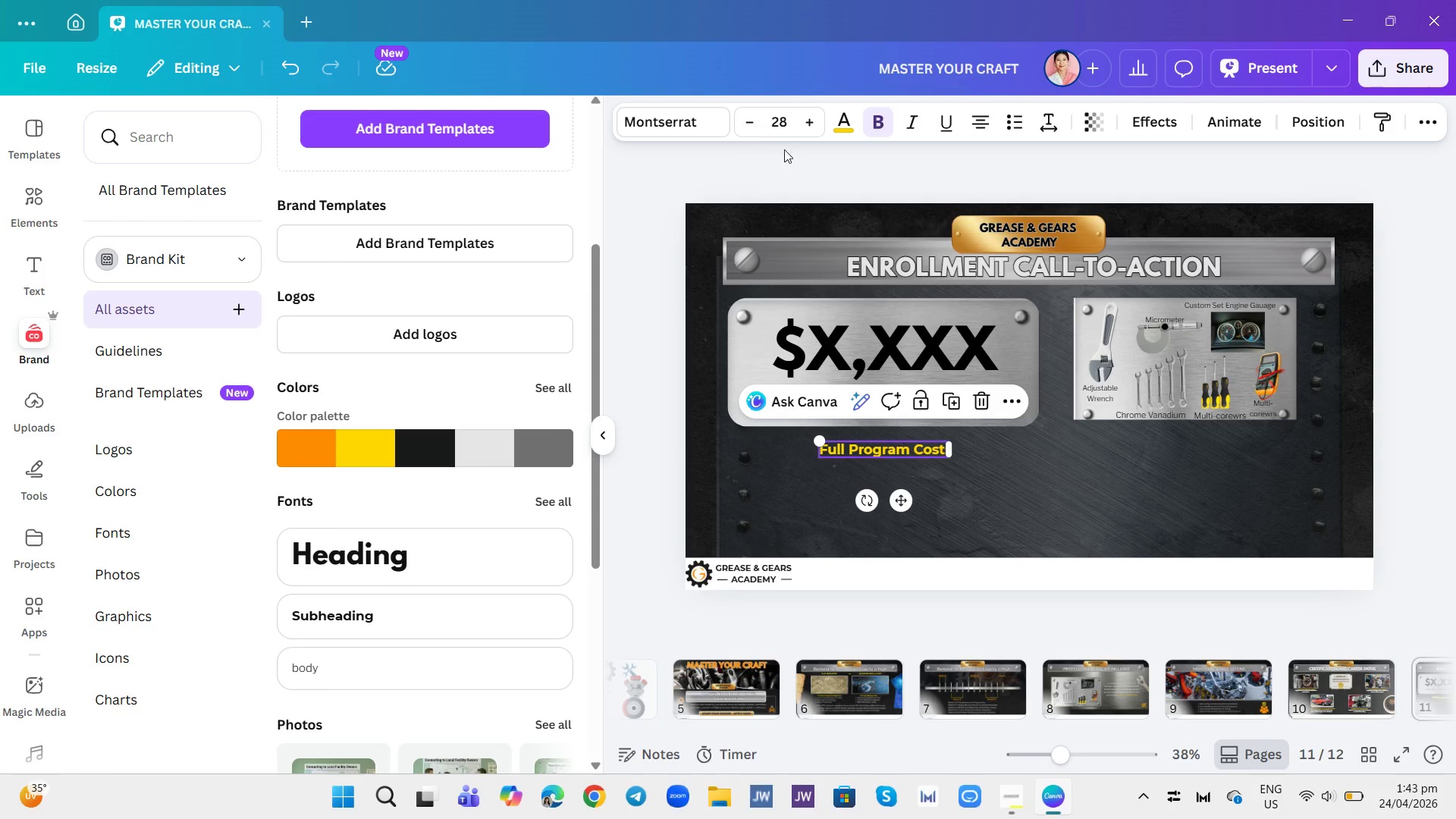 
double_click([758, 127])
 